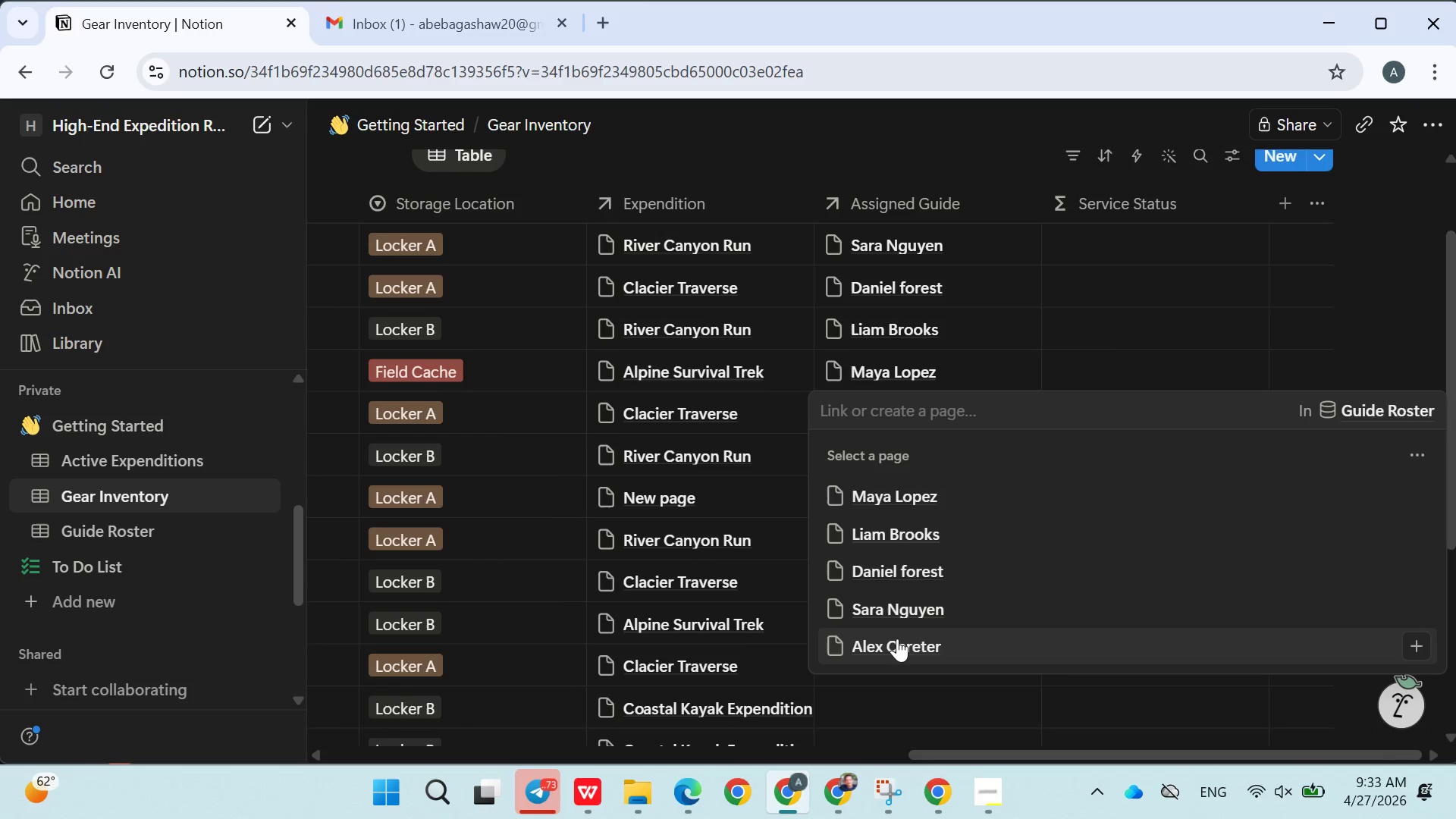 
left_click([897, 639])
 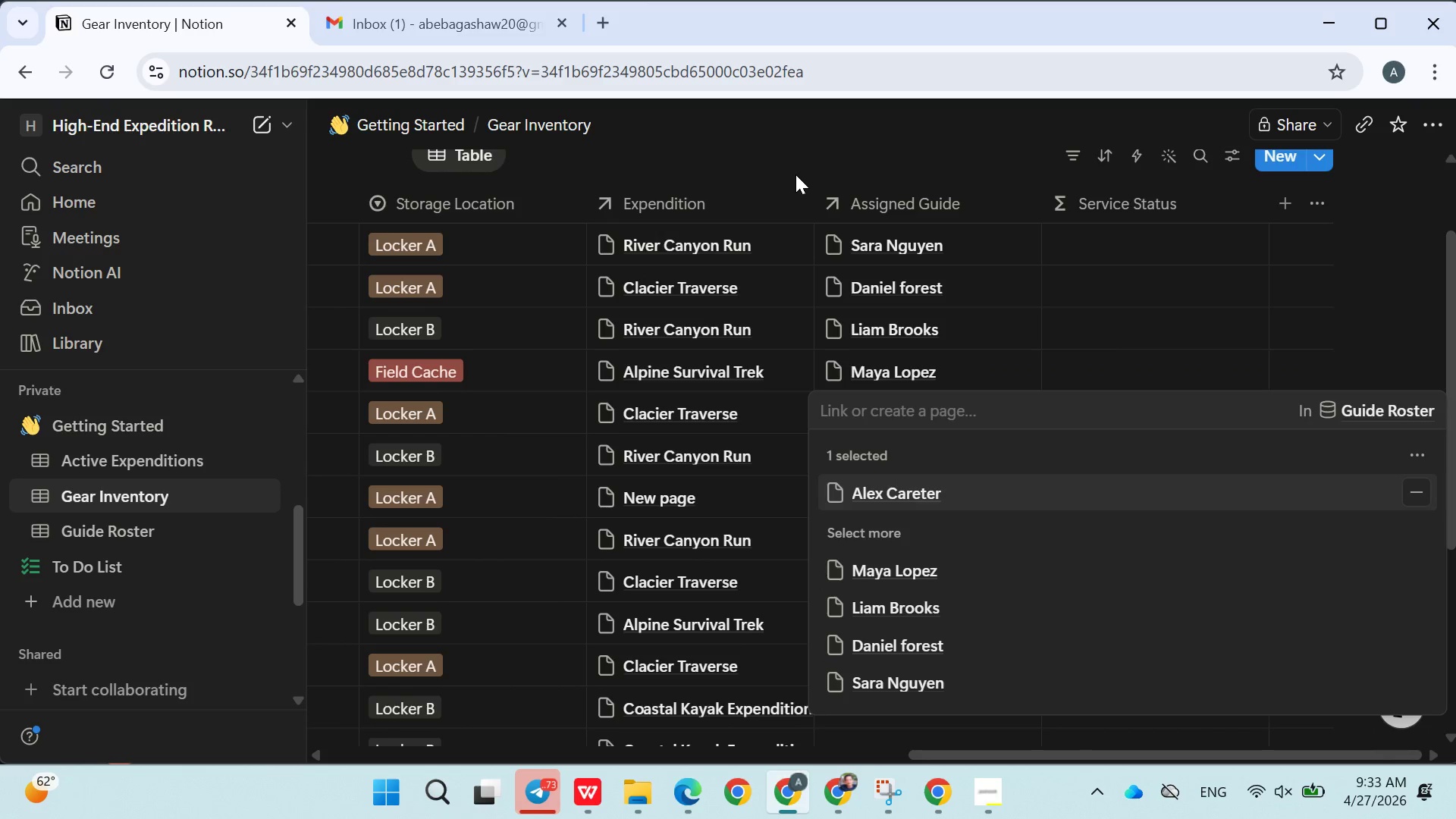 
left_click([795, 174])
 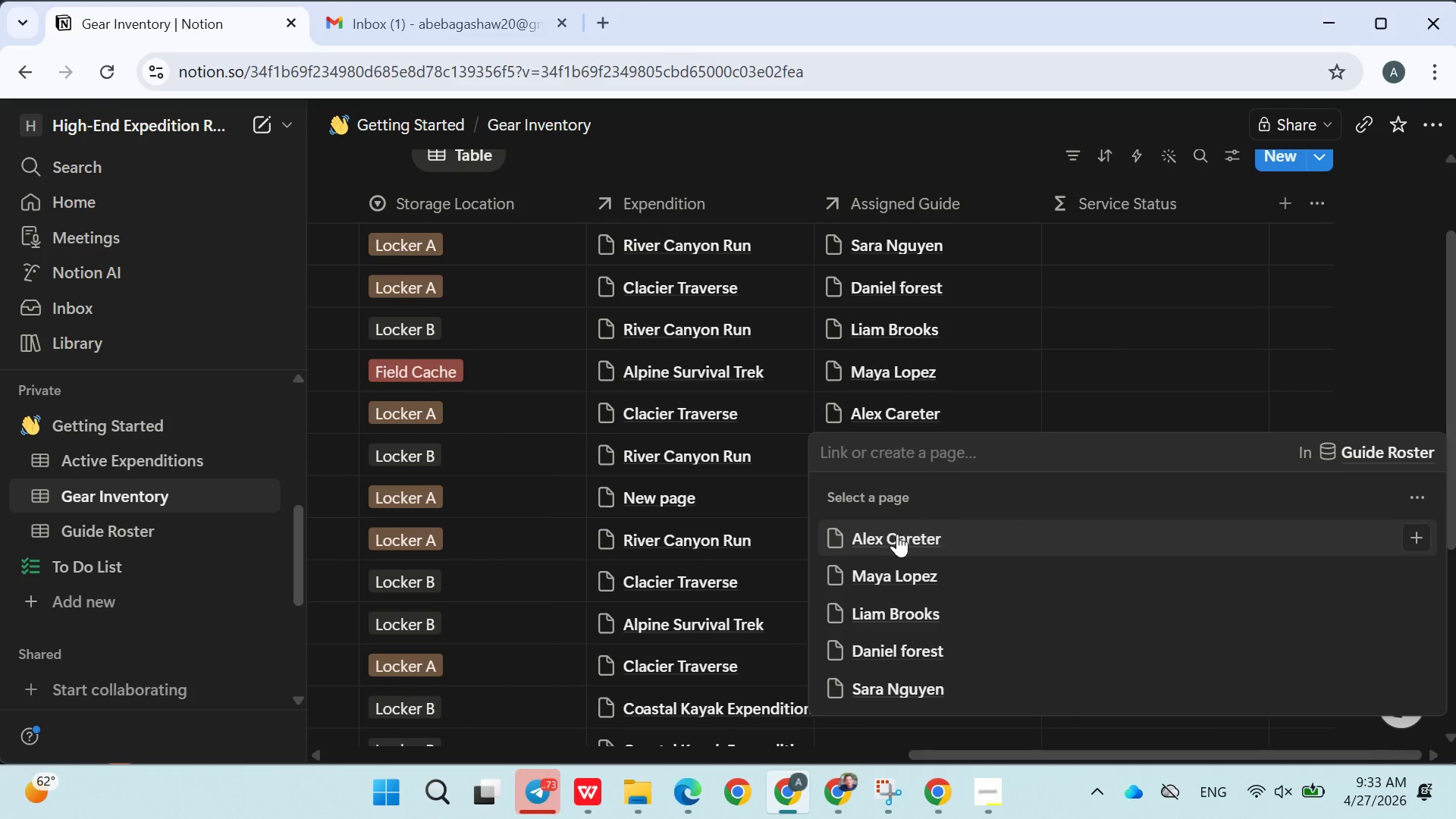 
left_click([887, 566])
 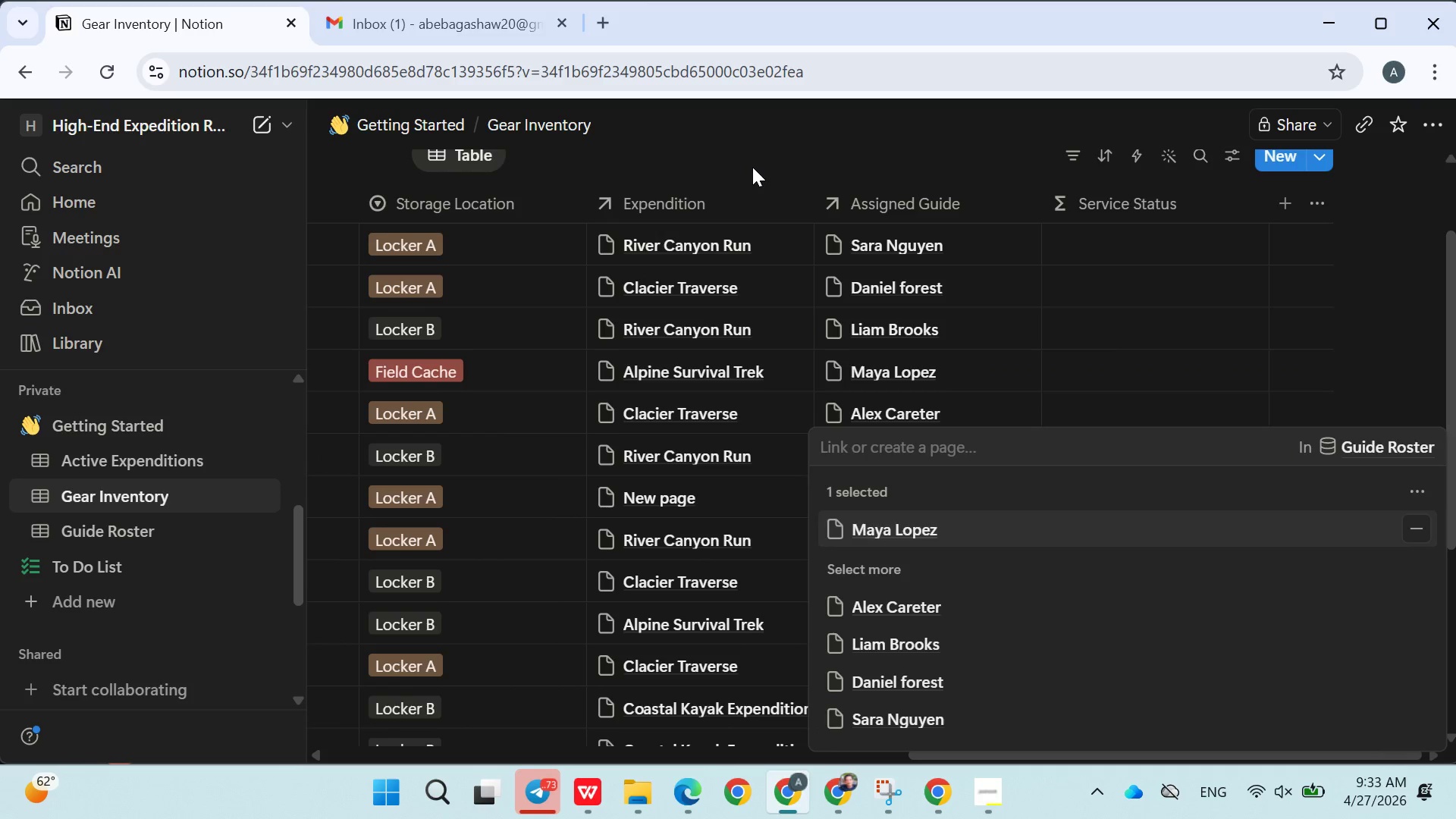 
left_click([752, 163])
 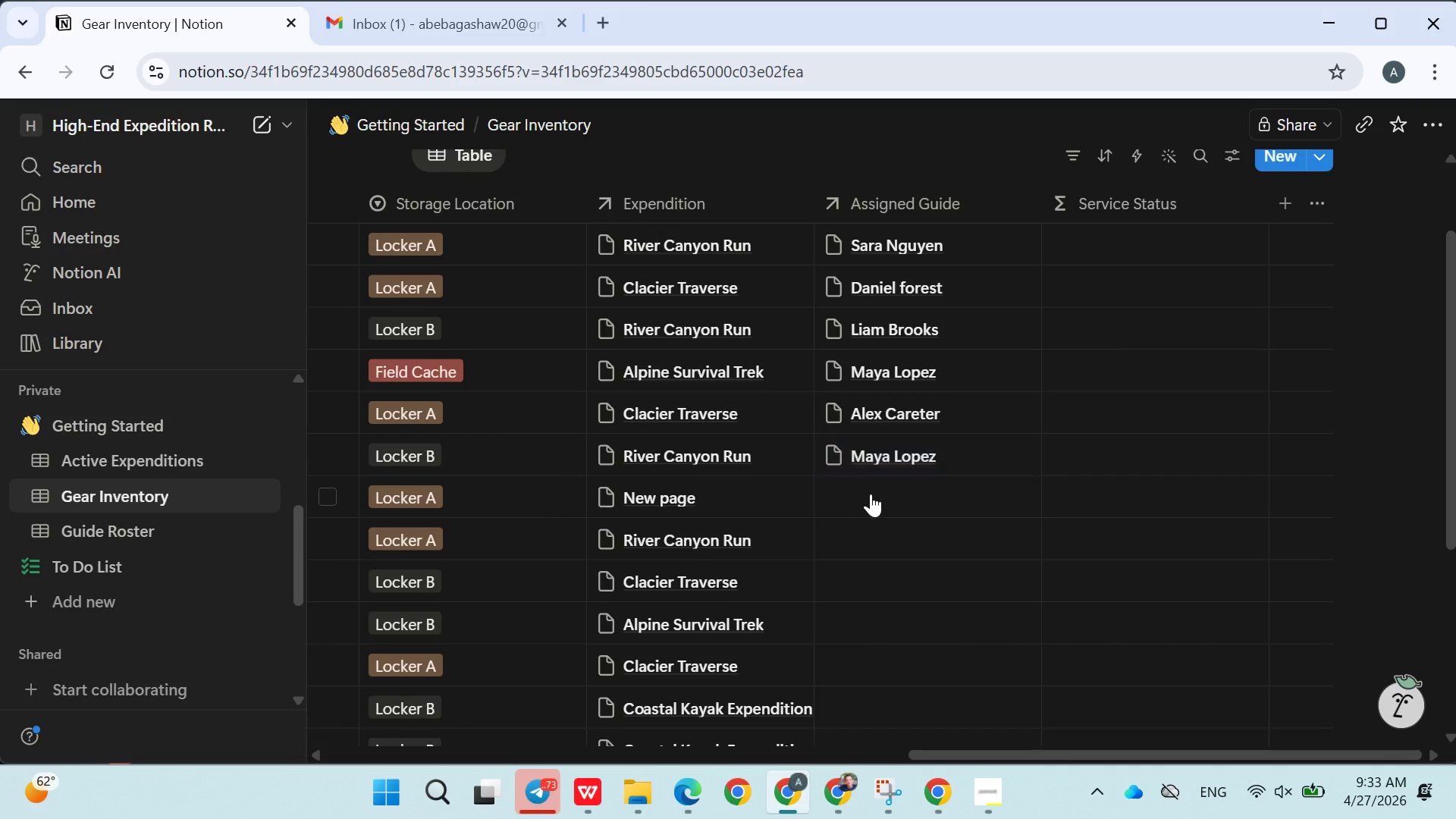 
left_click([871, 494])
 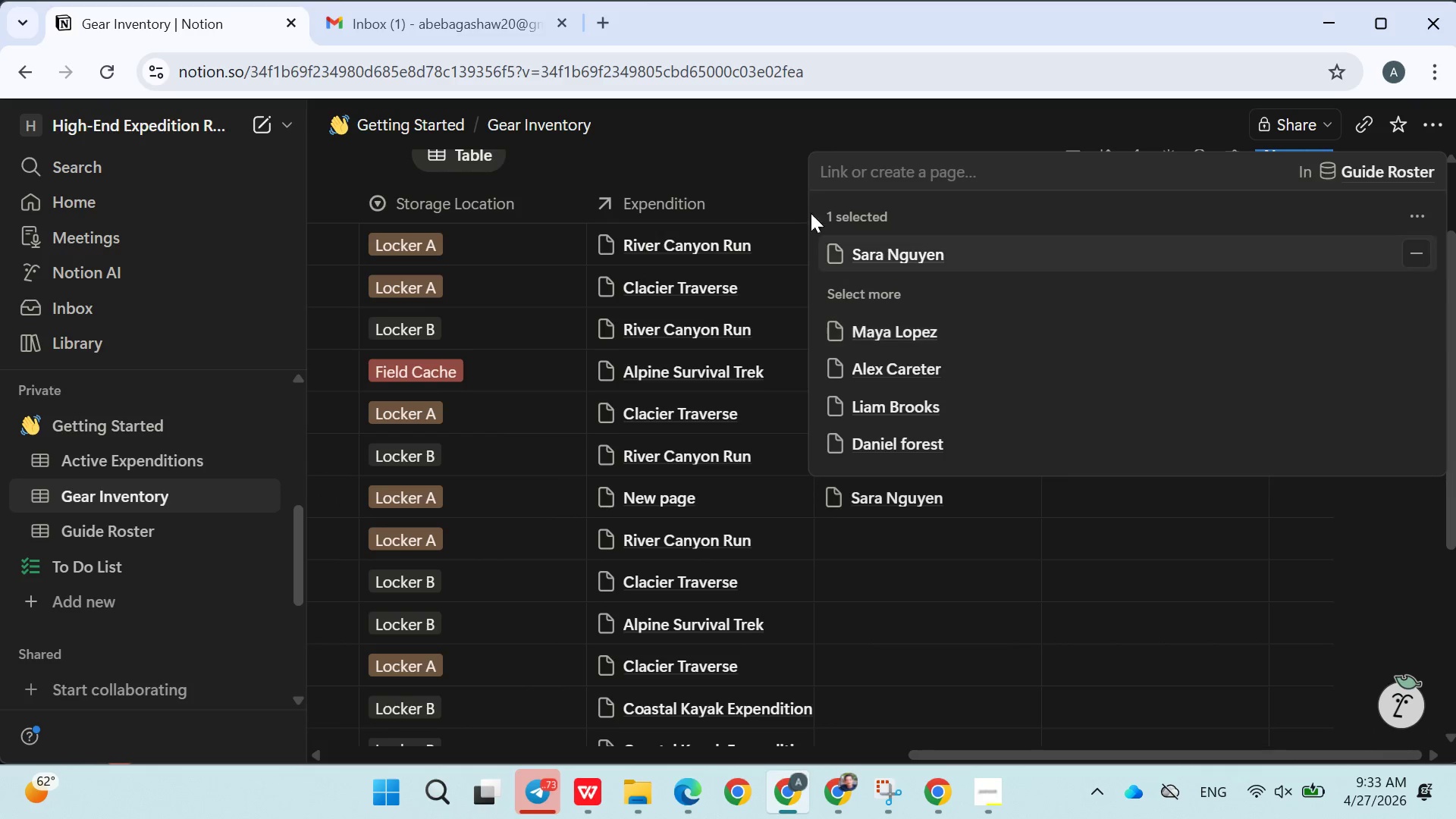 
left_click([752, 149])
 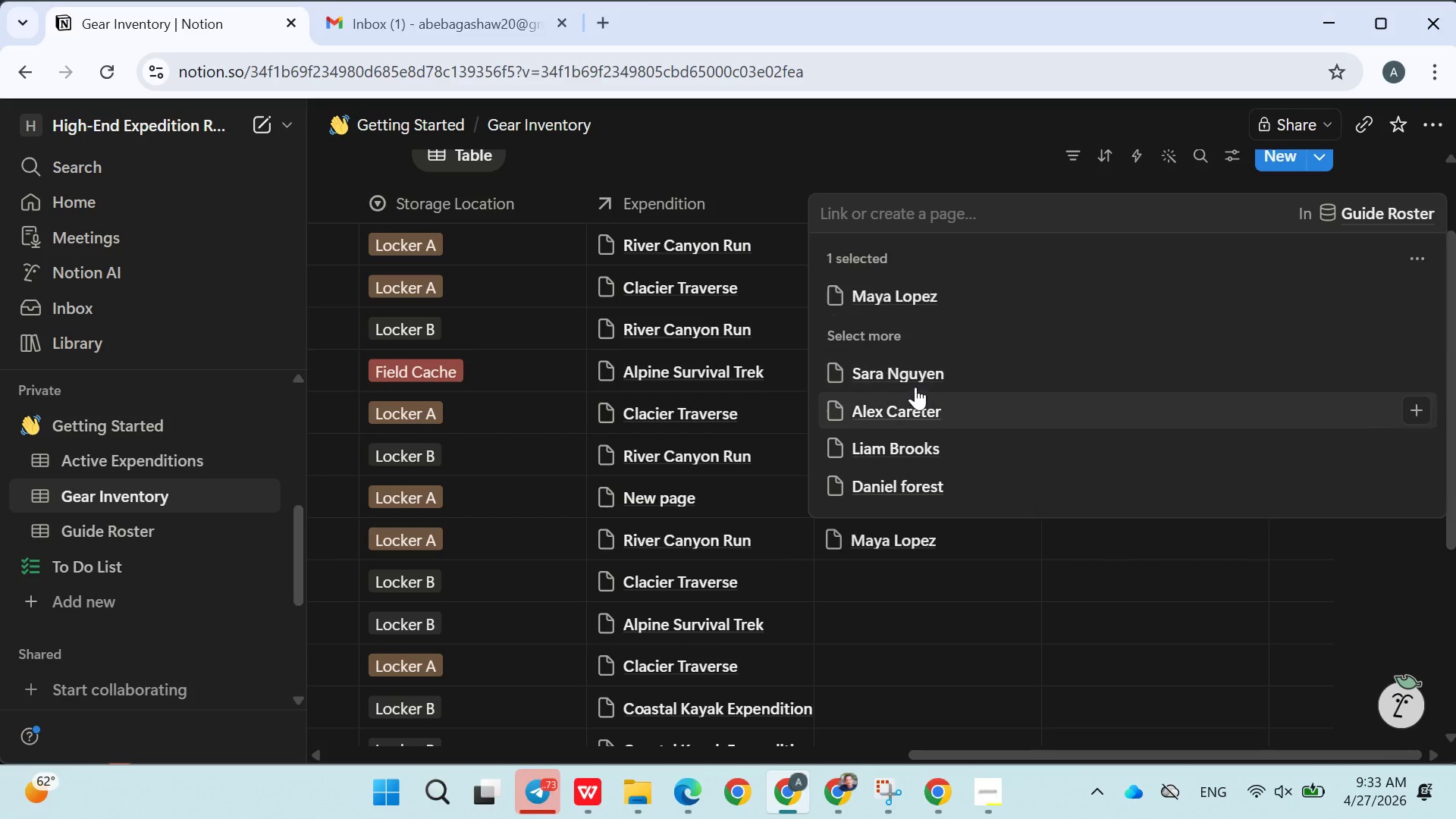 
double_click([764, 176])
 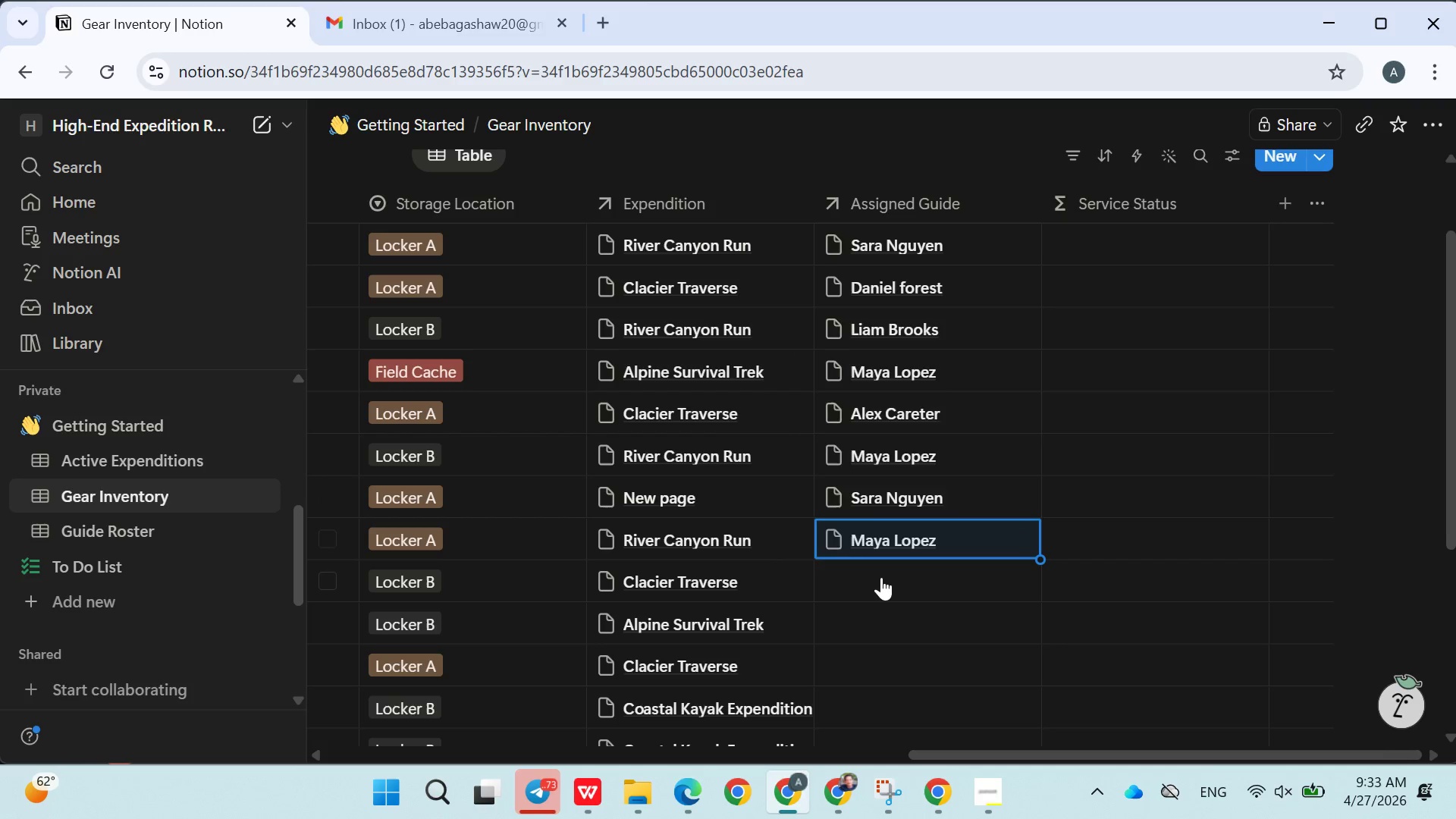 
left_click([881, 577])
 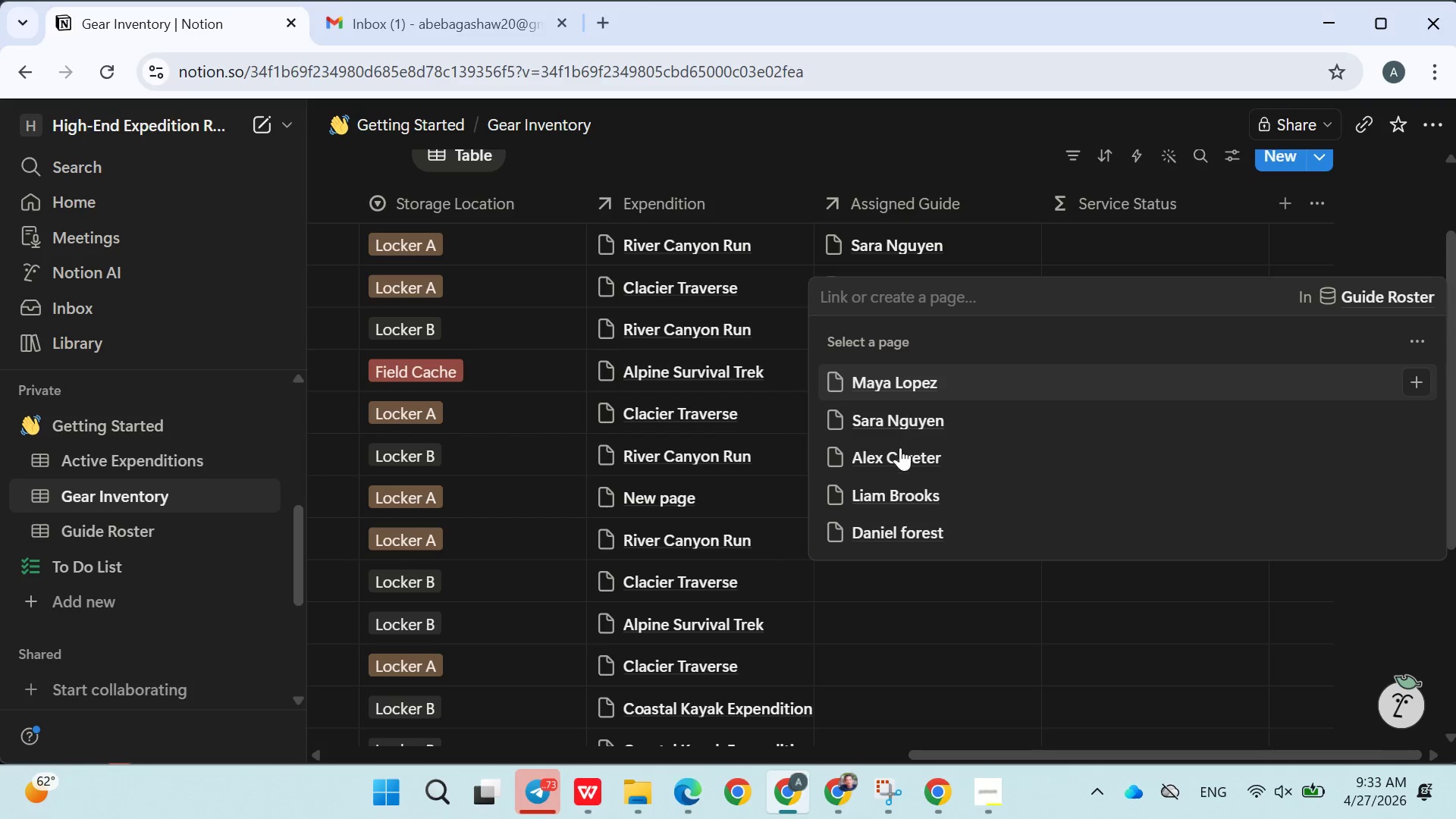 
left_click([894, 457])
 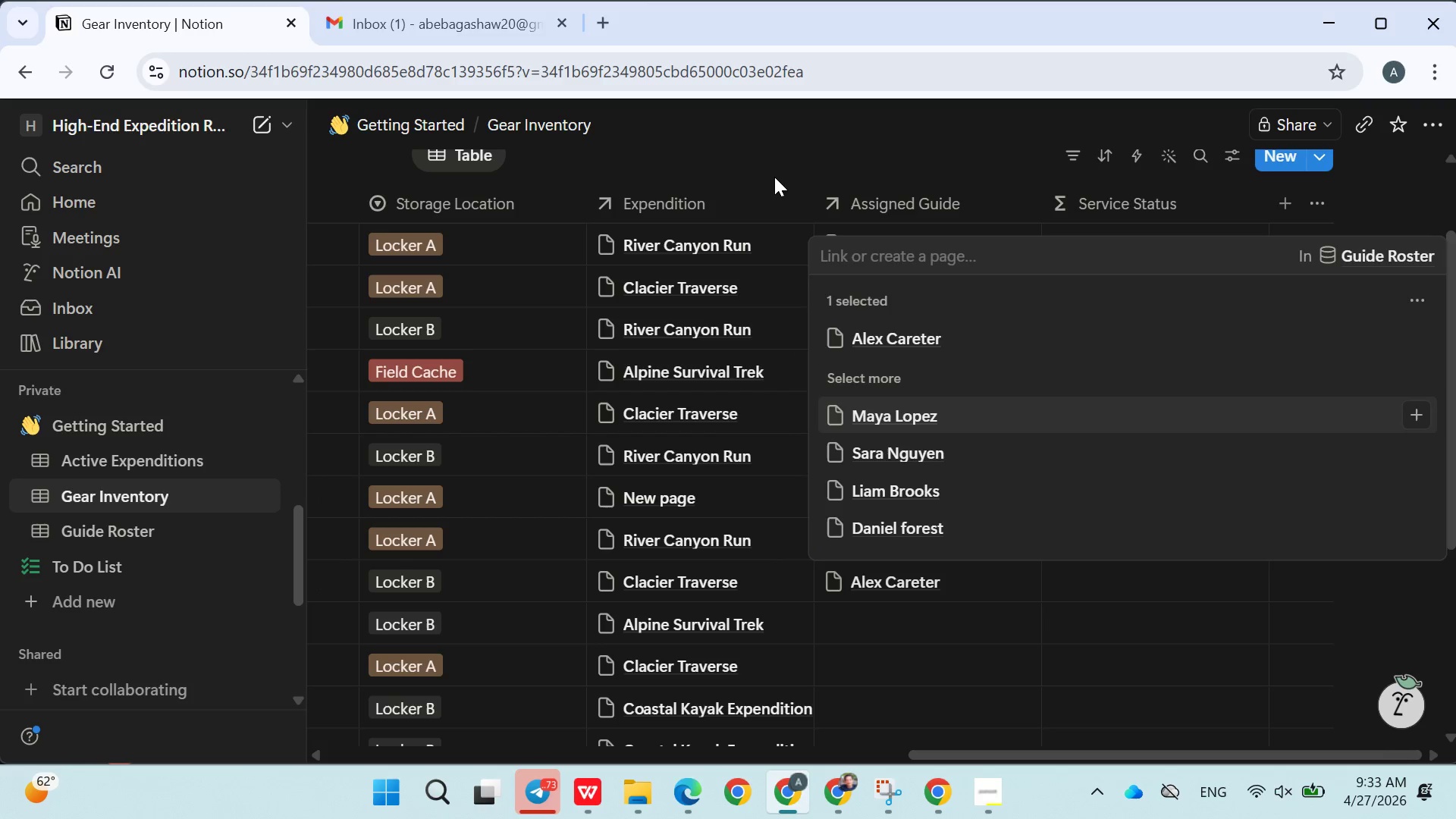 
left_click([774, 177])
 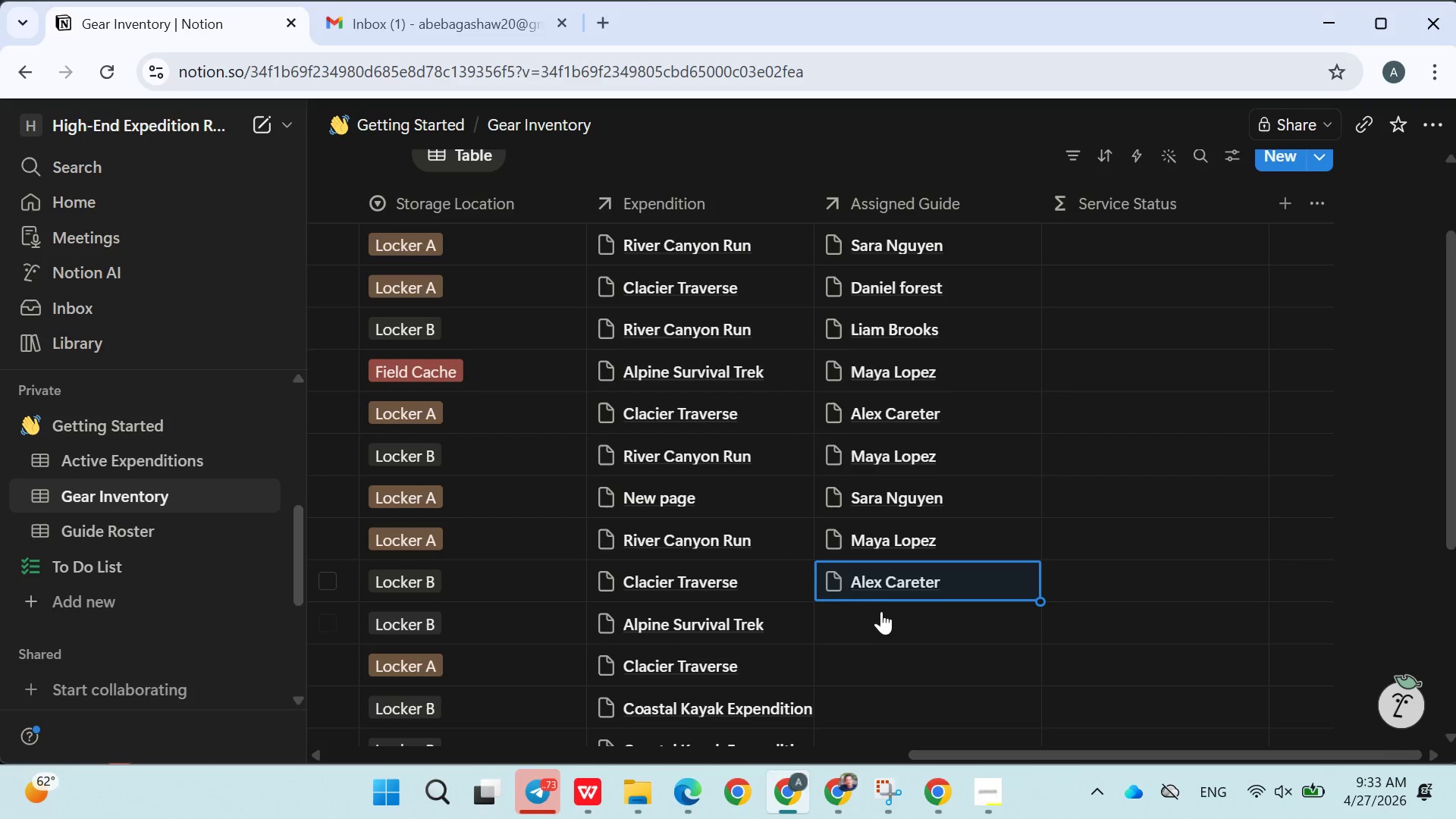 
left_click([882, 613])
 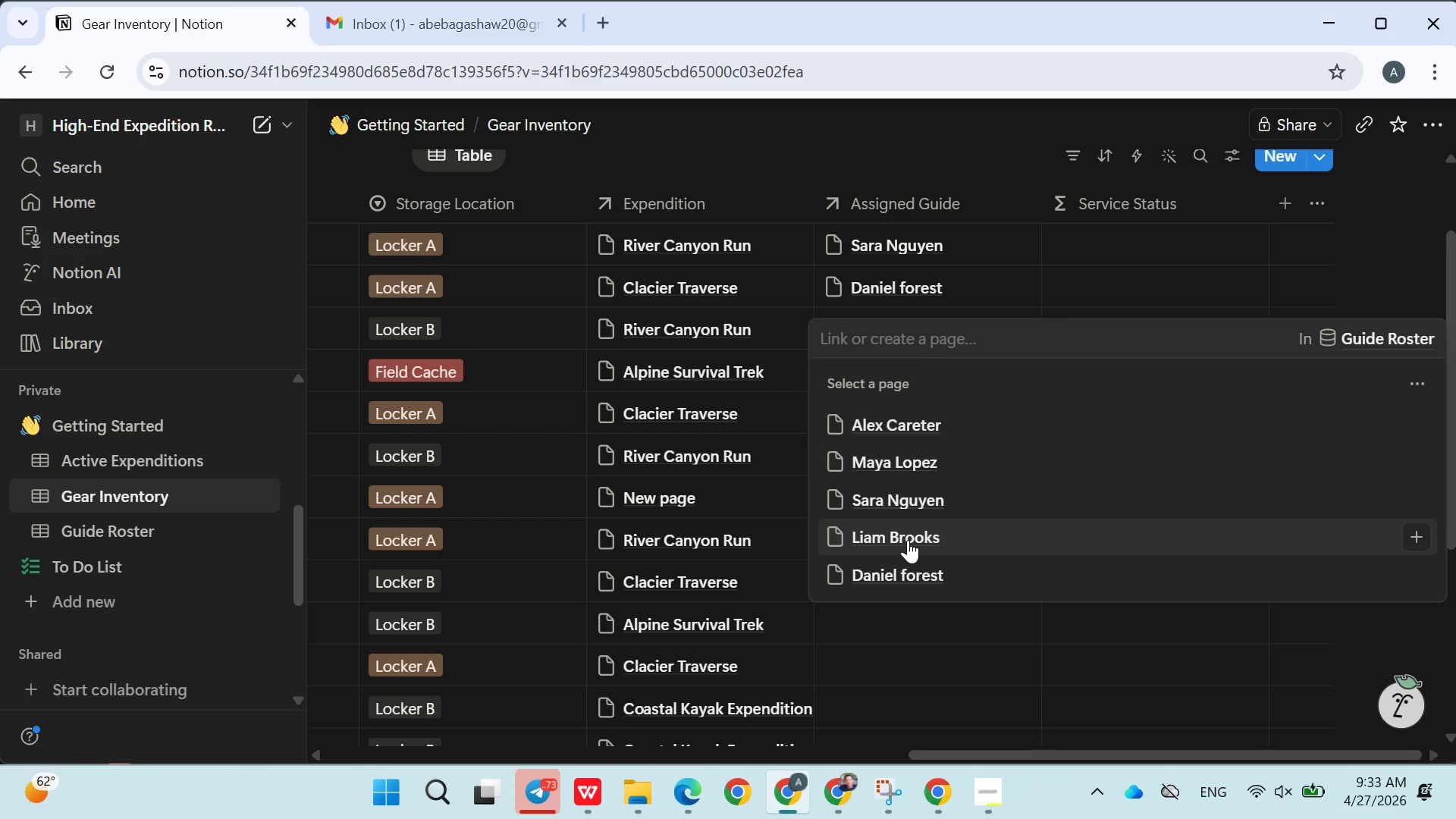 
double_click([740, 108])
 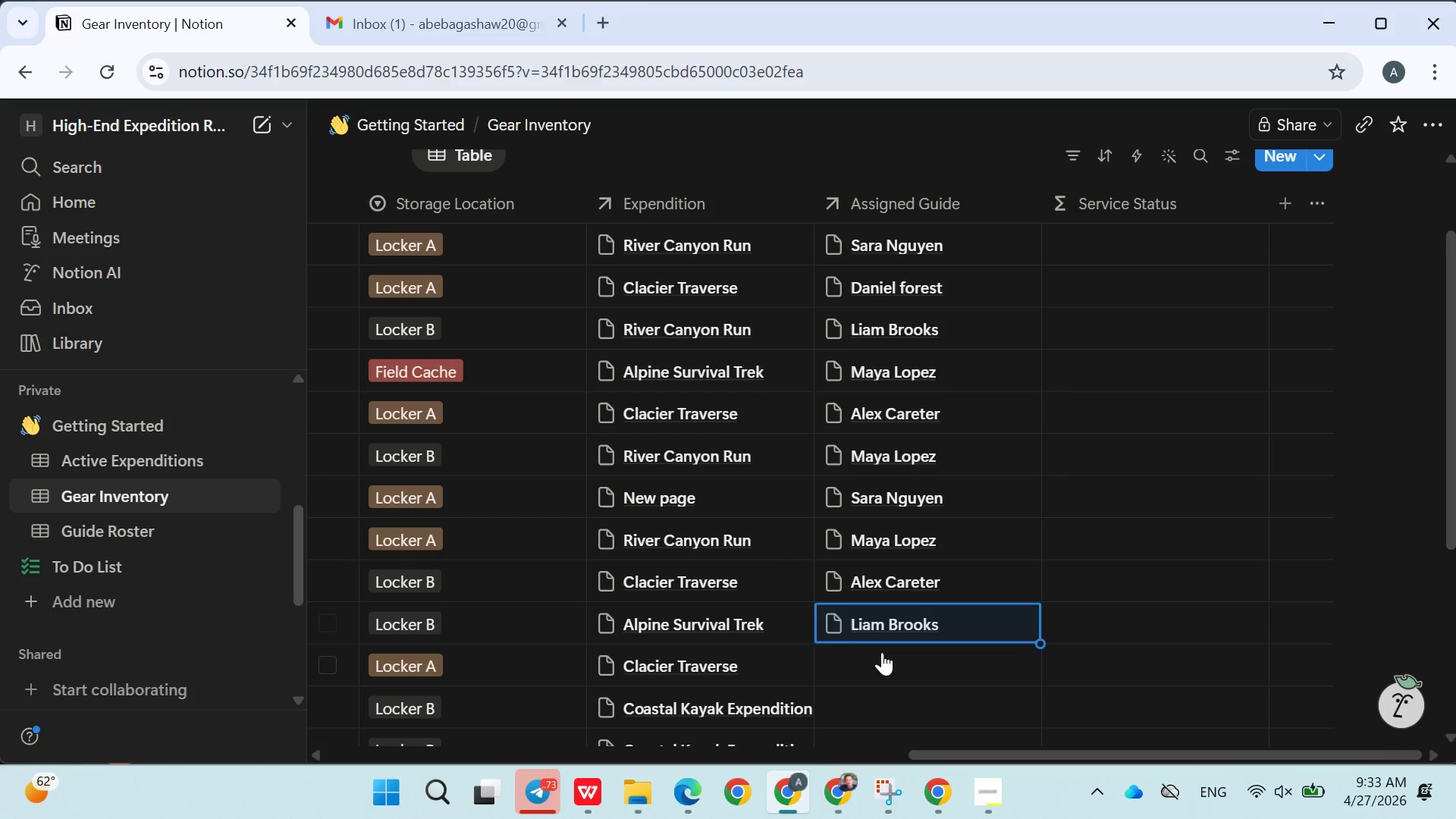 
left_click([882, 652])
 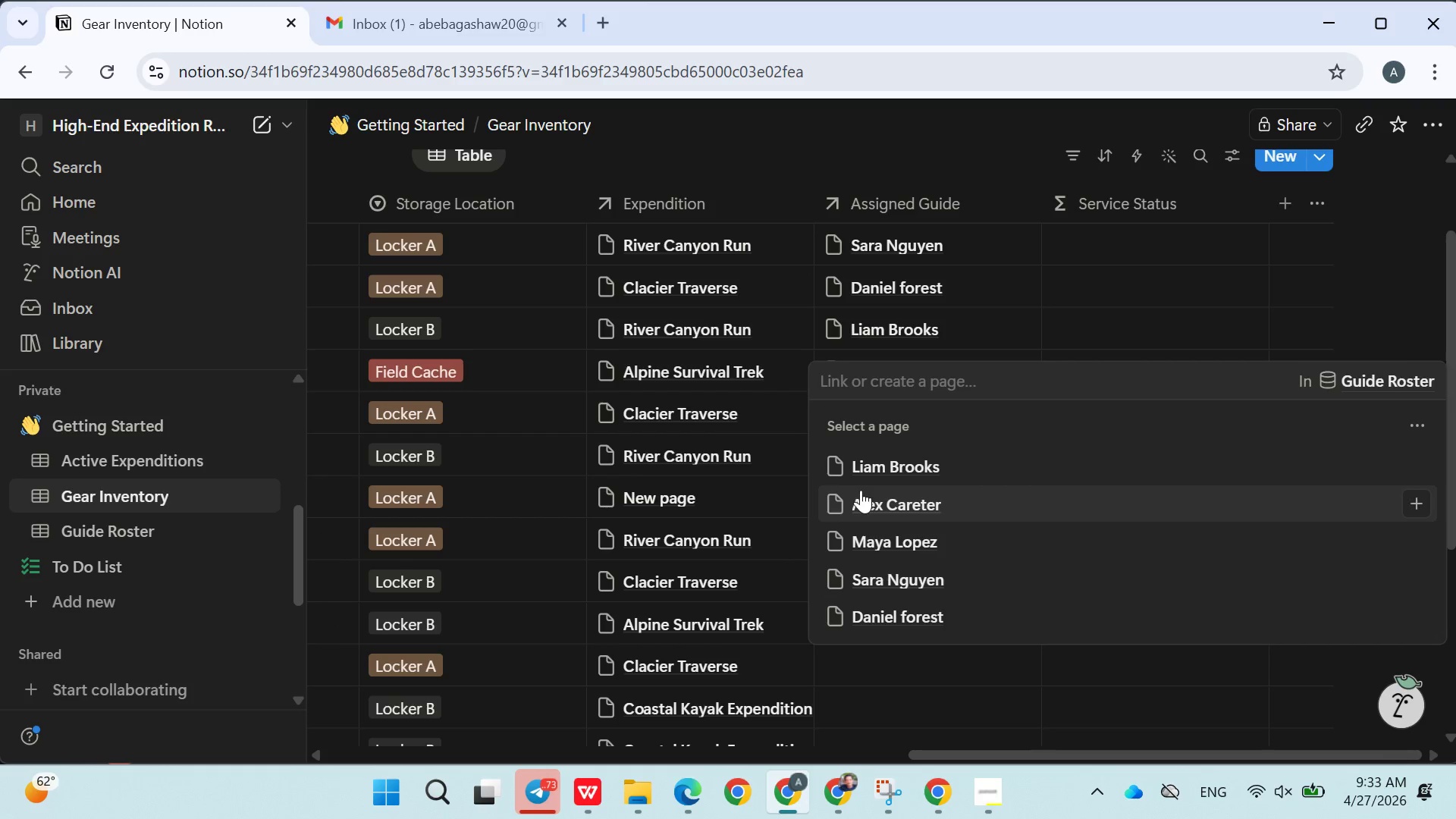 
scroll: coordinate [861, 490], scroll_direction: down, amount: 2.0
 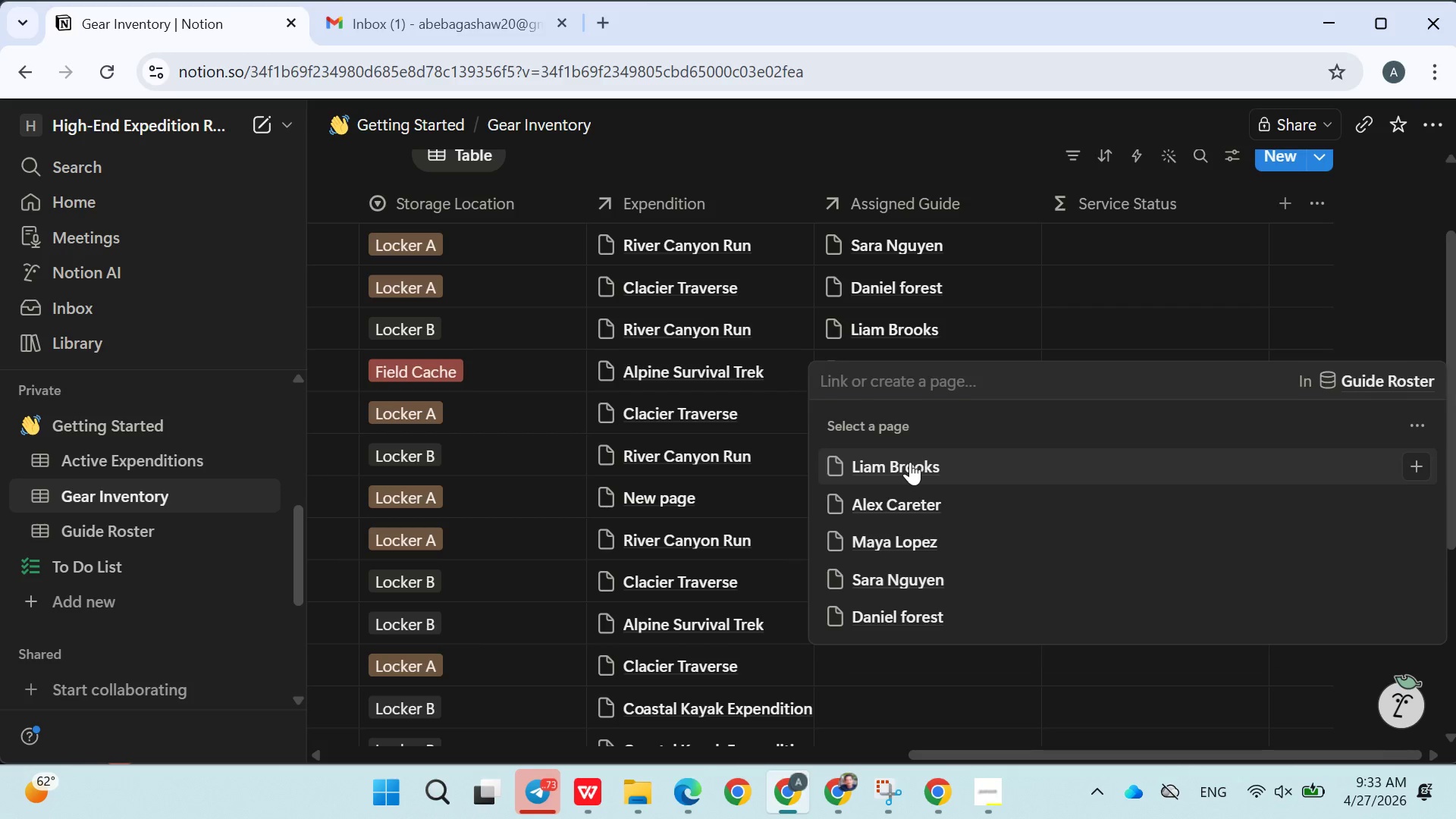 
left_click([910, 462])
 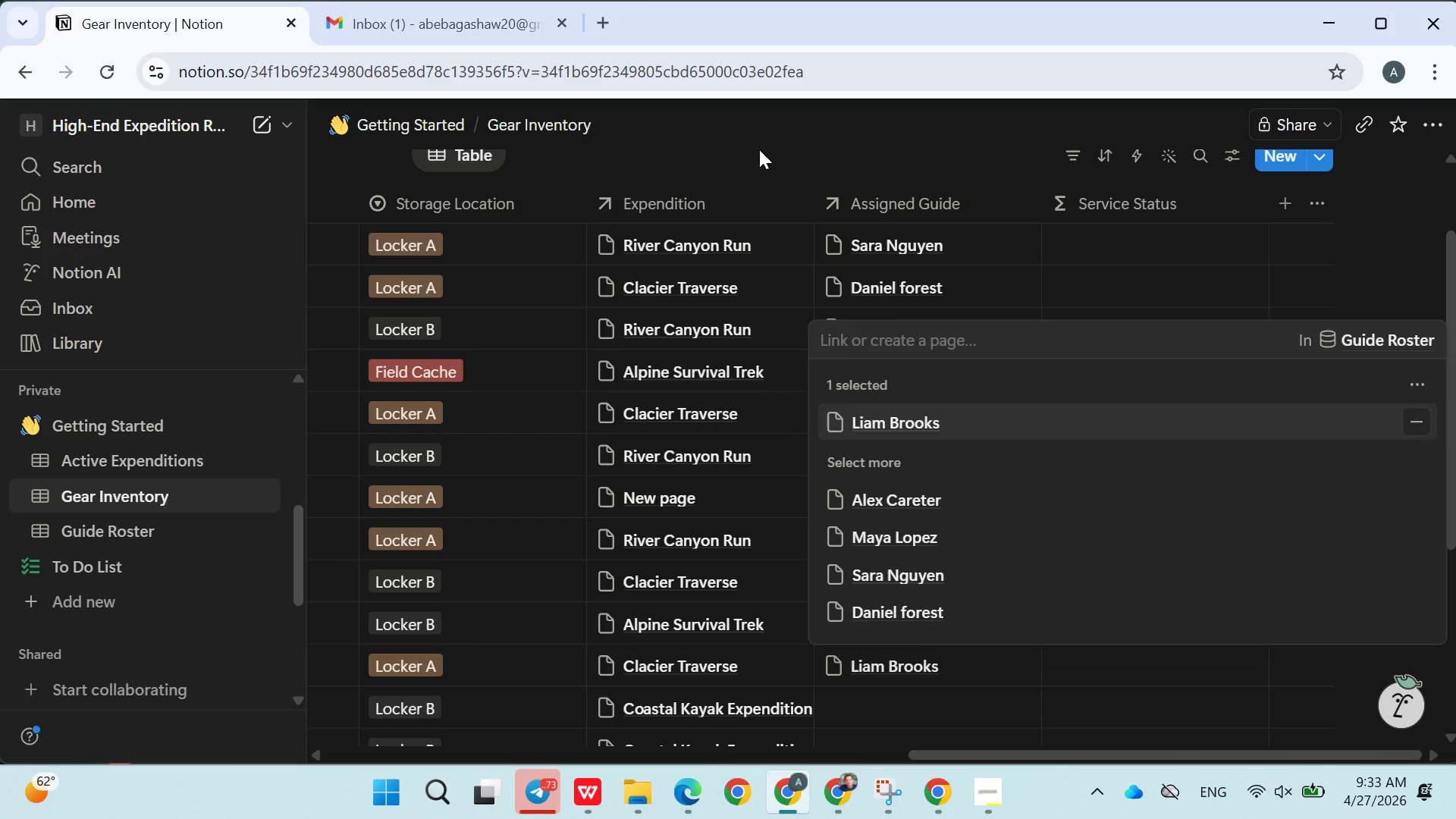 
left_click_drag(start_coordinate=[759, 149], to_coordinate=[763, 152])
 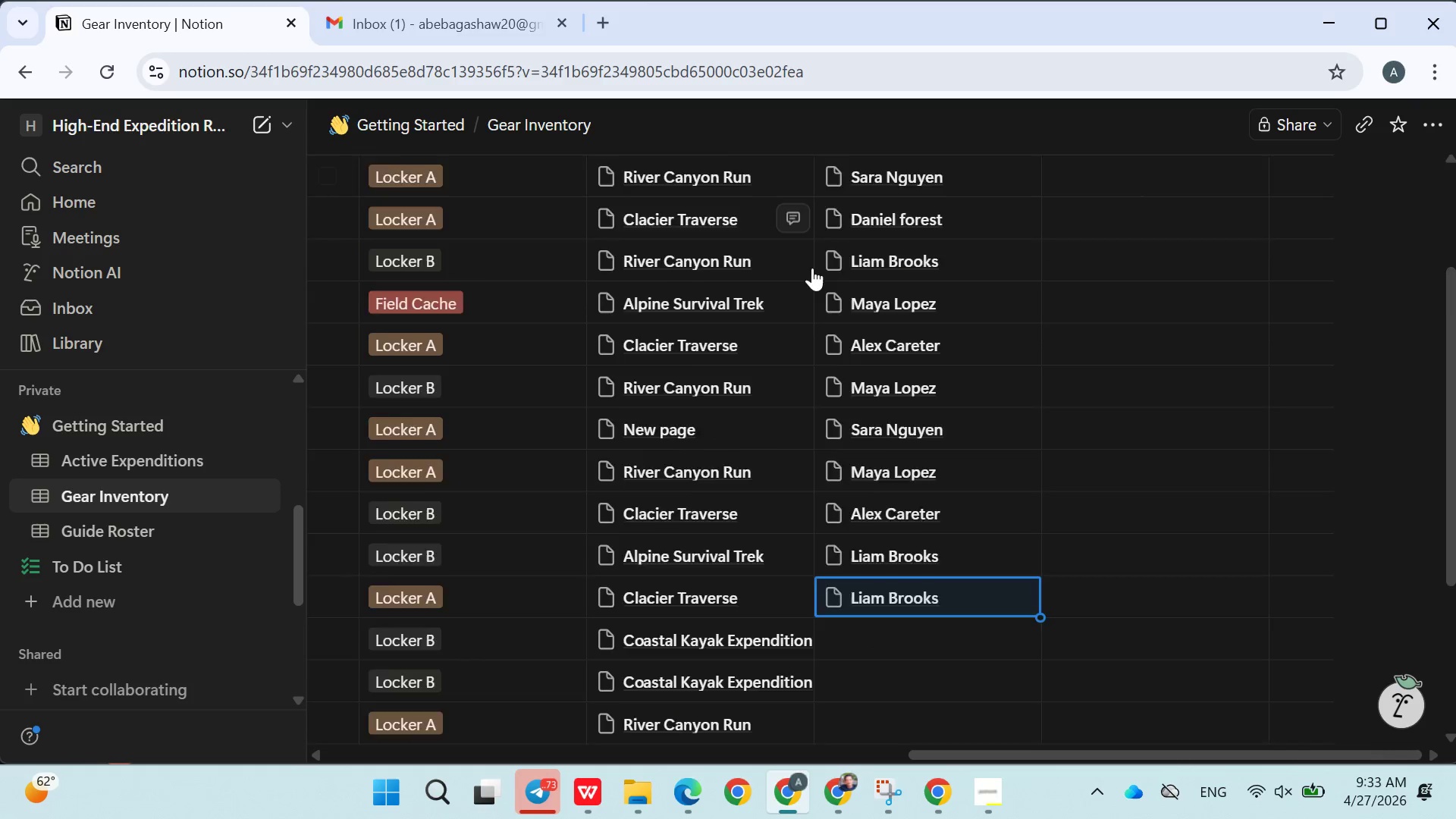 
scroll: coordinate [812, 268], scroll_direction: down, amount: 3.0
 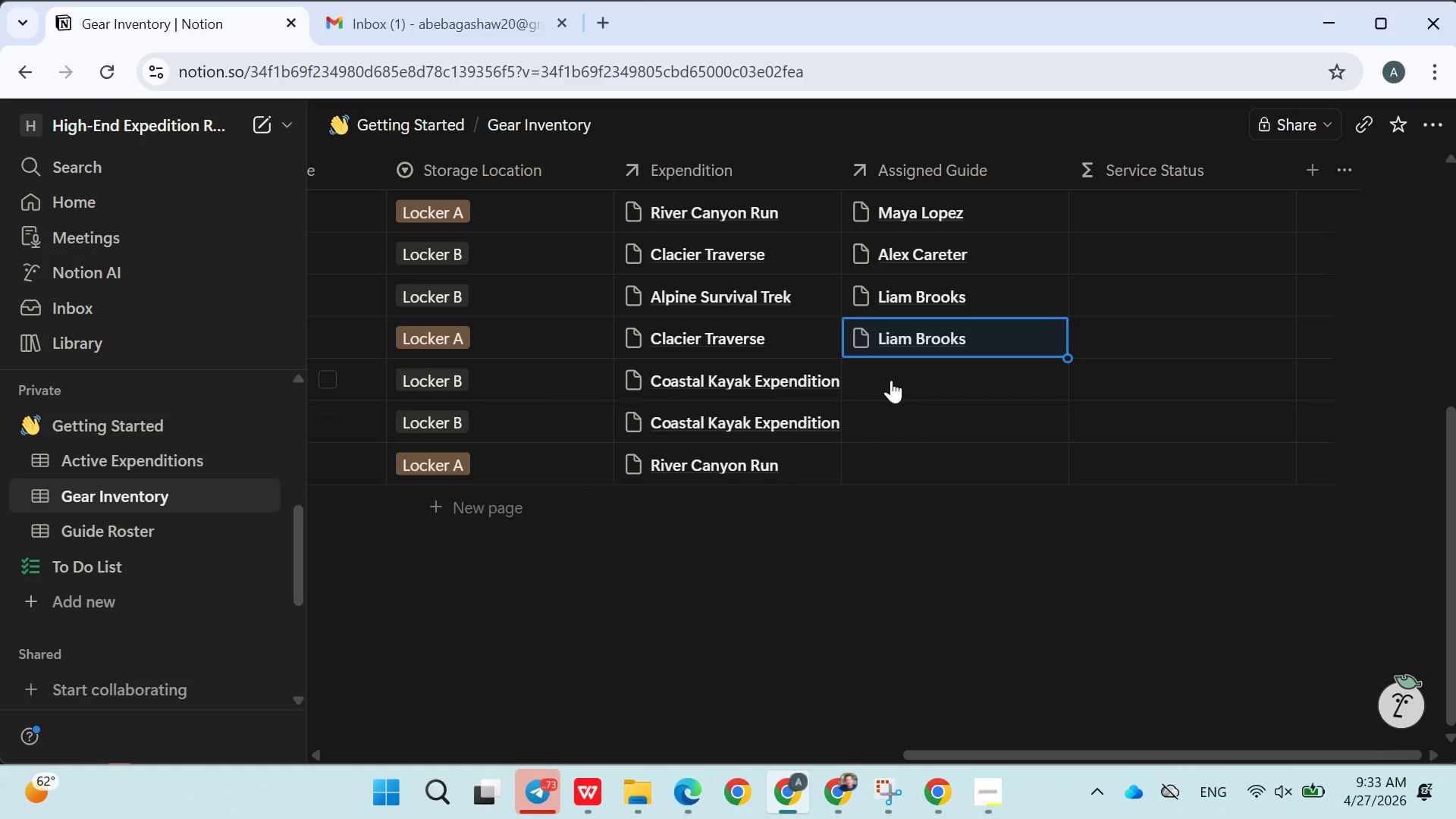 
left_click([891, 380])
 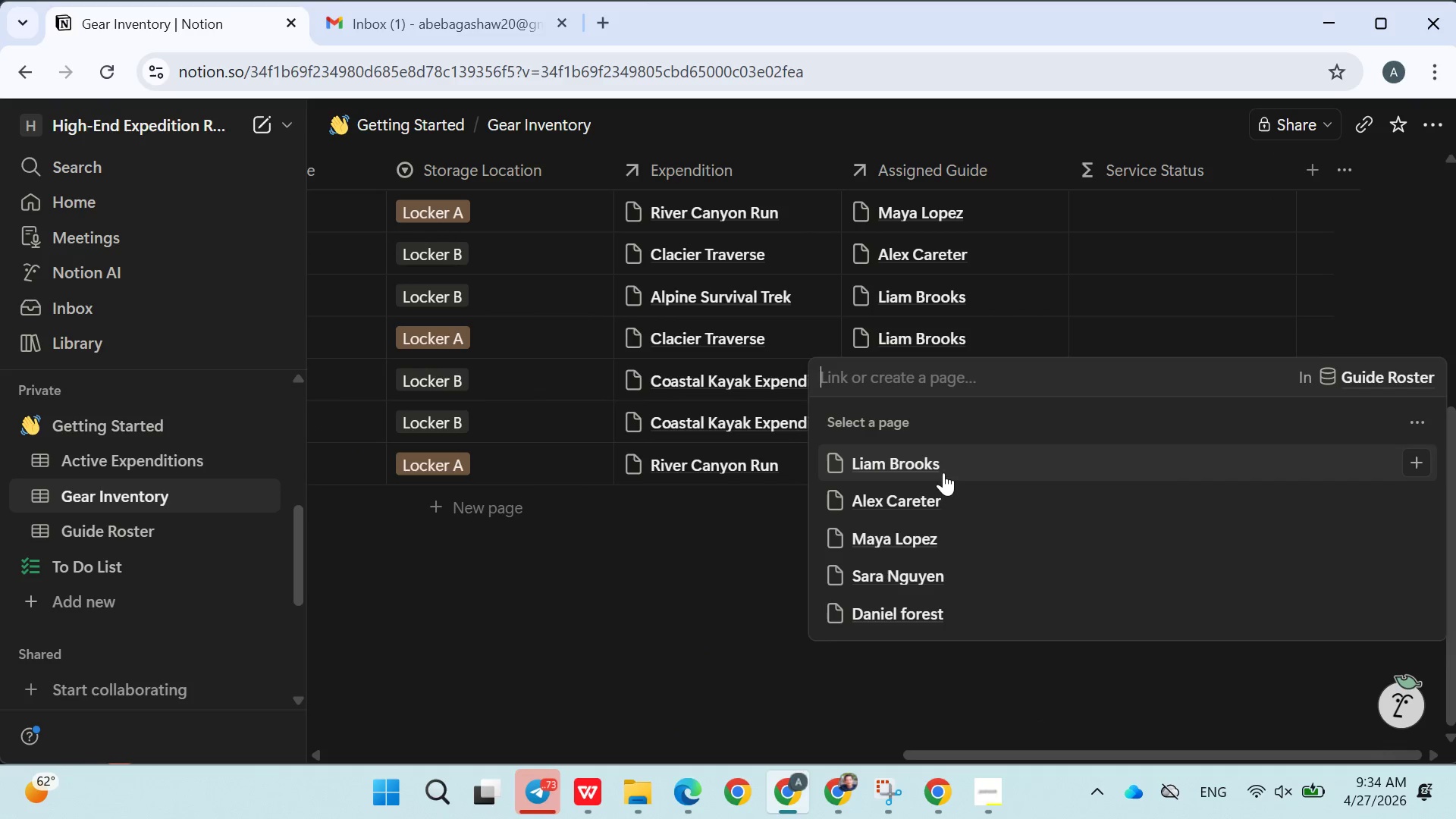 
scroll: coordinate [943, 472], scroll_direction: down, amount: 3.0
 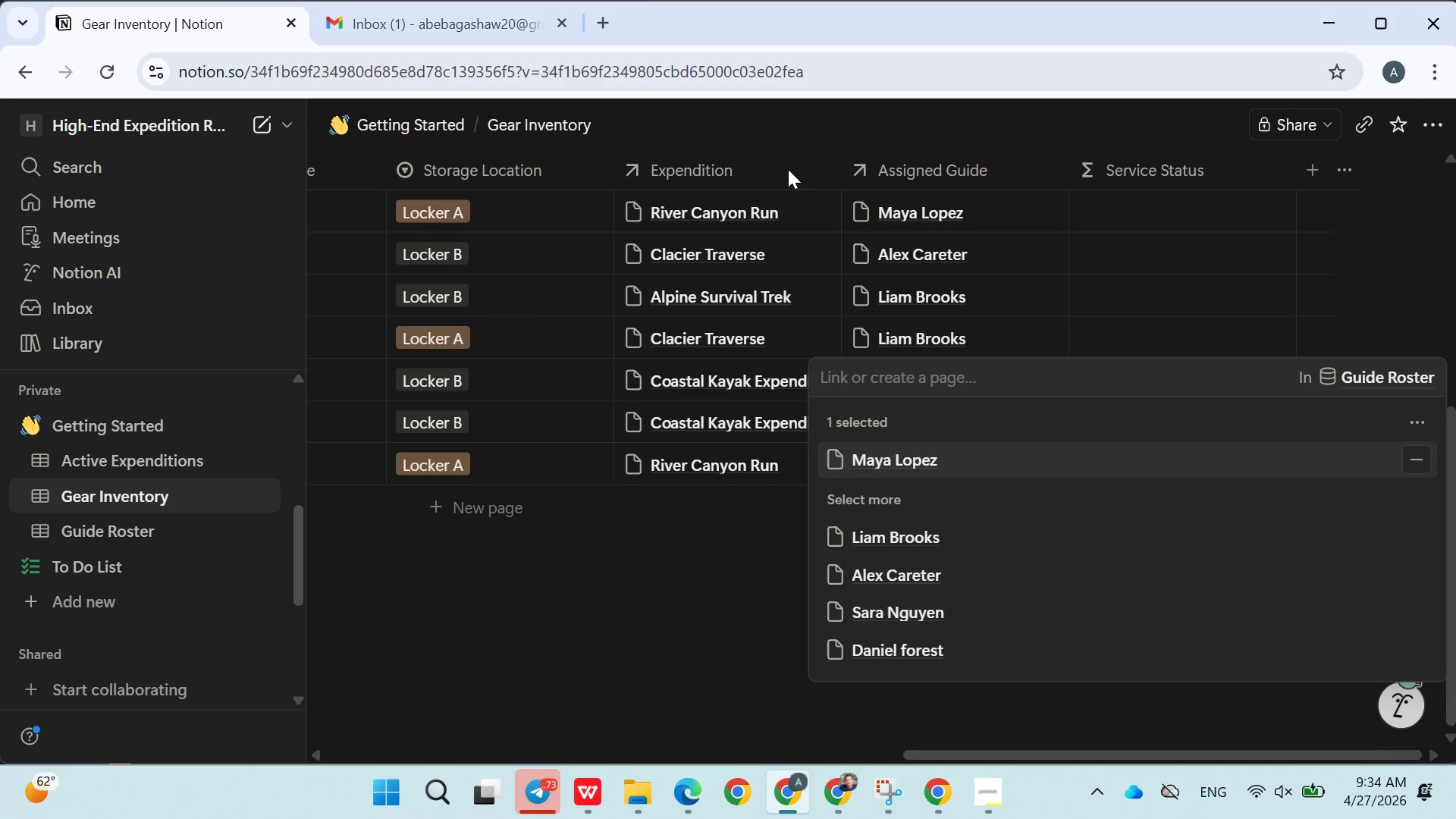 
left_click([789, 146])
 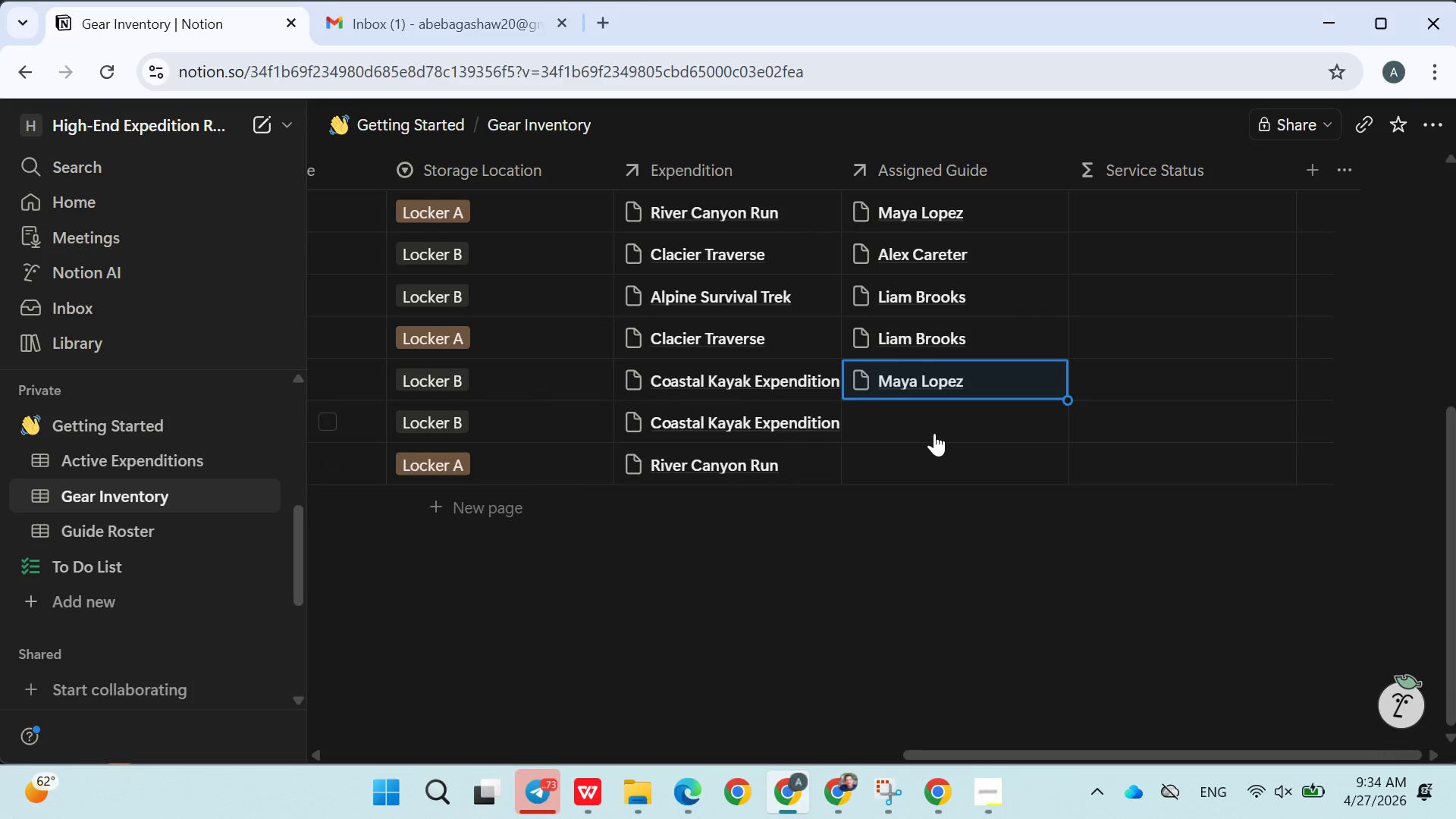 
left_click([934, 433])
 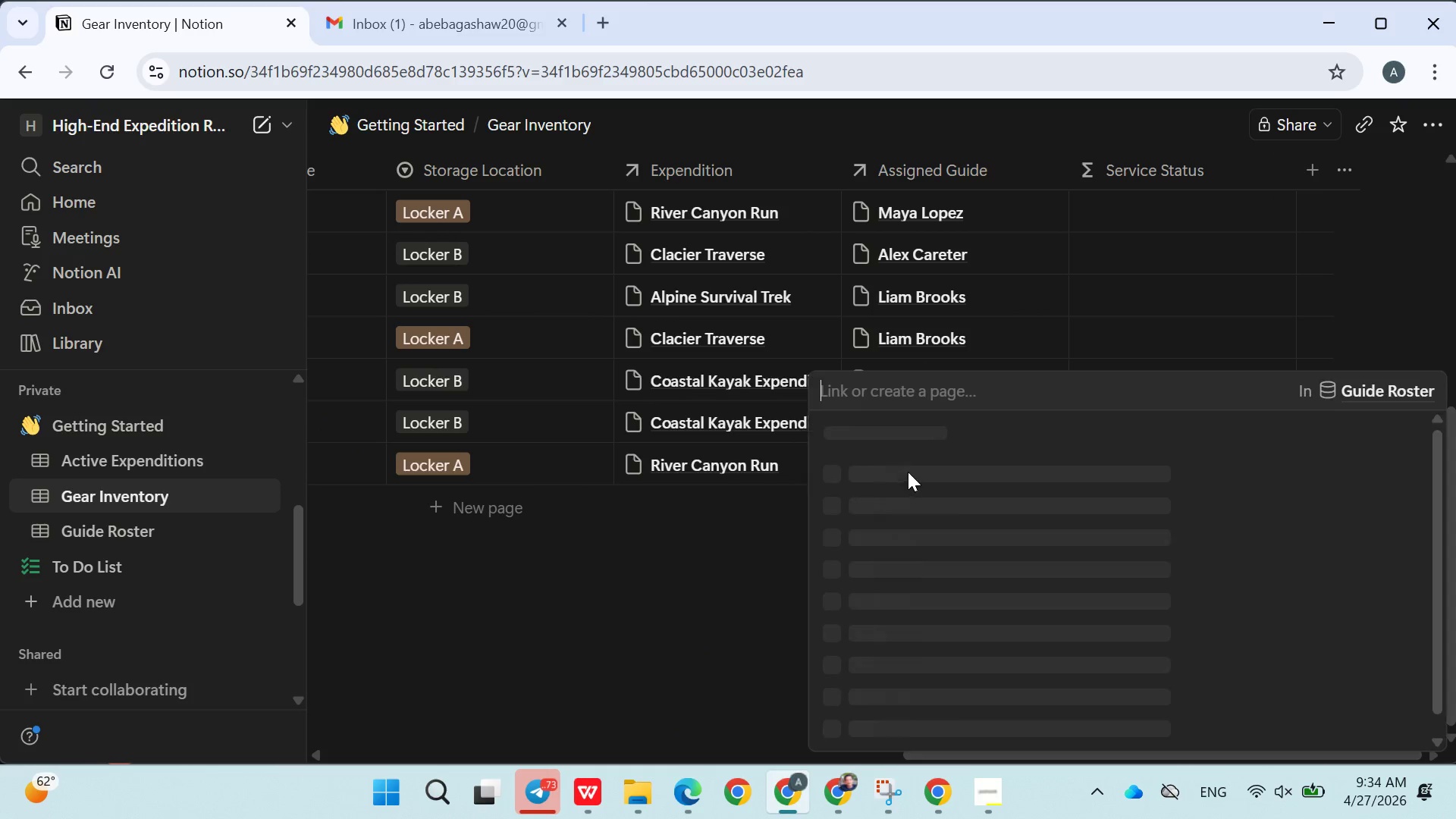 
left_click([921, 573])
 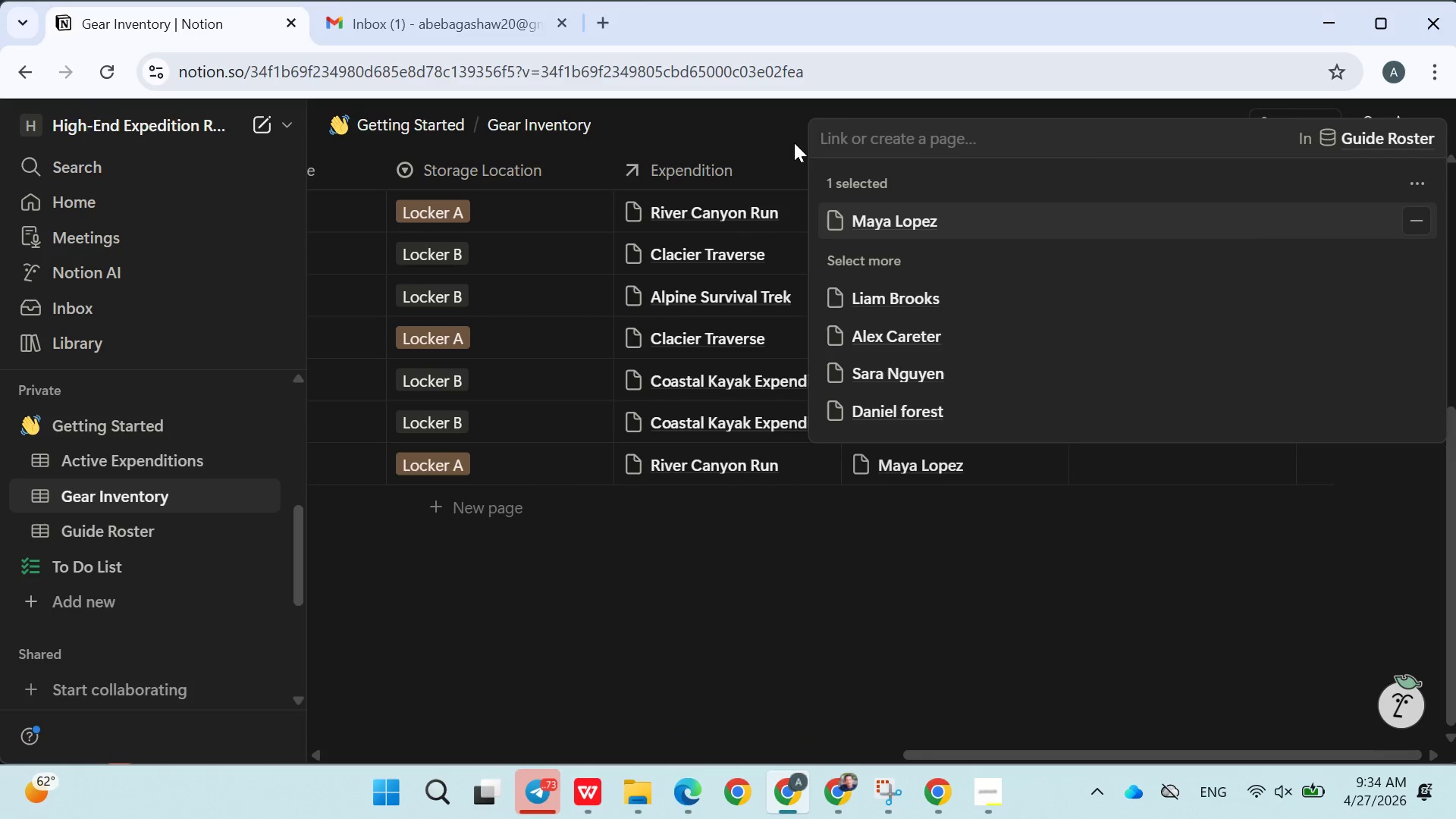 
left_click([794, 143])
 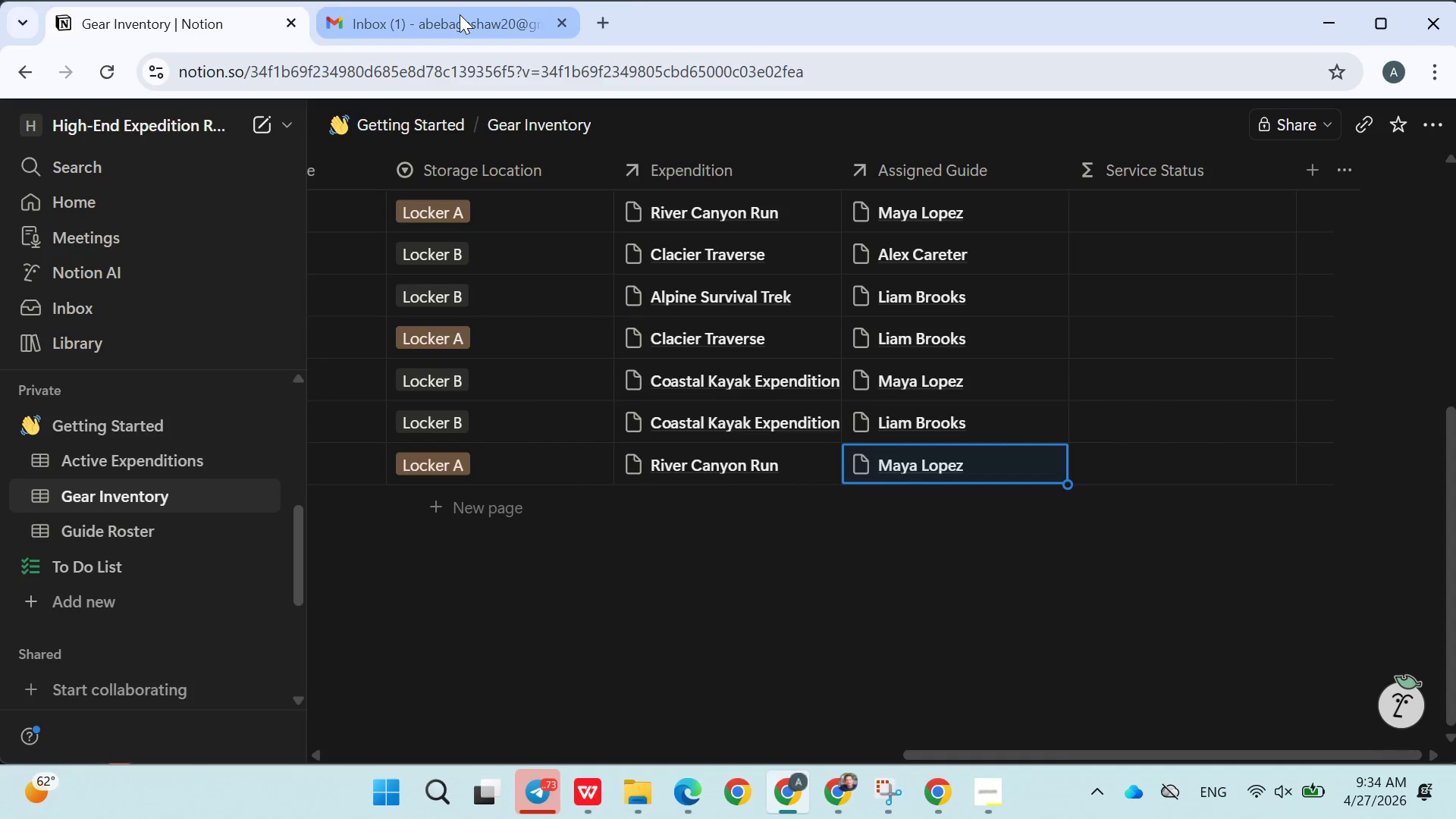 
left_click([460, 14])
 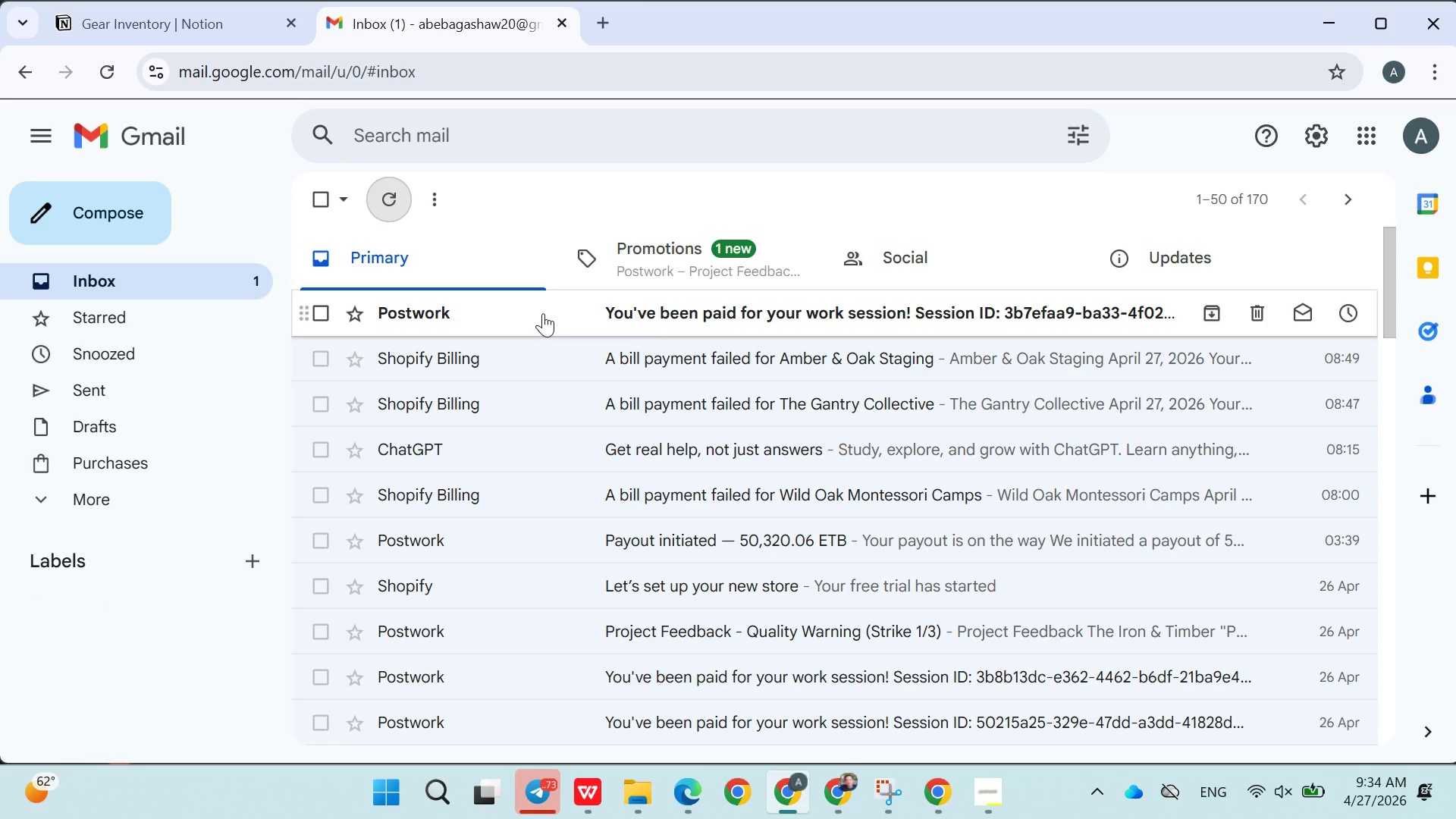 
left_click([543, 313])
 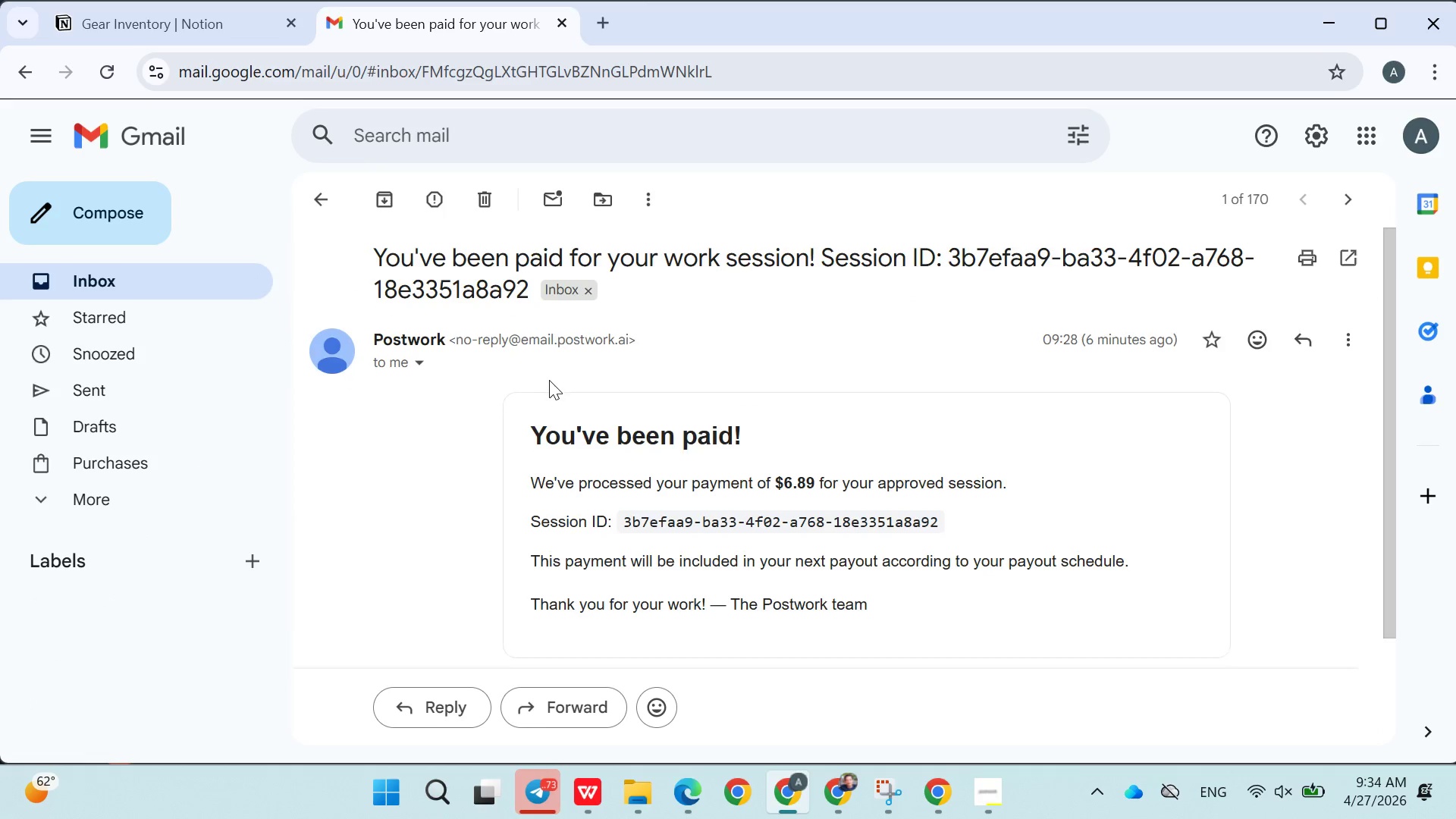 
scroll: coordinate [549, 380], scroll_direction: down, amount: 1.0
 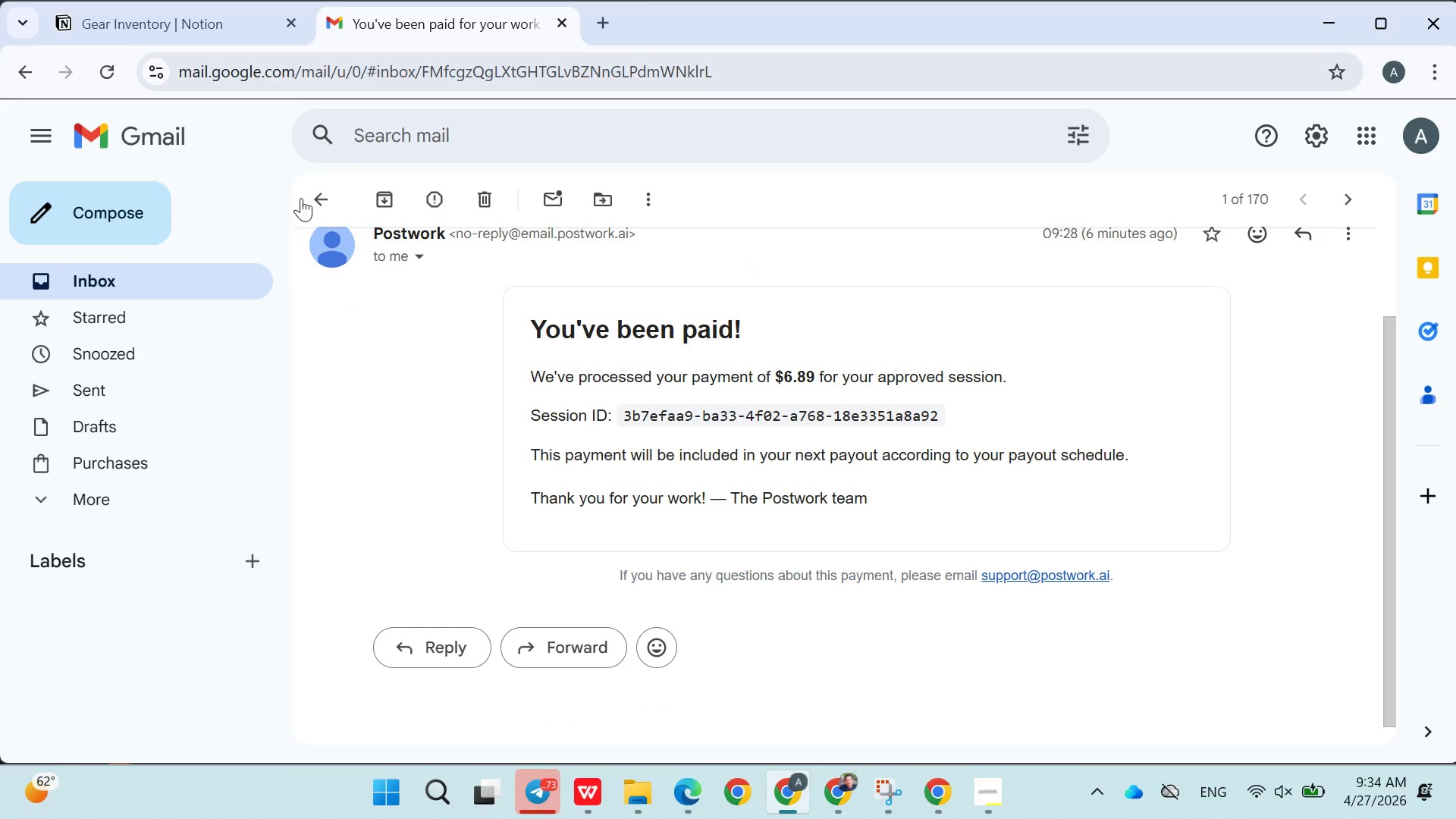 
left_click([314, 193])
 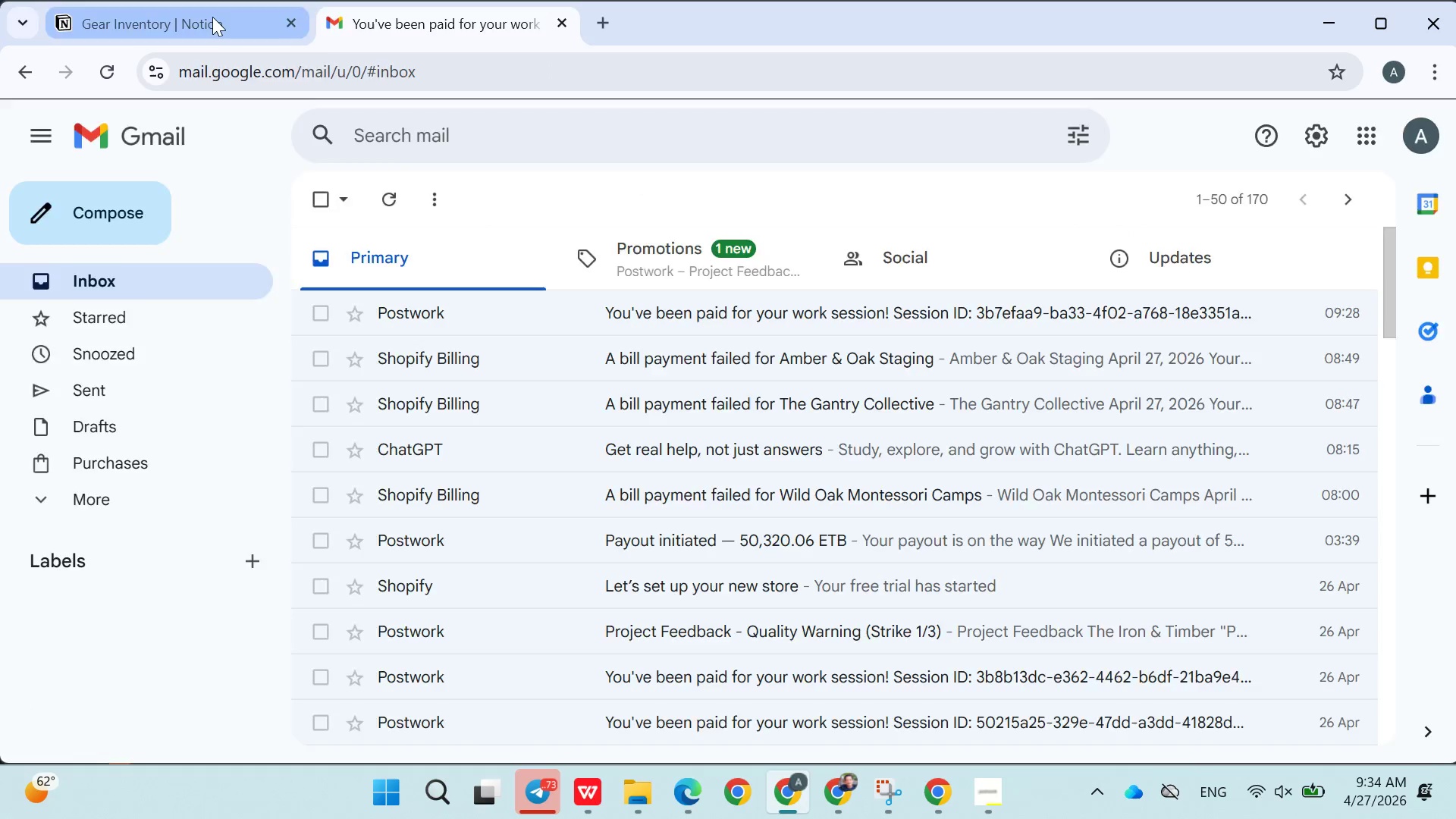 
left_click([212, 17])
 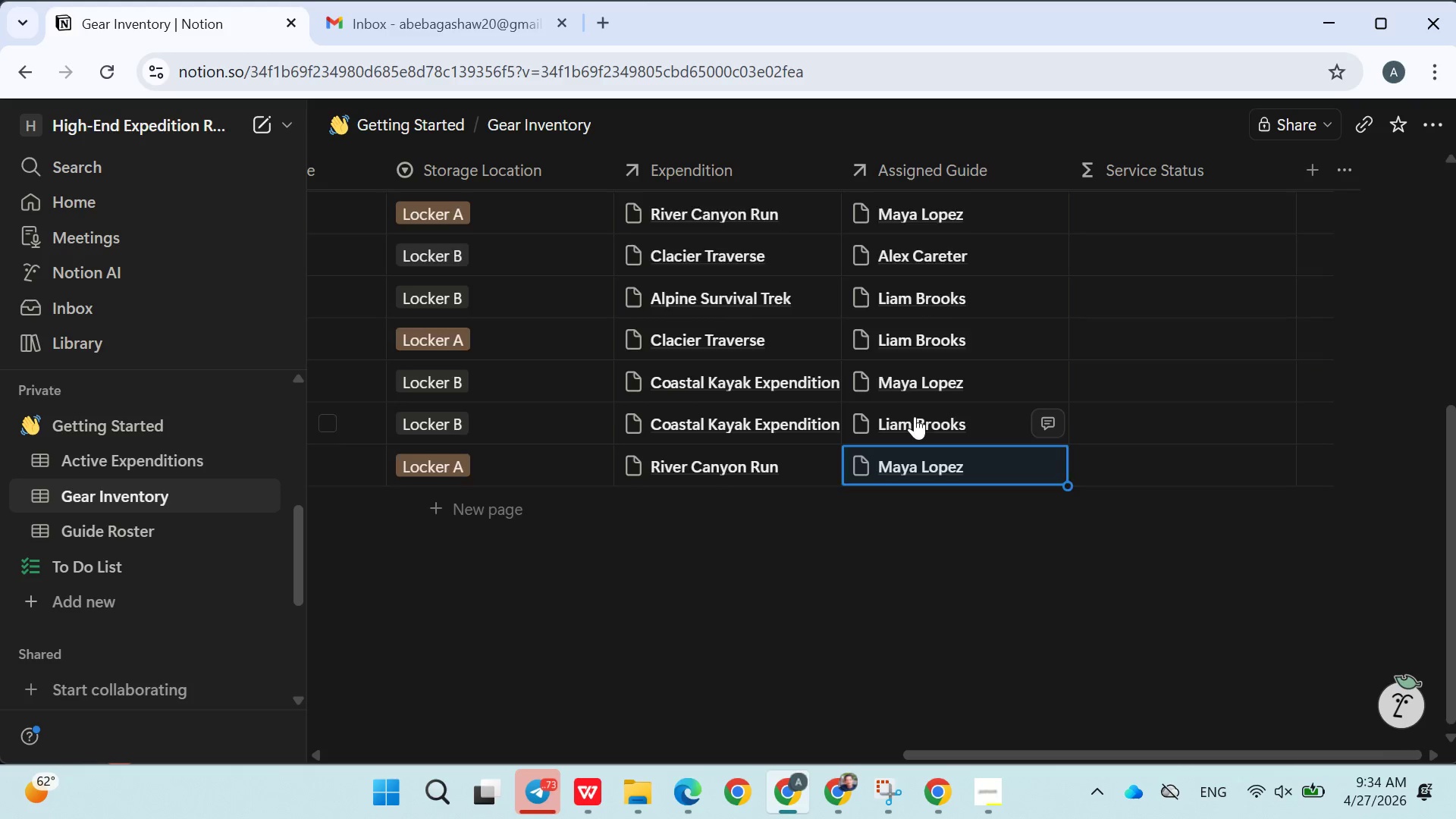 
scroll: coordinate [1056, 446], scroll_direction: up, amount: 4.0
 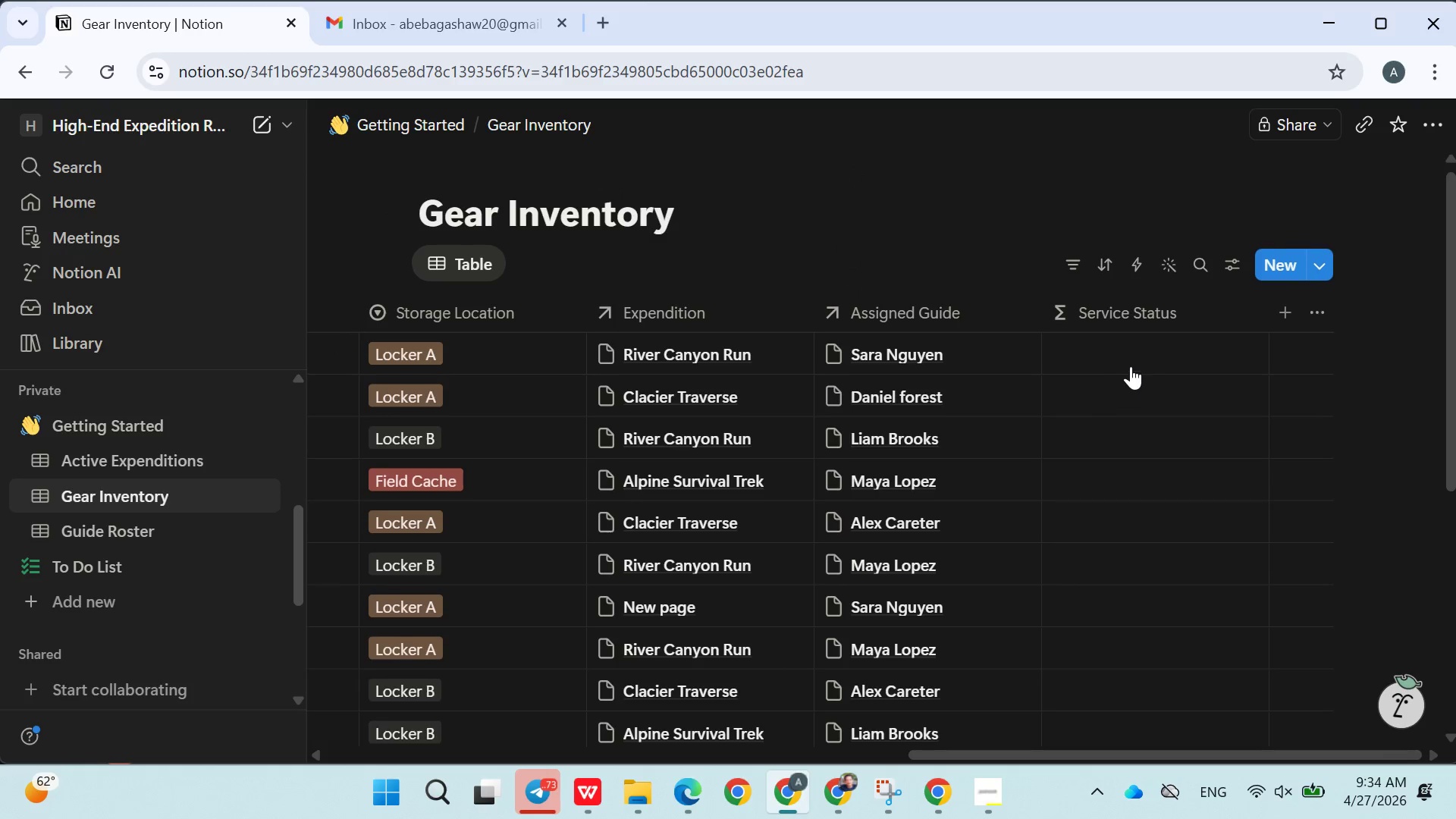 
left_click([1122, 356])
 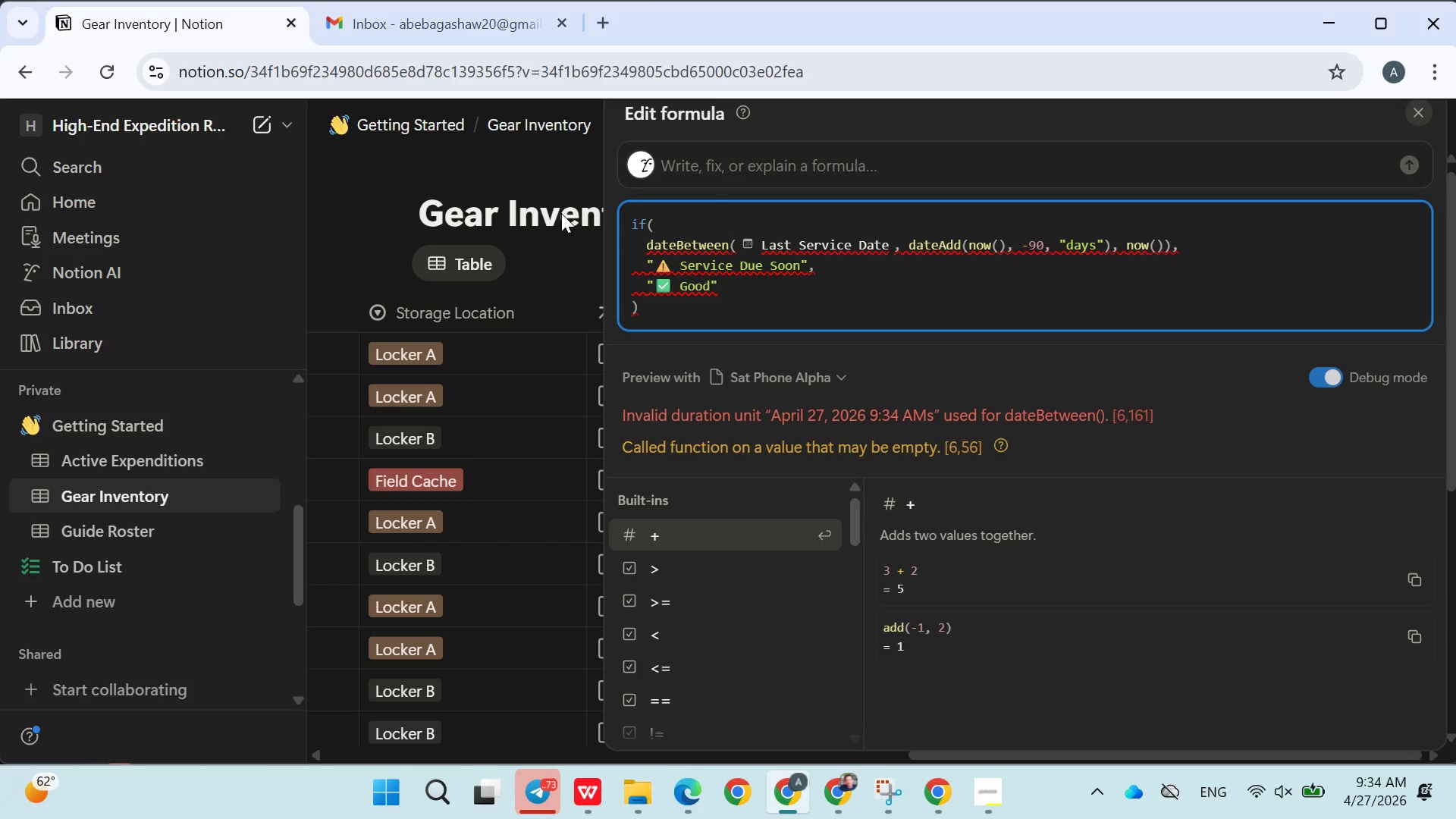 
wait(6.0)
 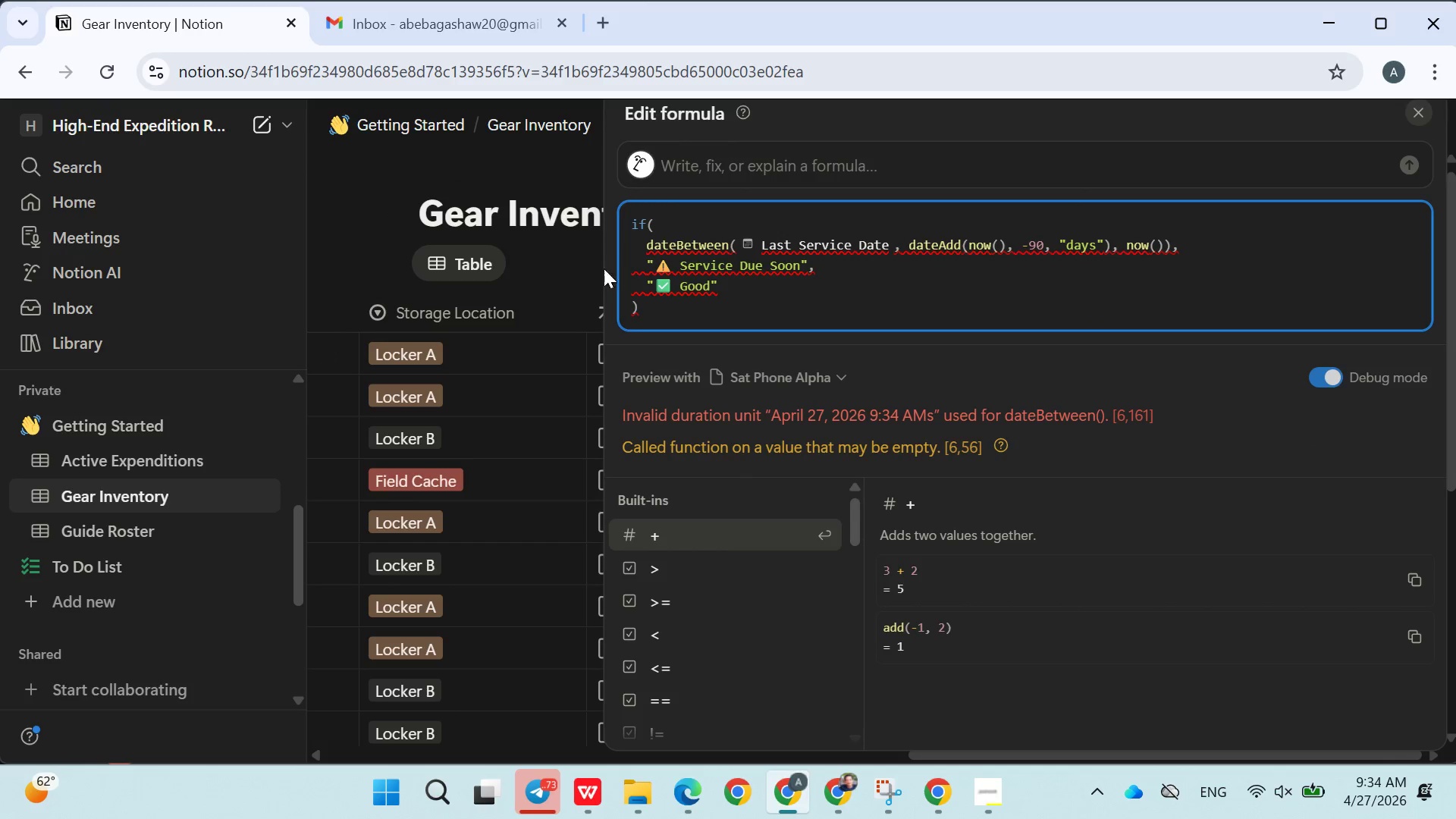 
left_click([520, 182])
 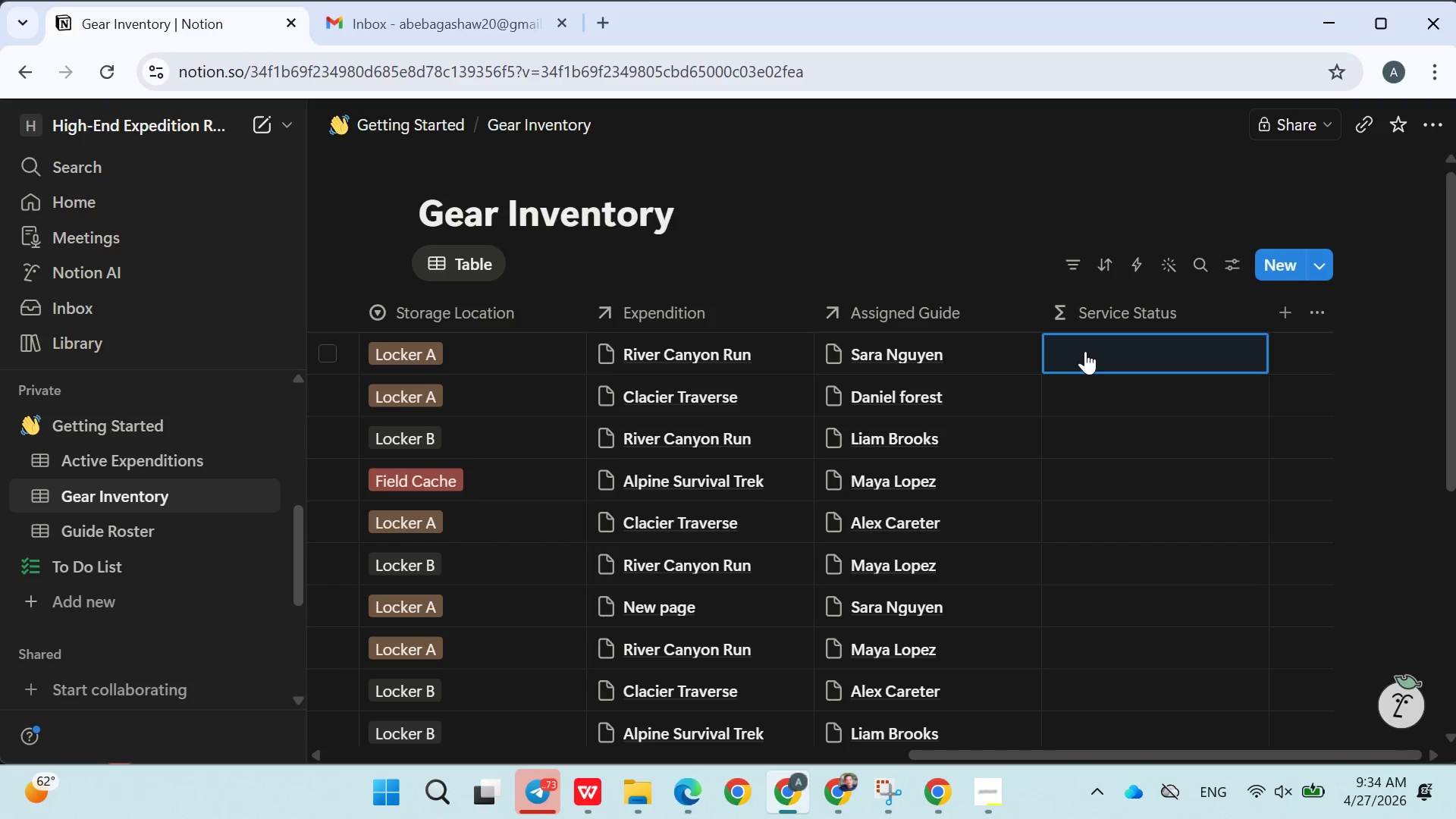 
left_click([1085, 351])
 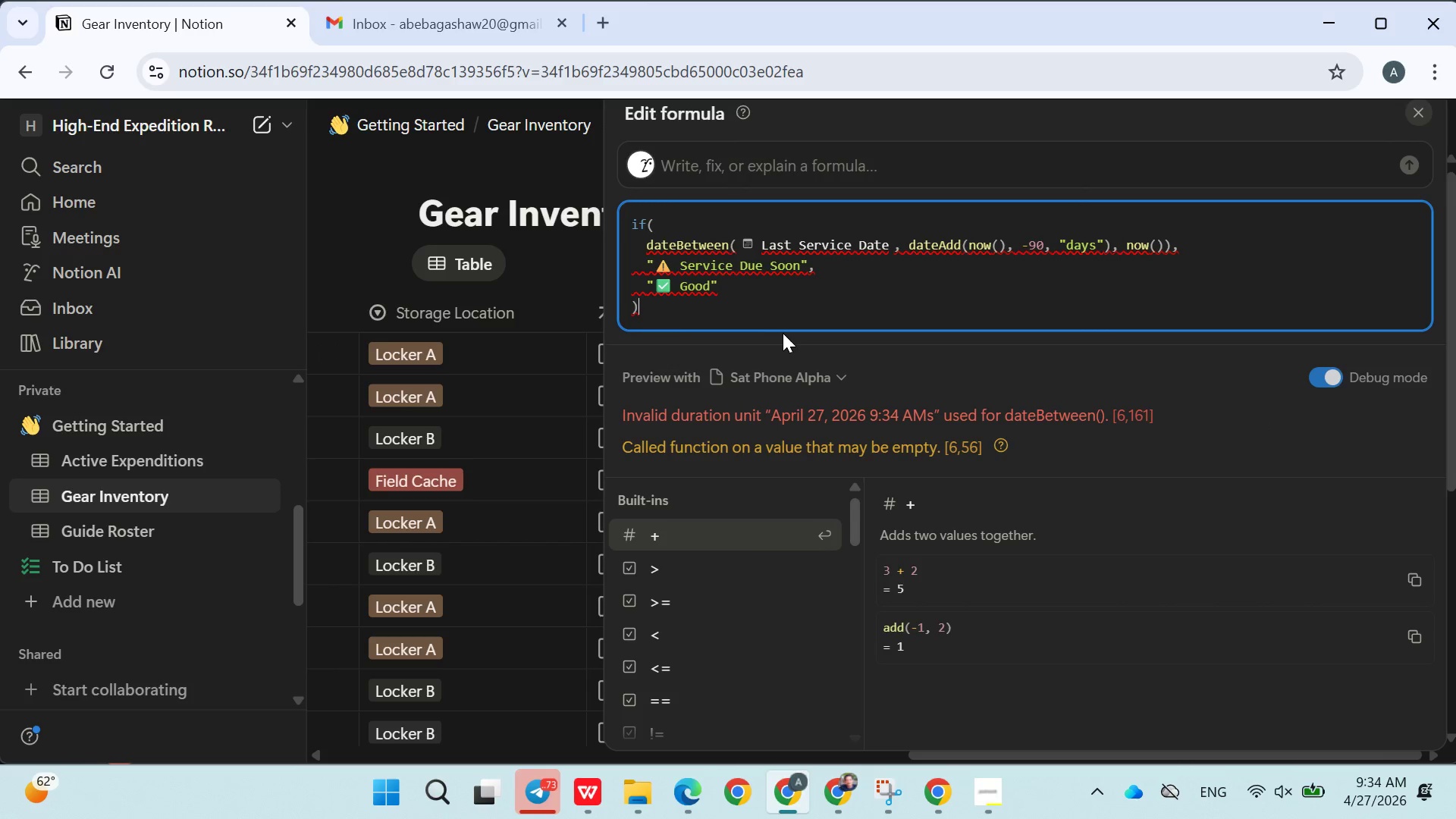 
wait(8.83)
 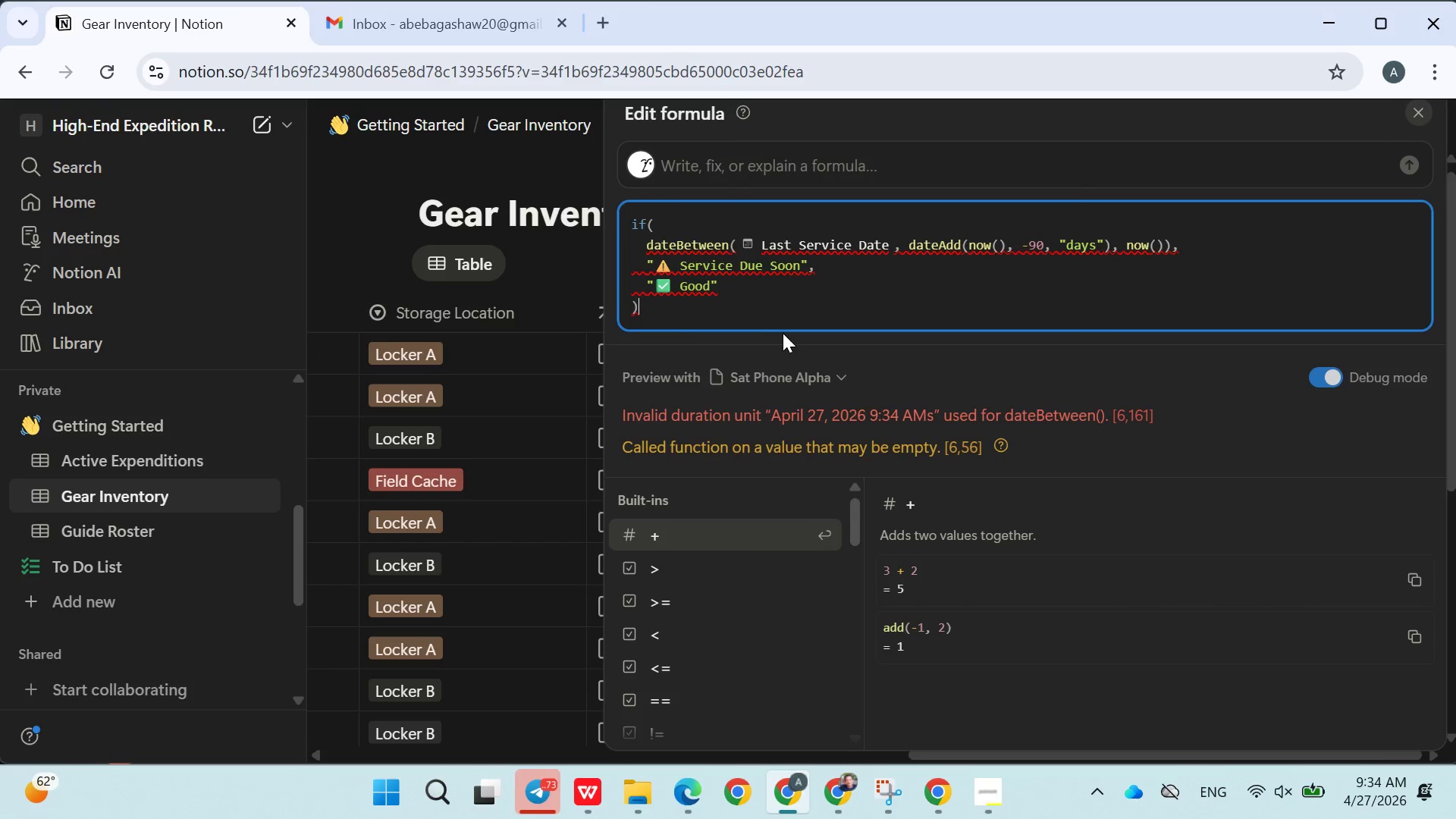 
left_click([770, 304])
 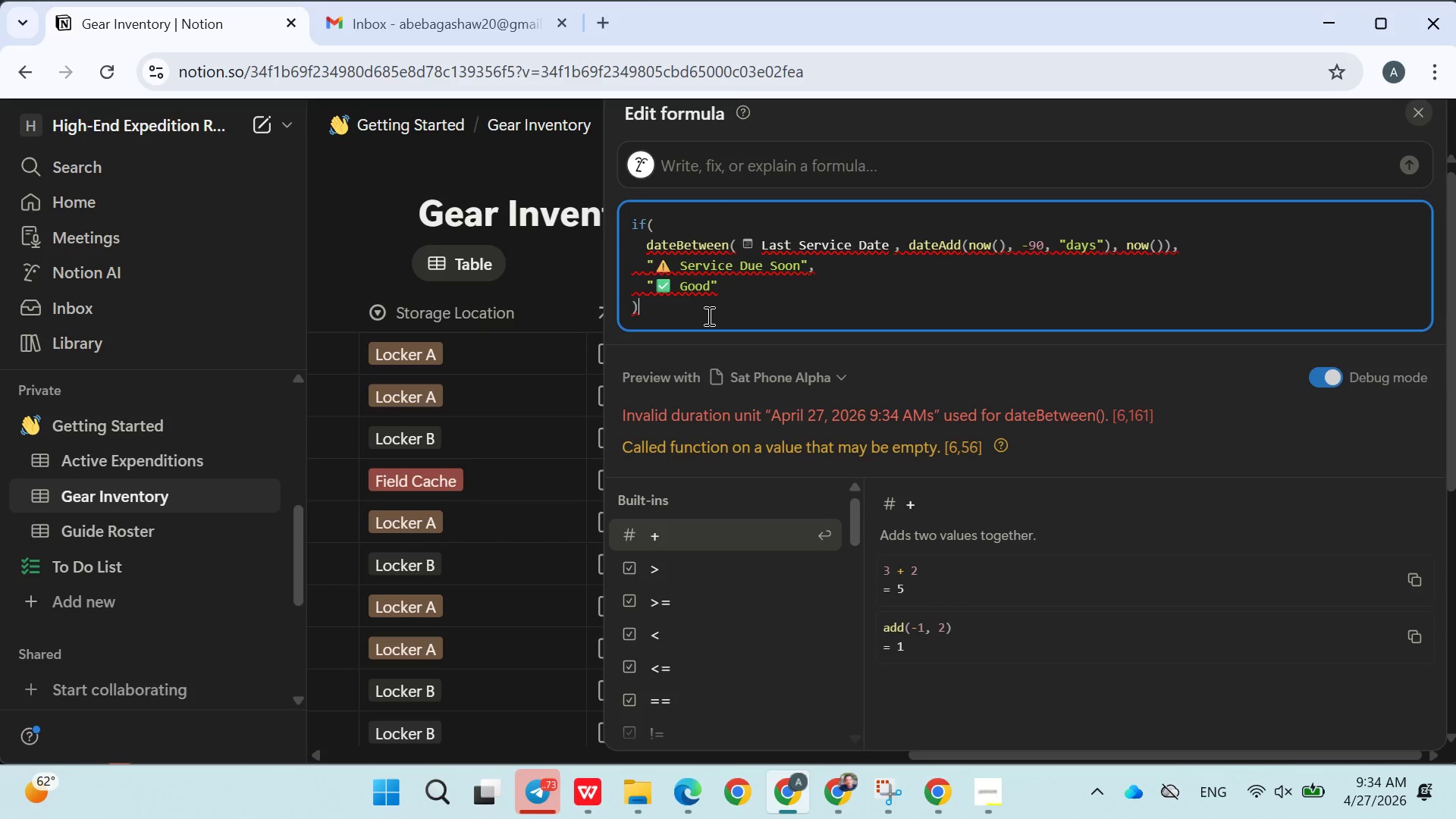 
wait(12.75)
 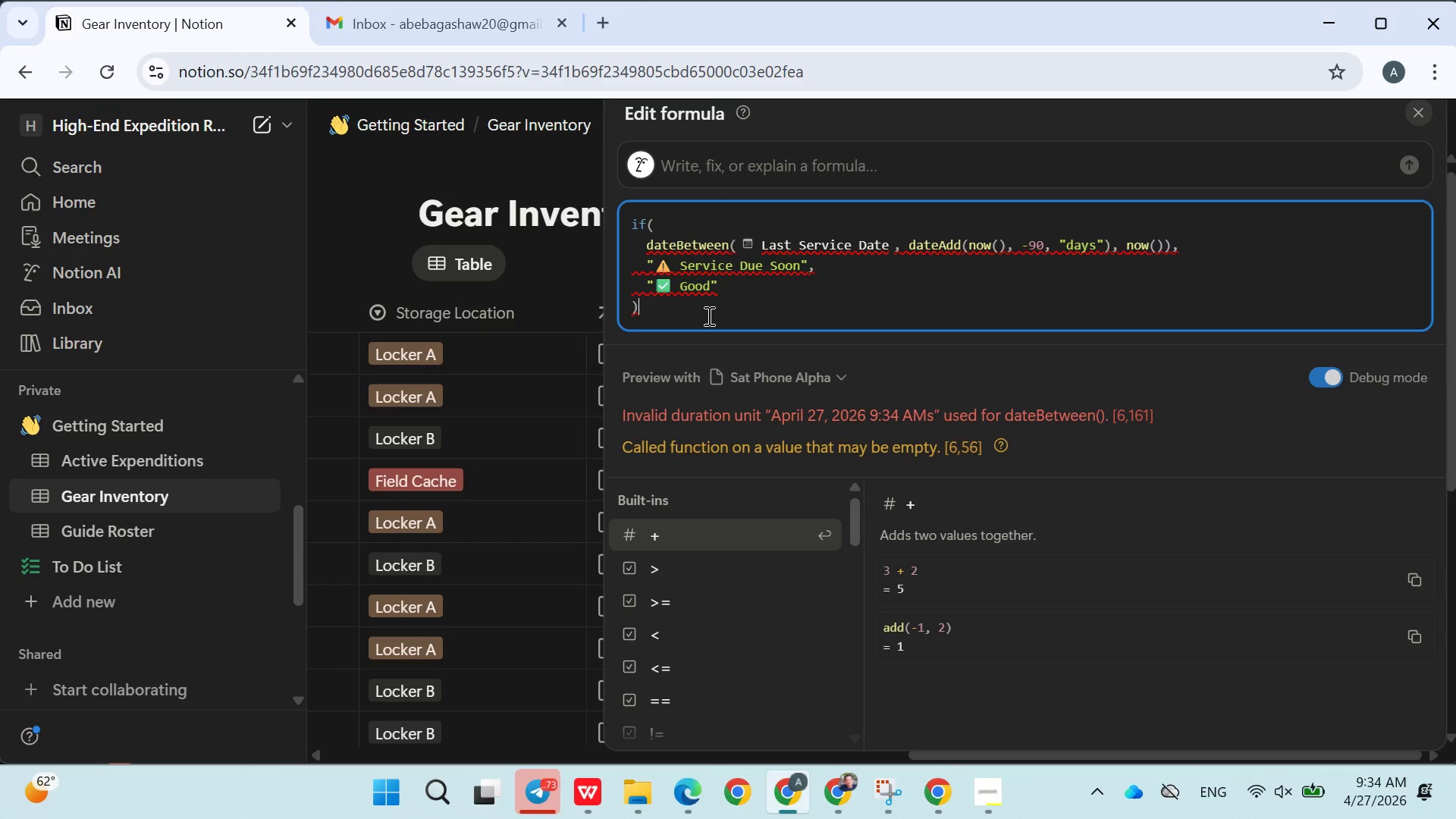 
left_click([344, 221])
 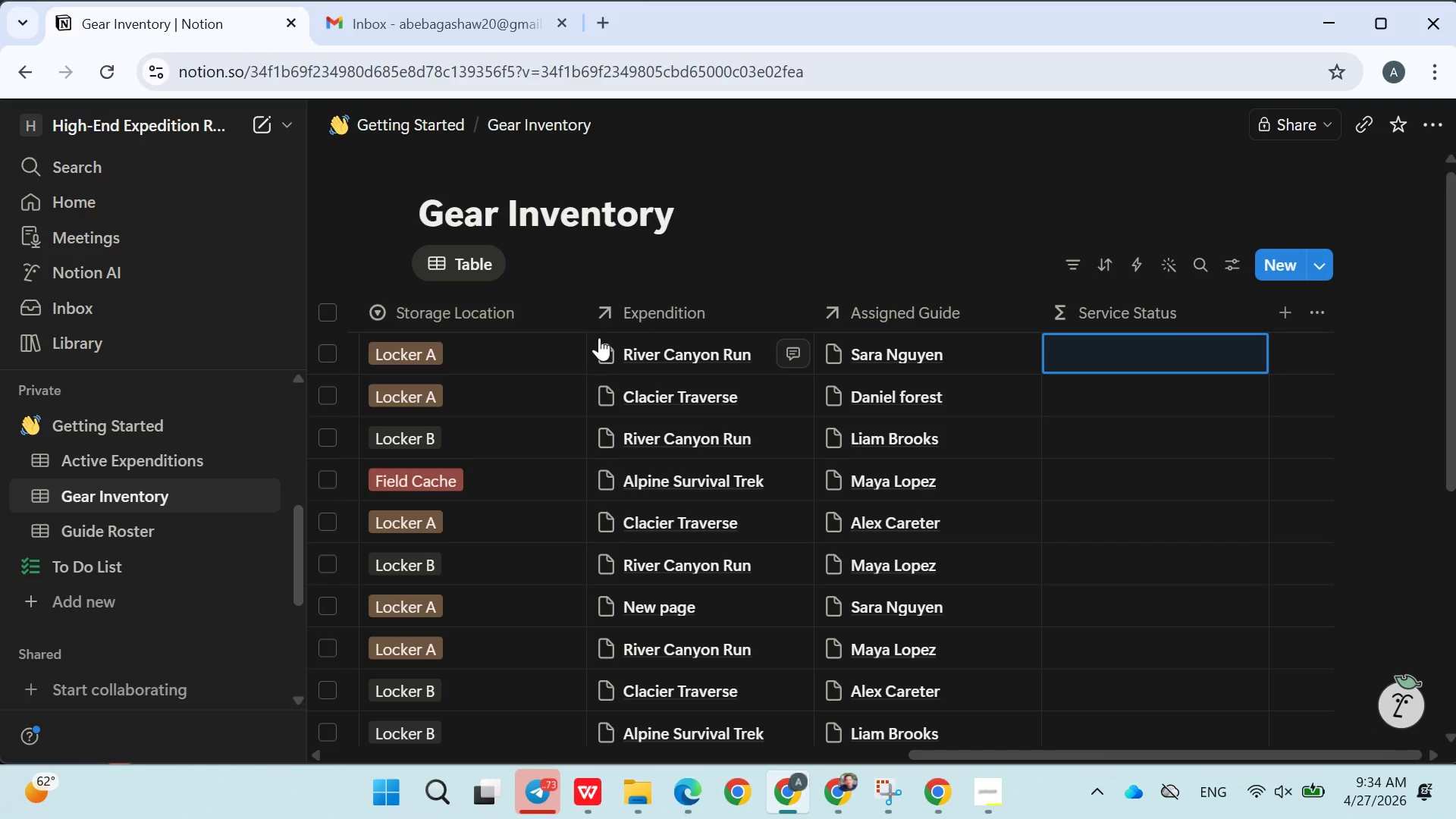 
mouse_move([576, 349])
 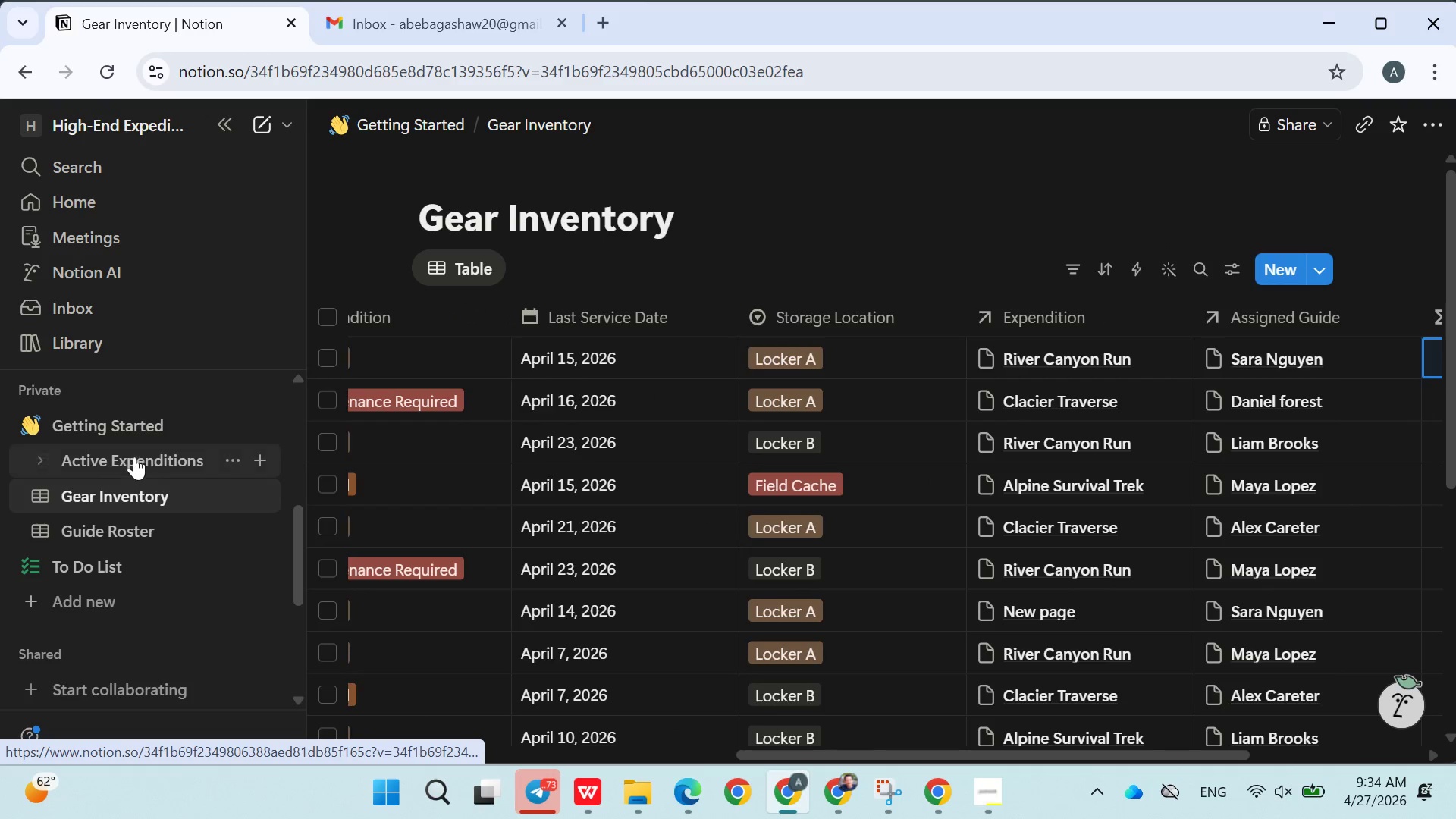 
left_click([134, 457])
 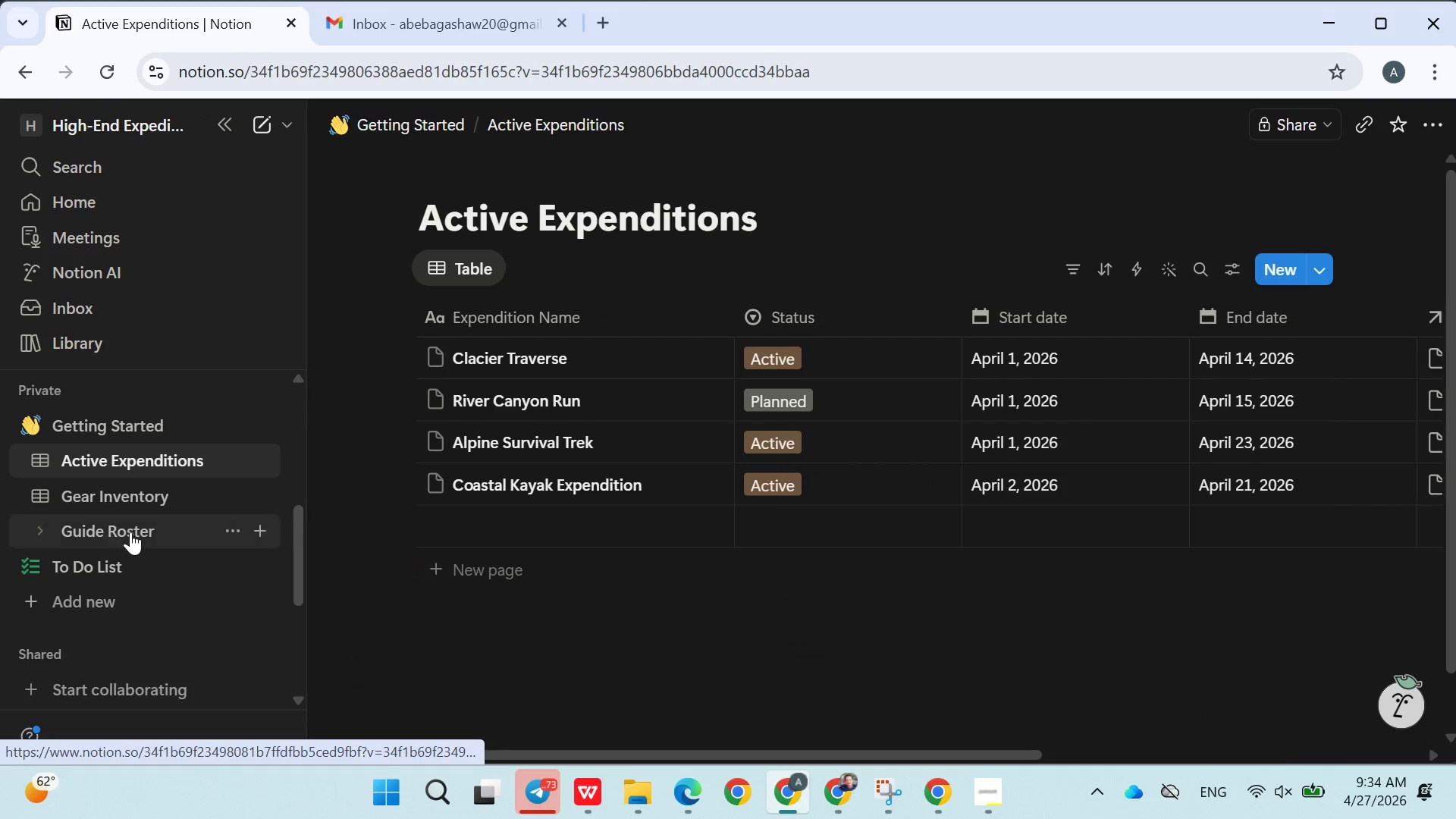 
left_click([130, 530])
 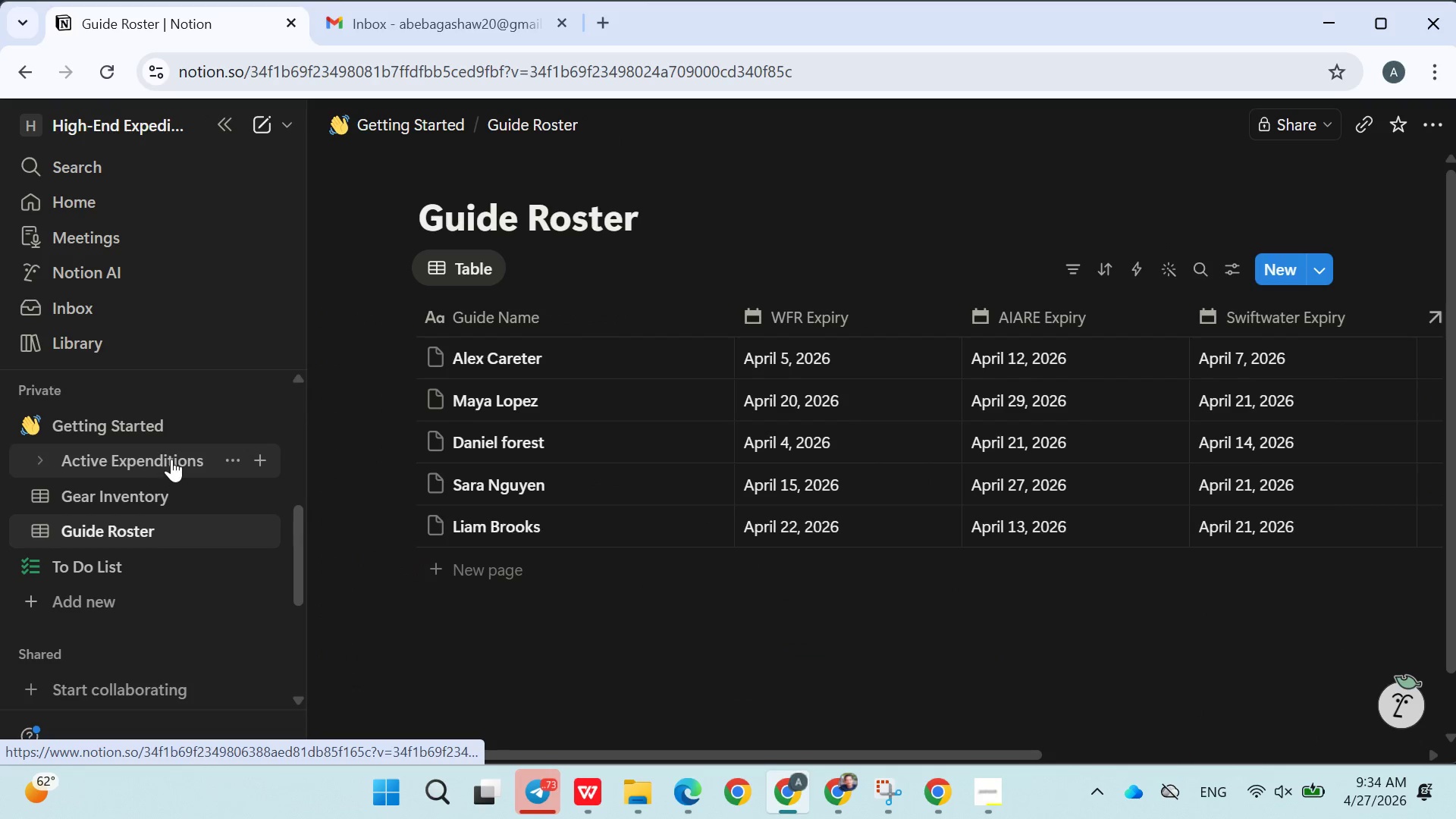 
left_click([174, 459])
 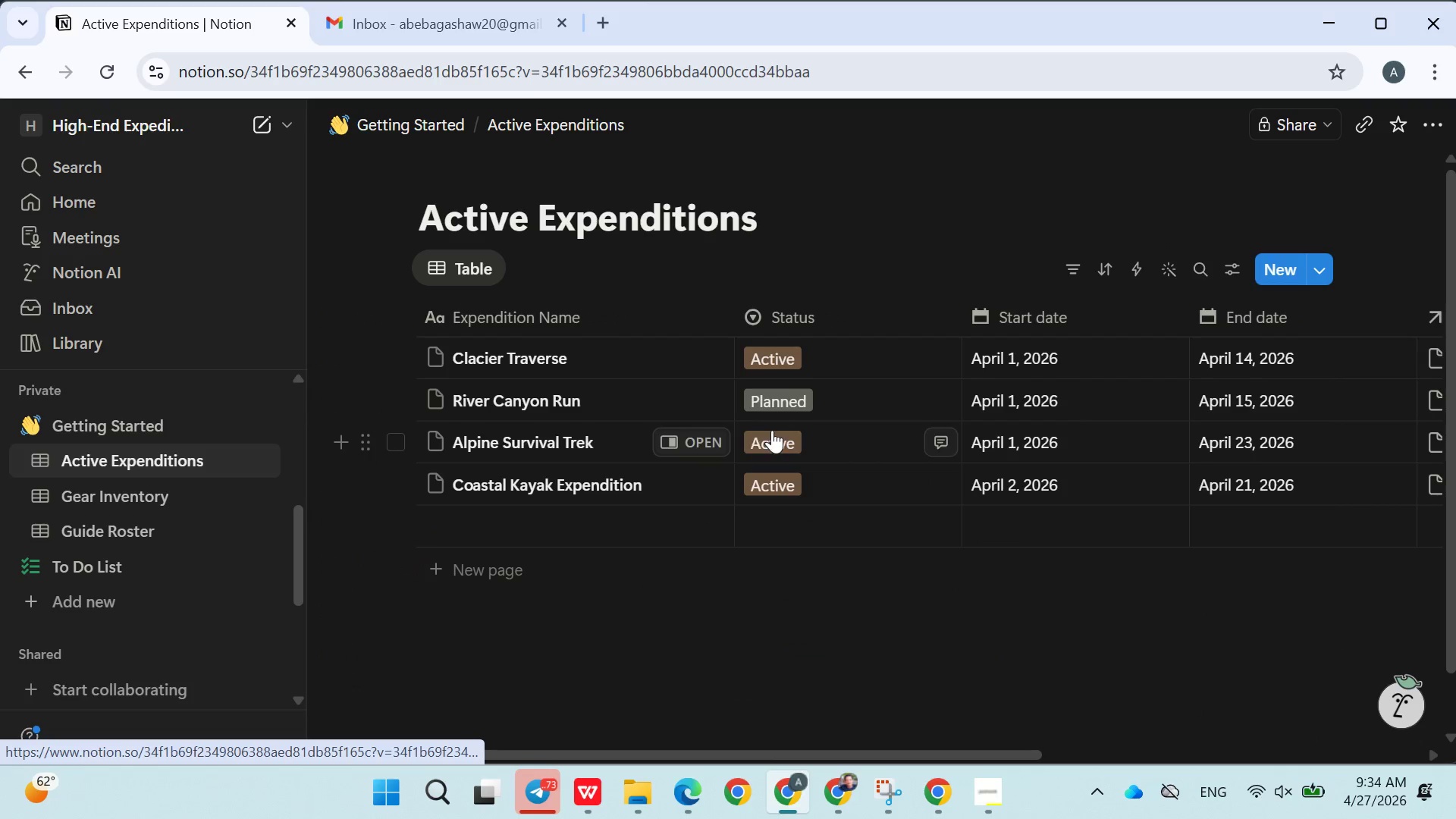 
mouse_move([751, 440])
 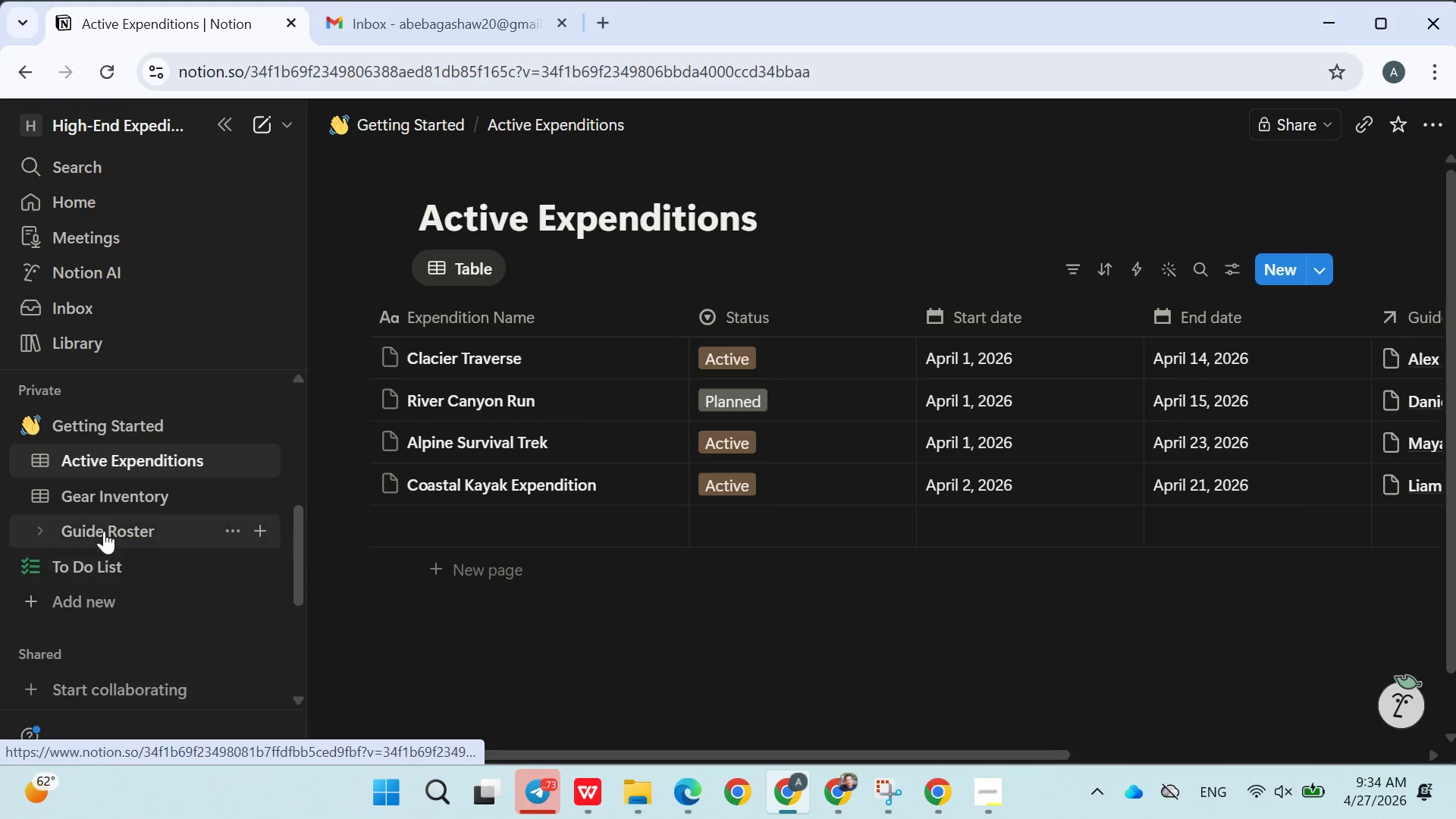 
left_click([104, 531])
 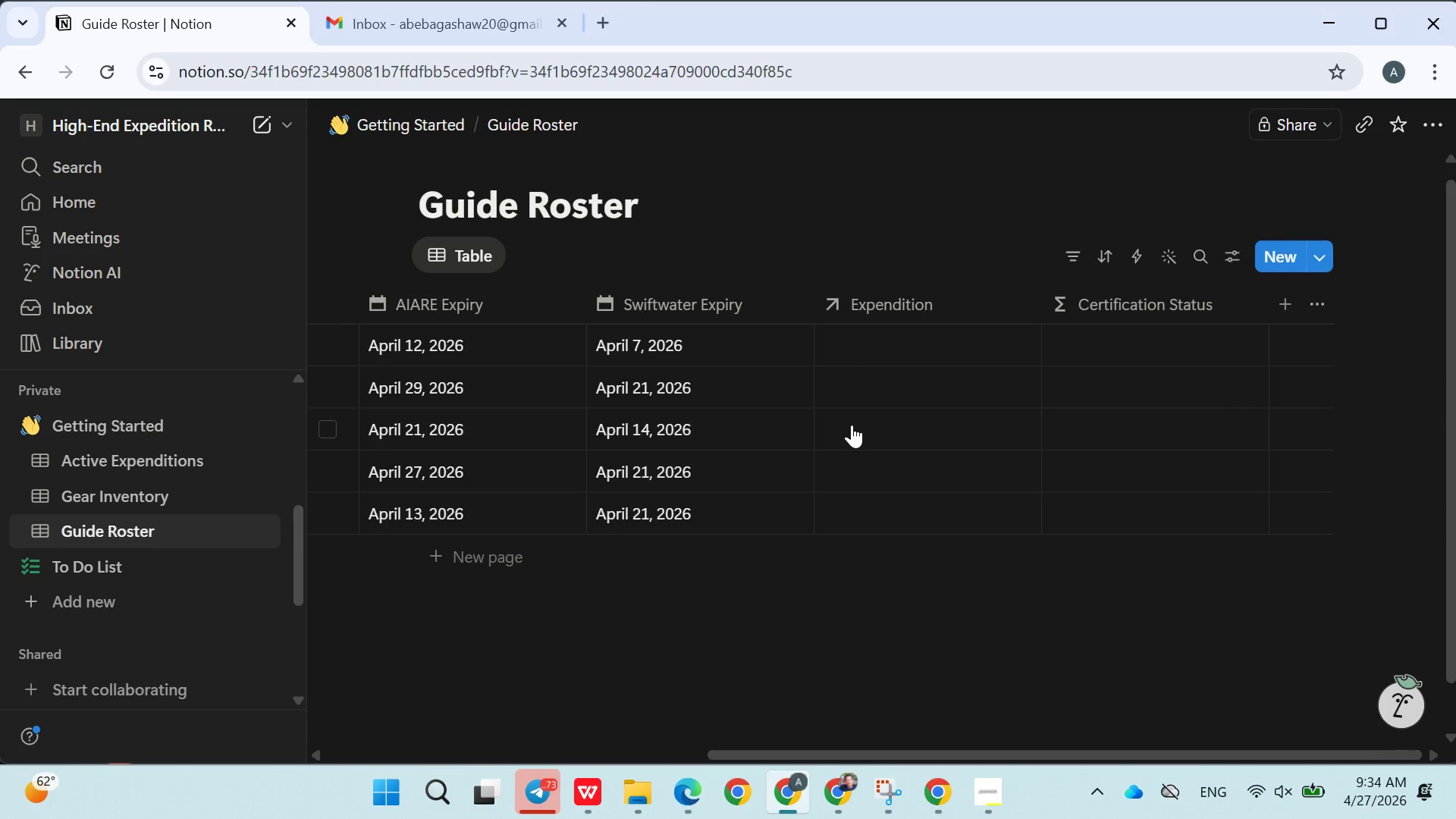 
left_click([1126, 334])
 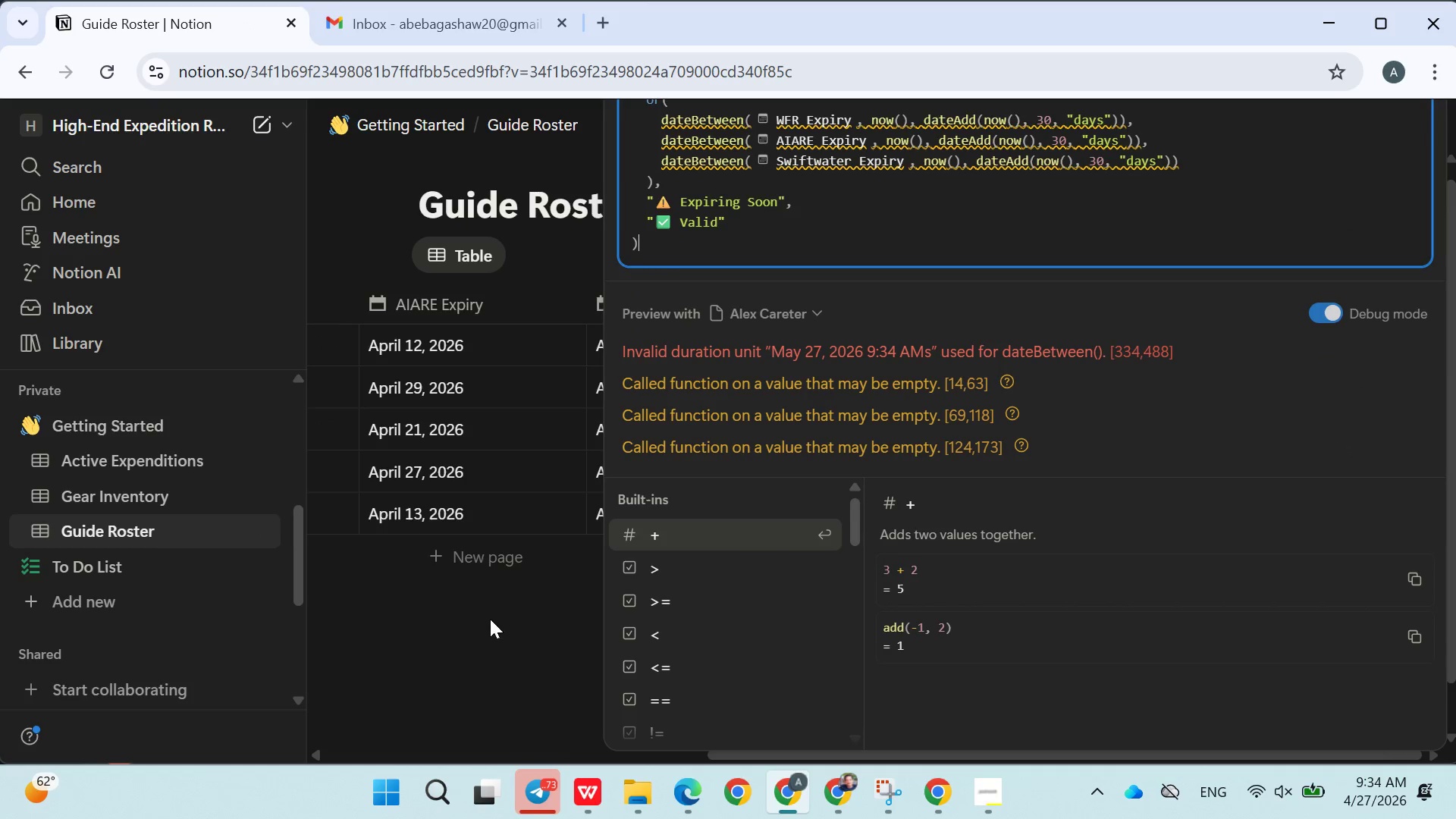 
left_click([491, 626])
 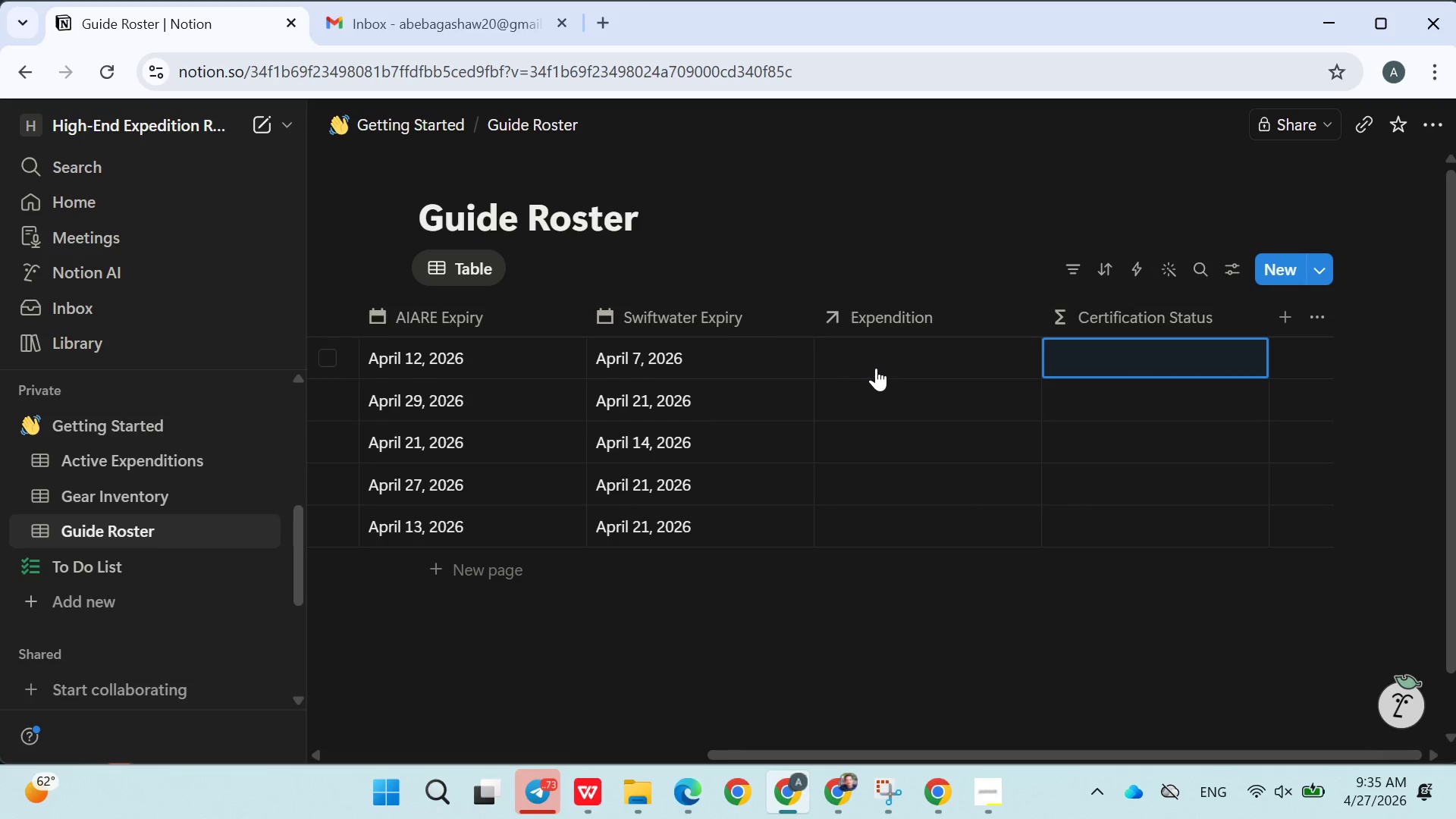 
left_click([880, 356])
 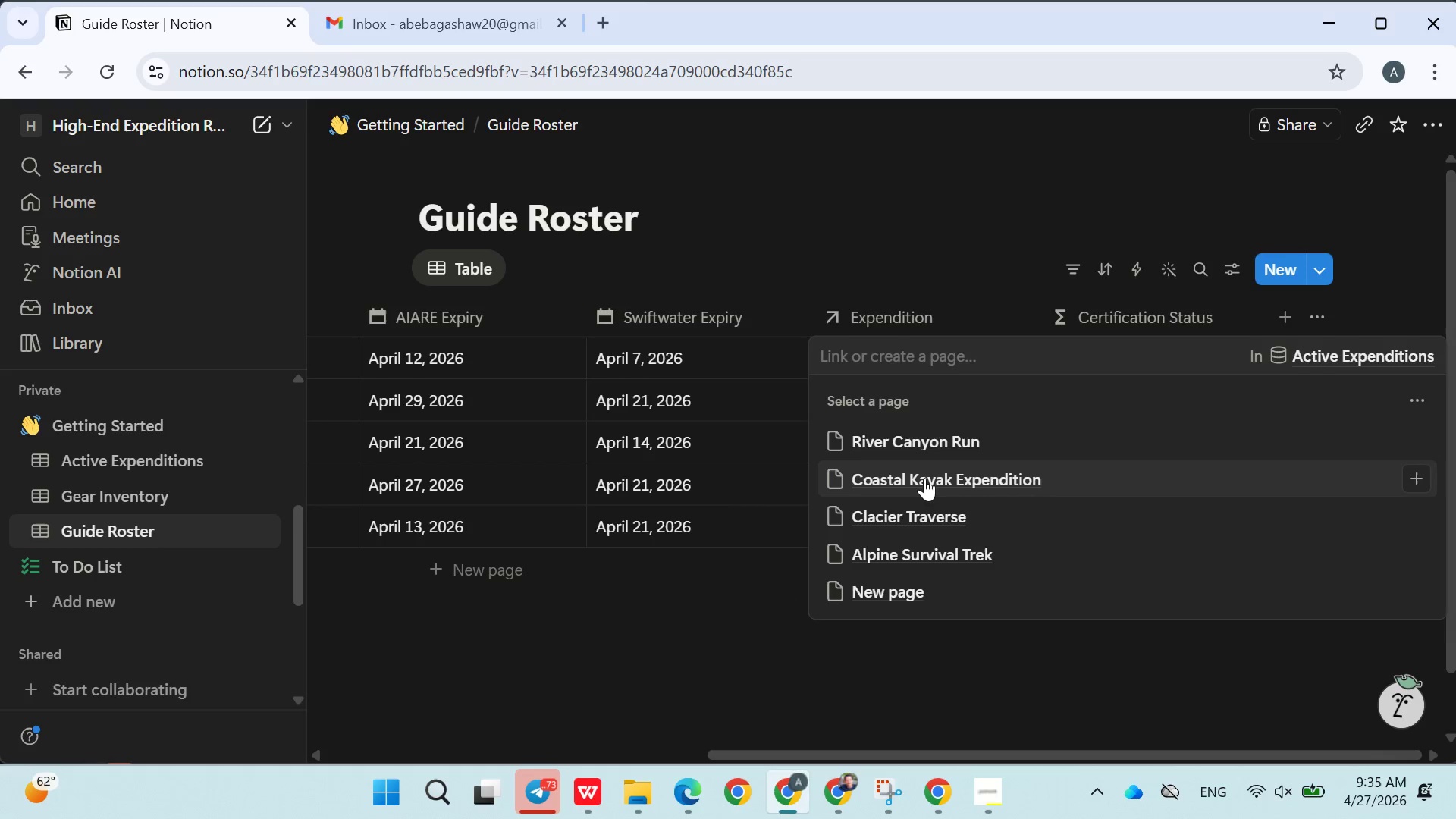 
left_click([921, 478])
 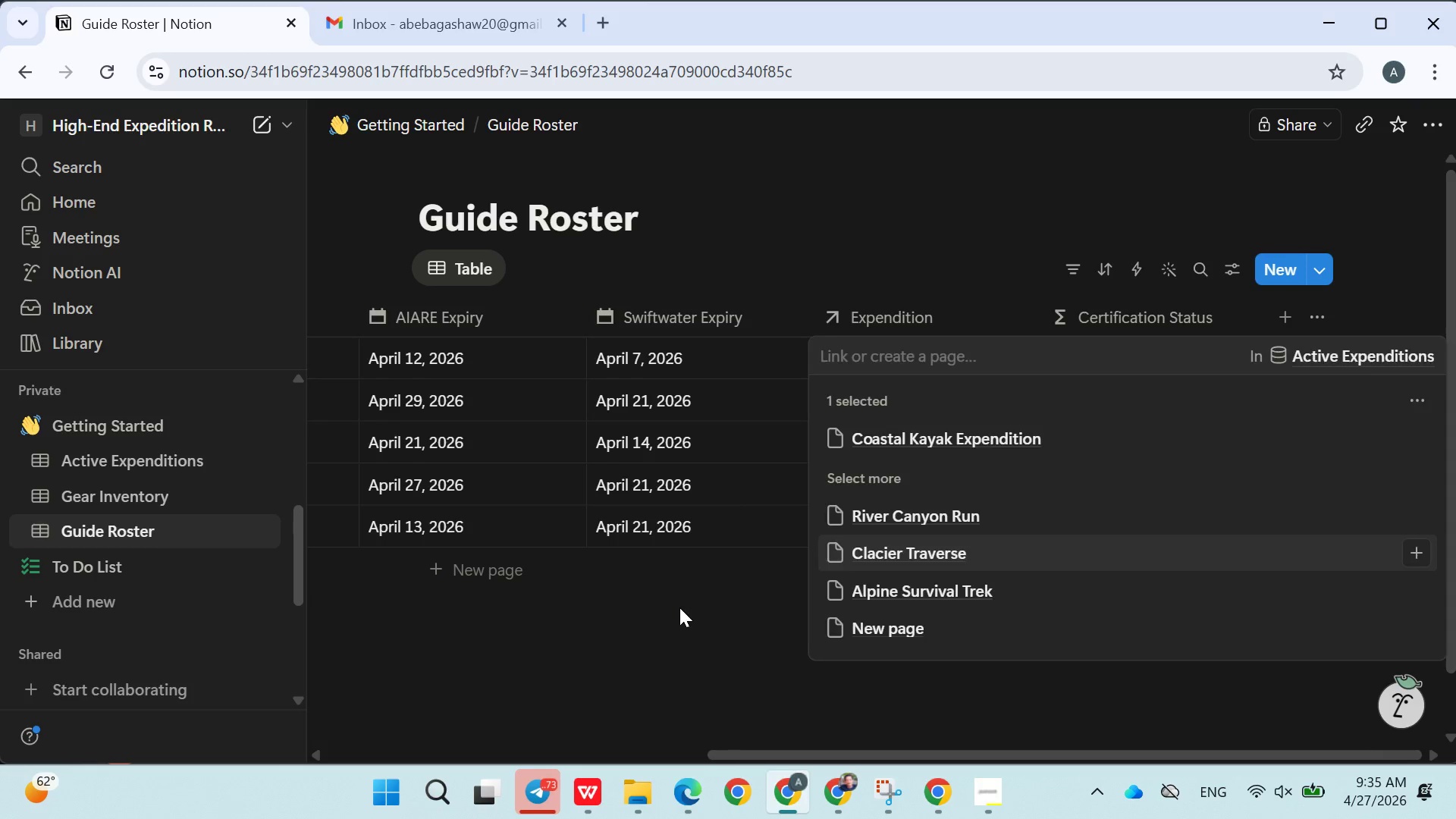 
left_click([679, 607])
 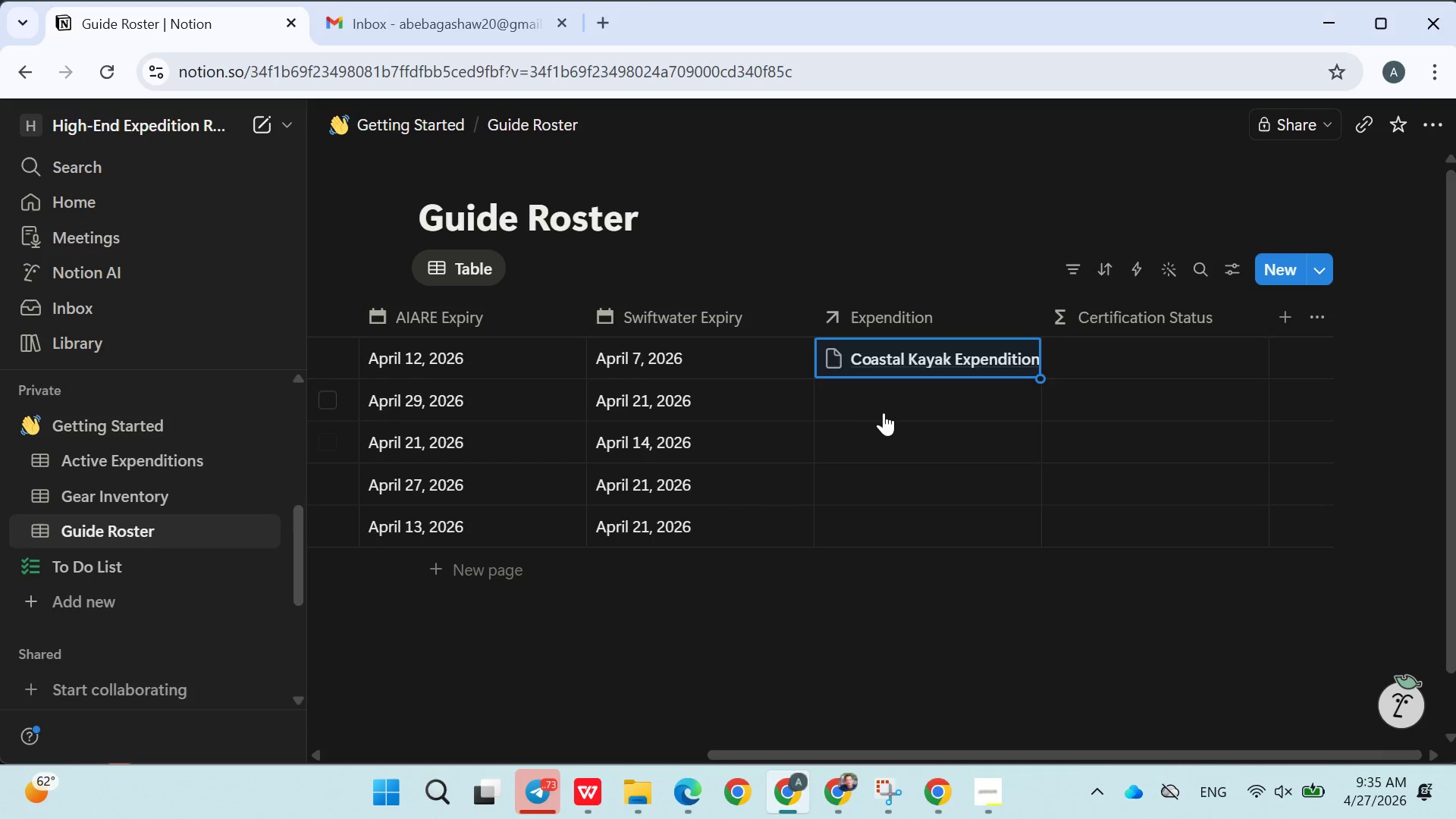 
left_click([886, 402])
 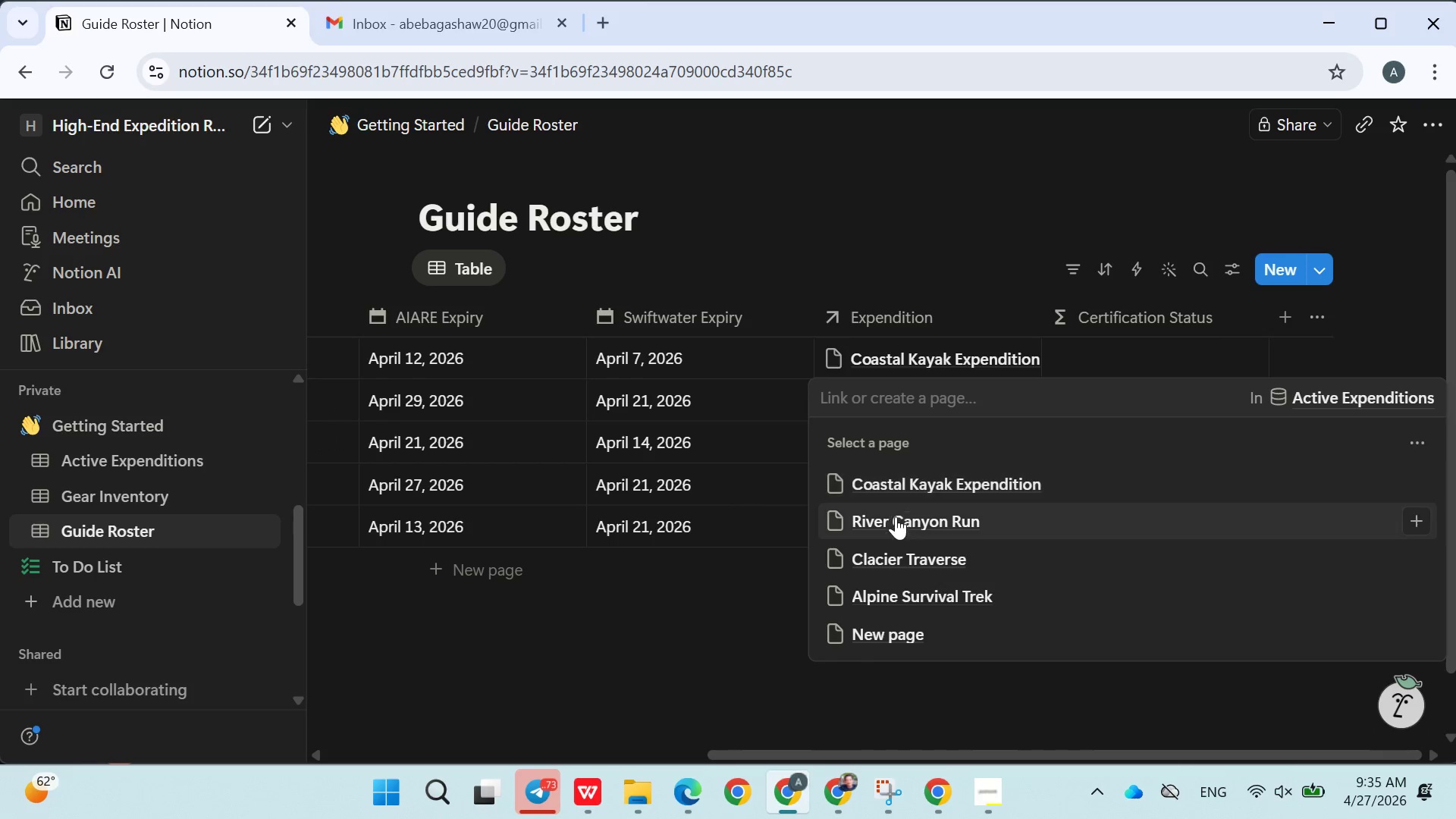 
left_click([896, 517])
 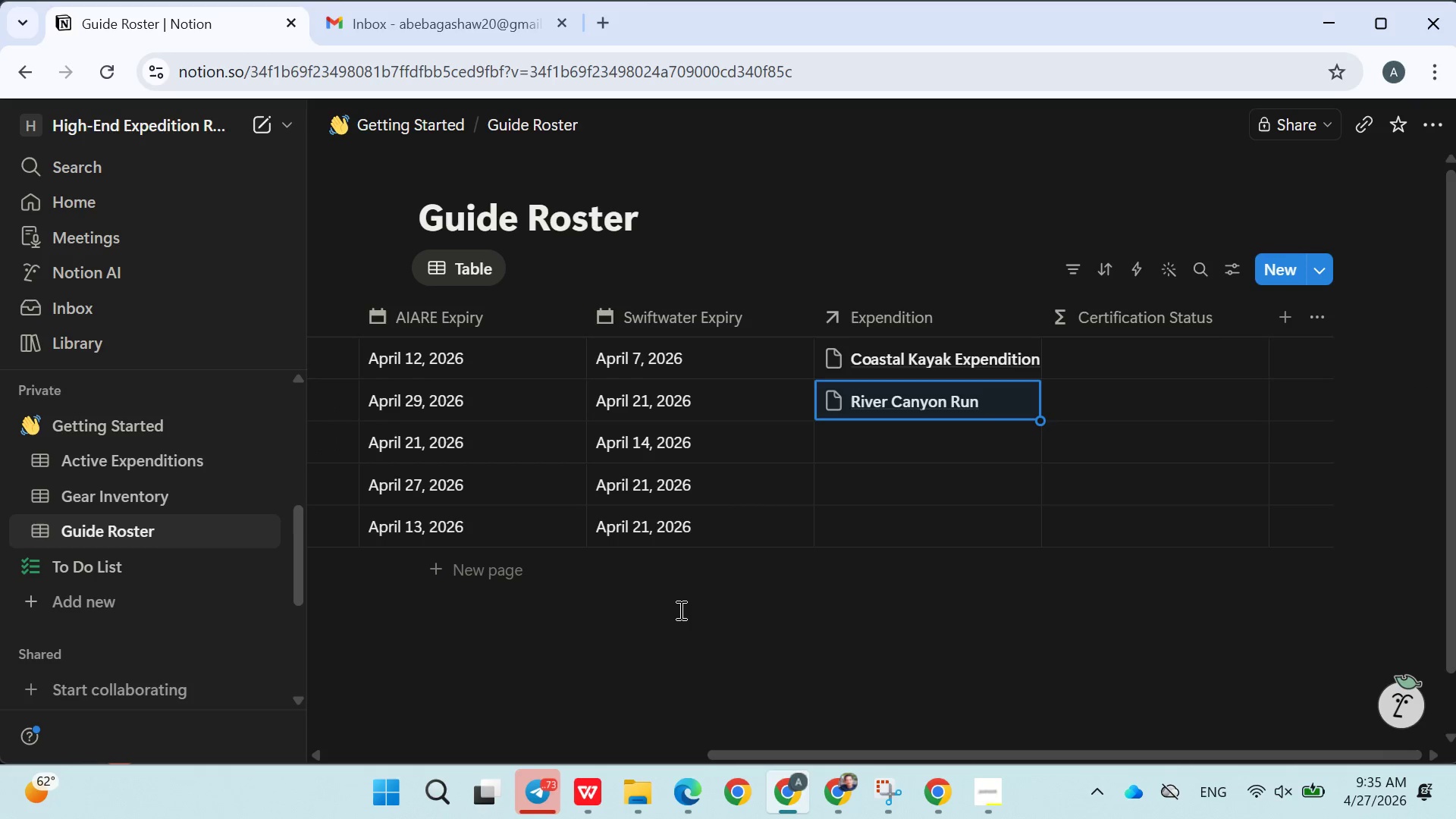 
left_click([679, 610])
 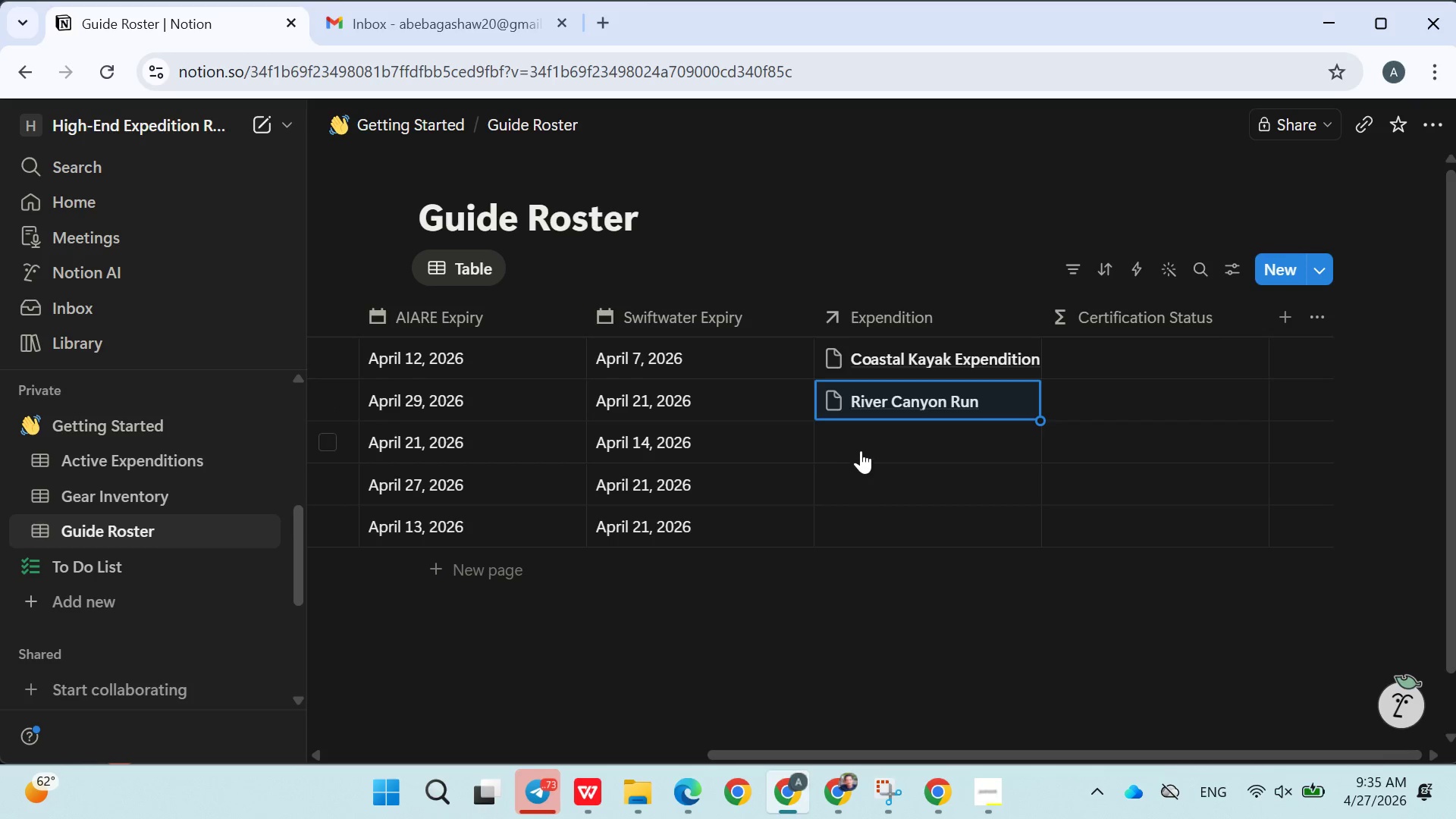 
left_click([861, 450])
 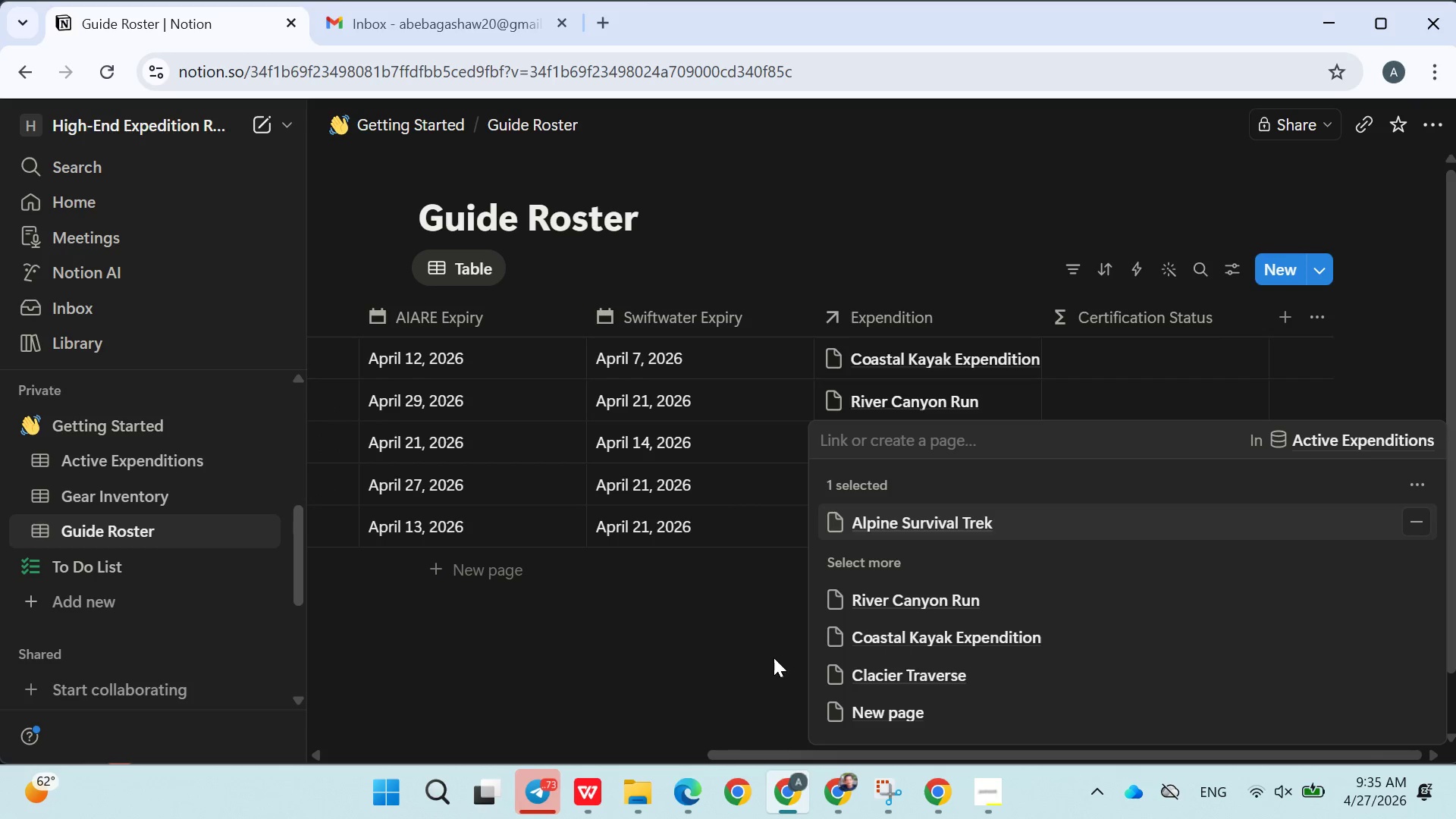 
double_click([716, 671])
 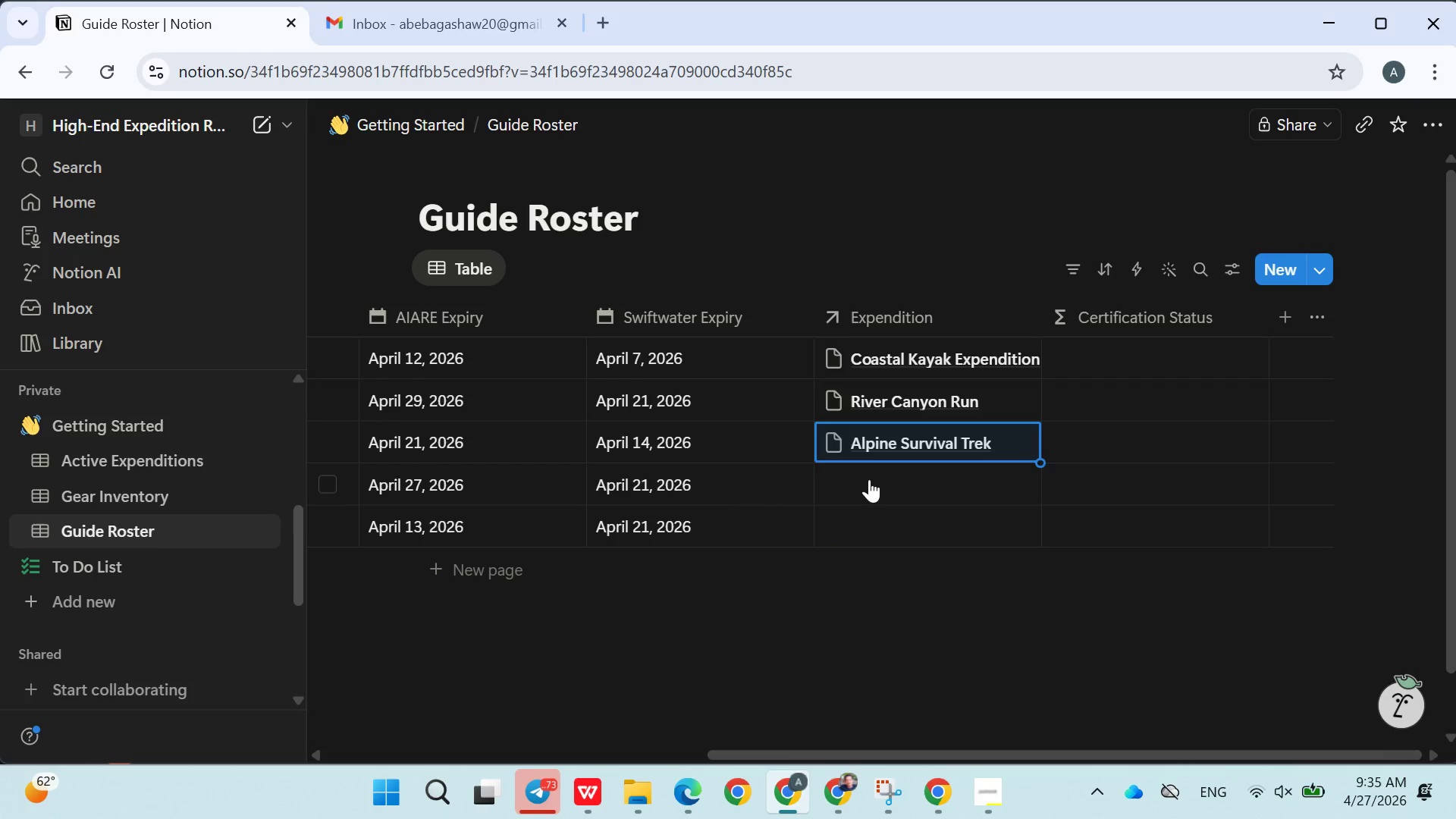 
left_click([869, 479])
 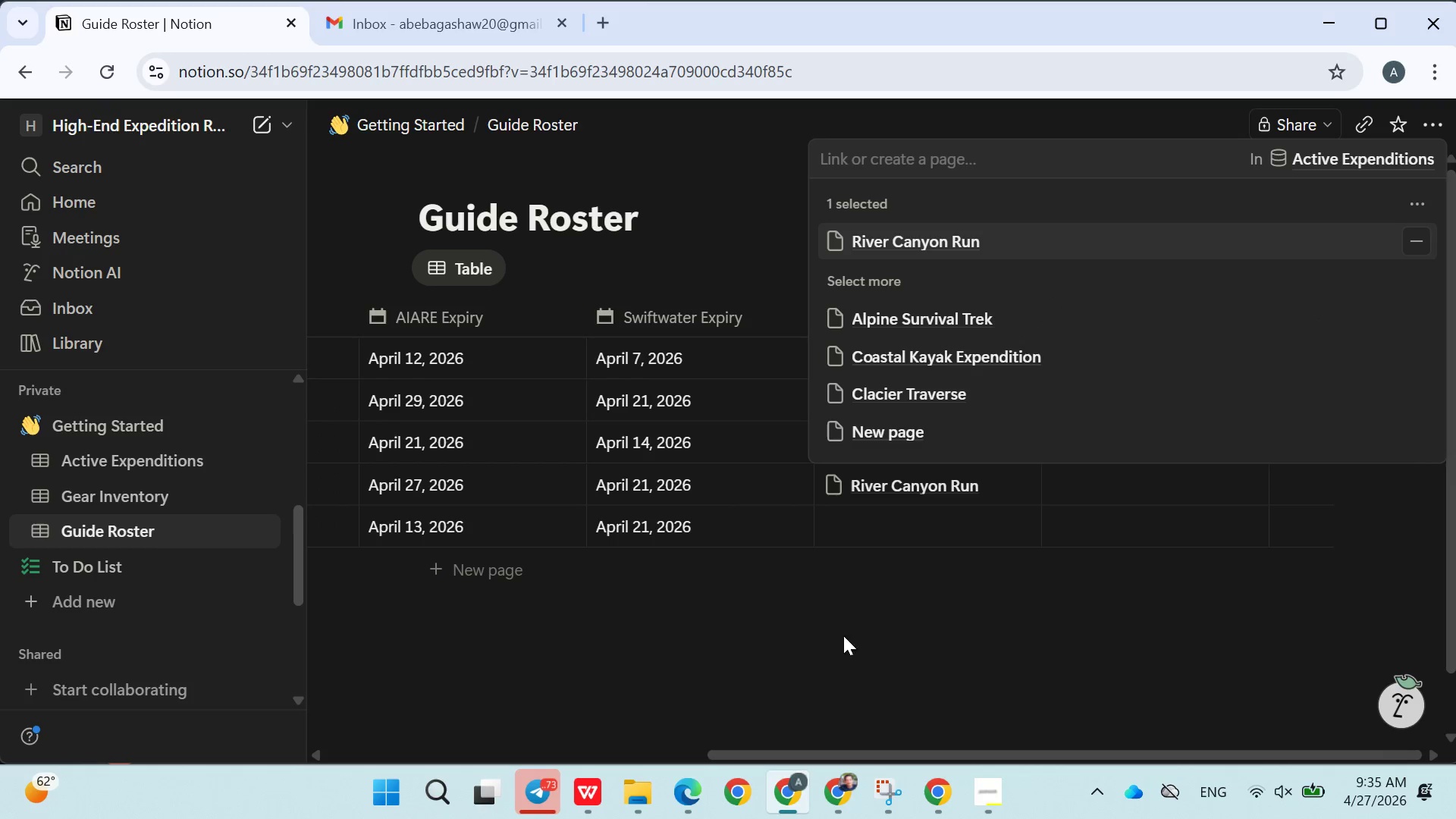 
double_click([740, 653])
 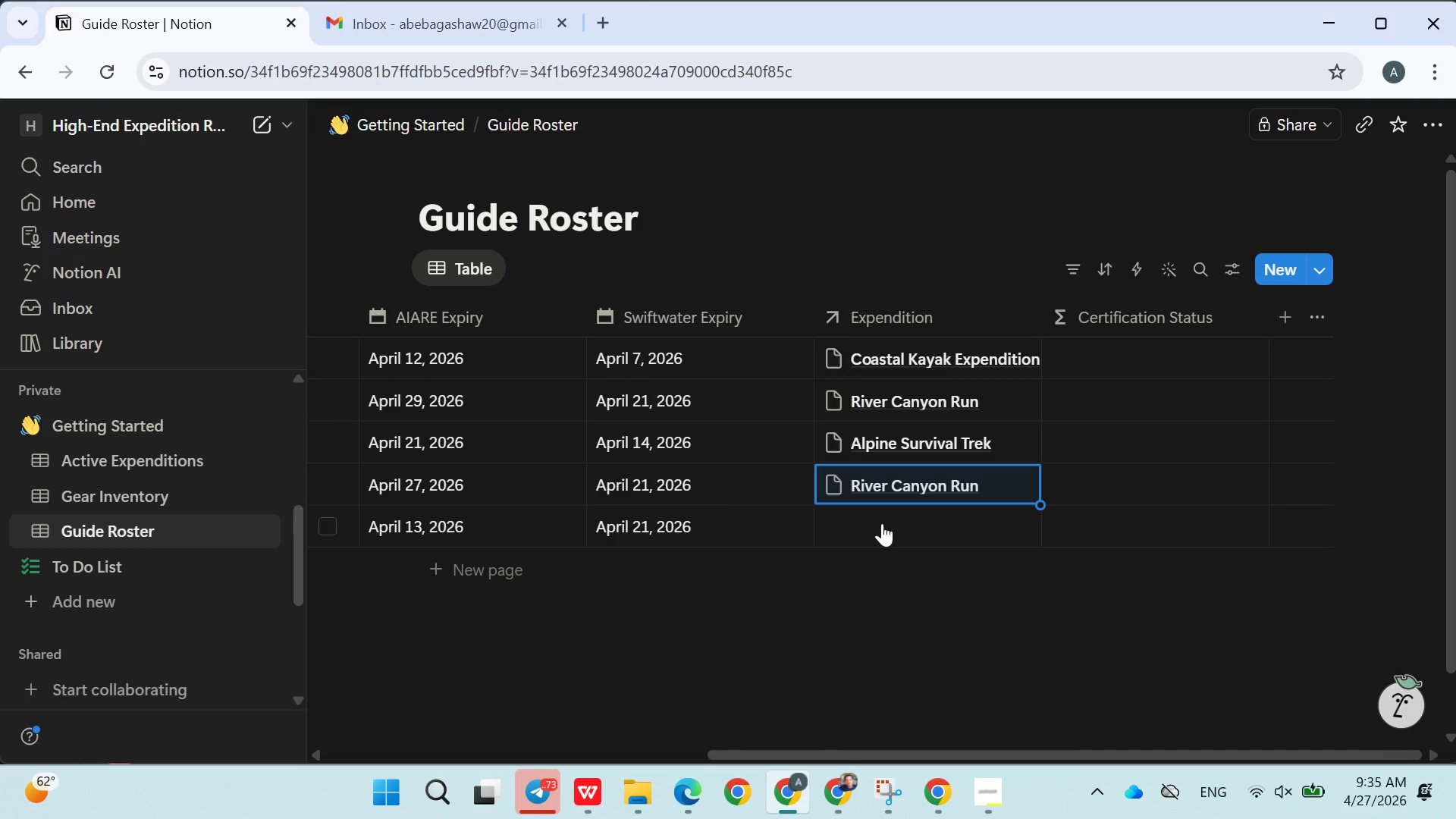 
left_click([882, 523])
 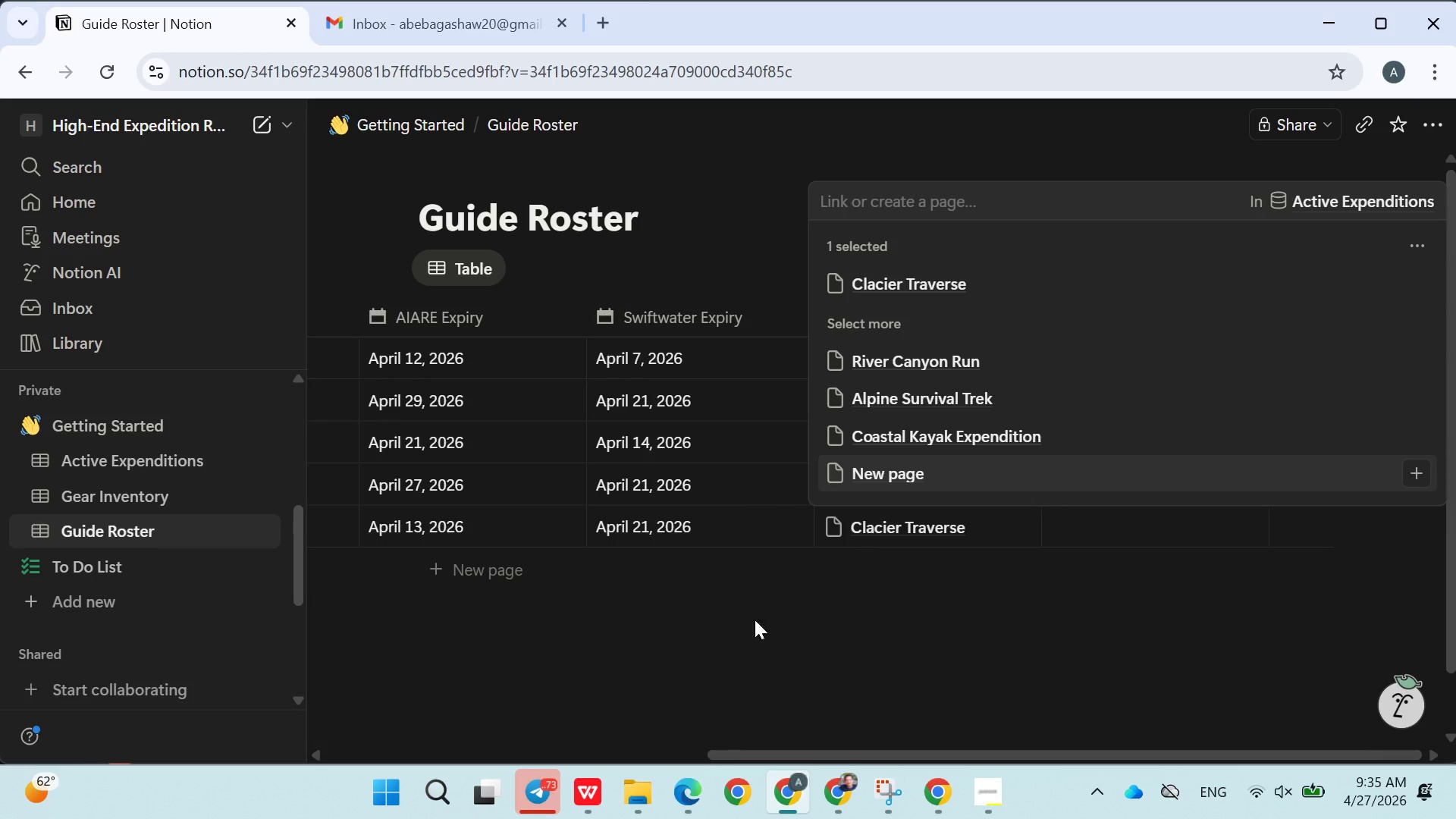 
double_click([746, 629])
 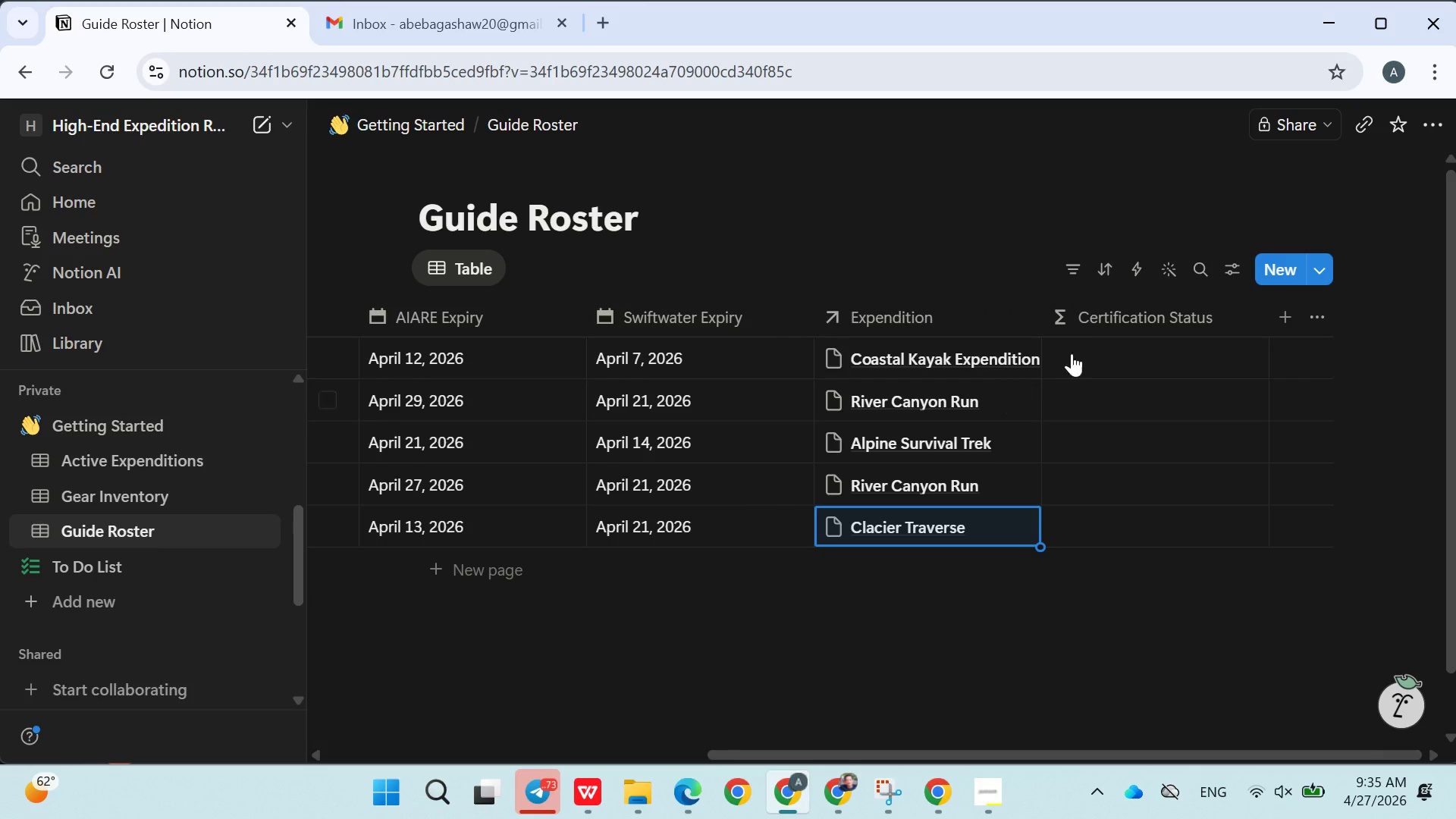 
left_click([1106, 344])
 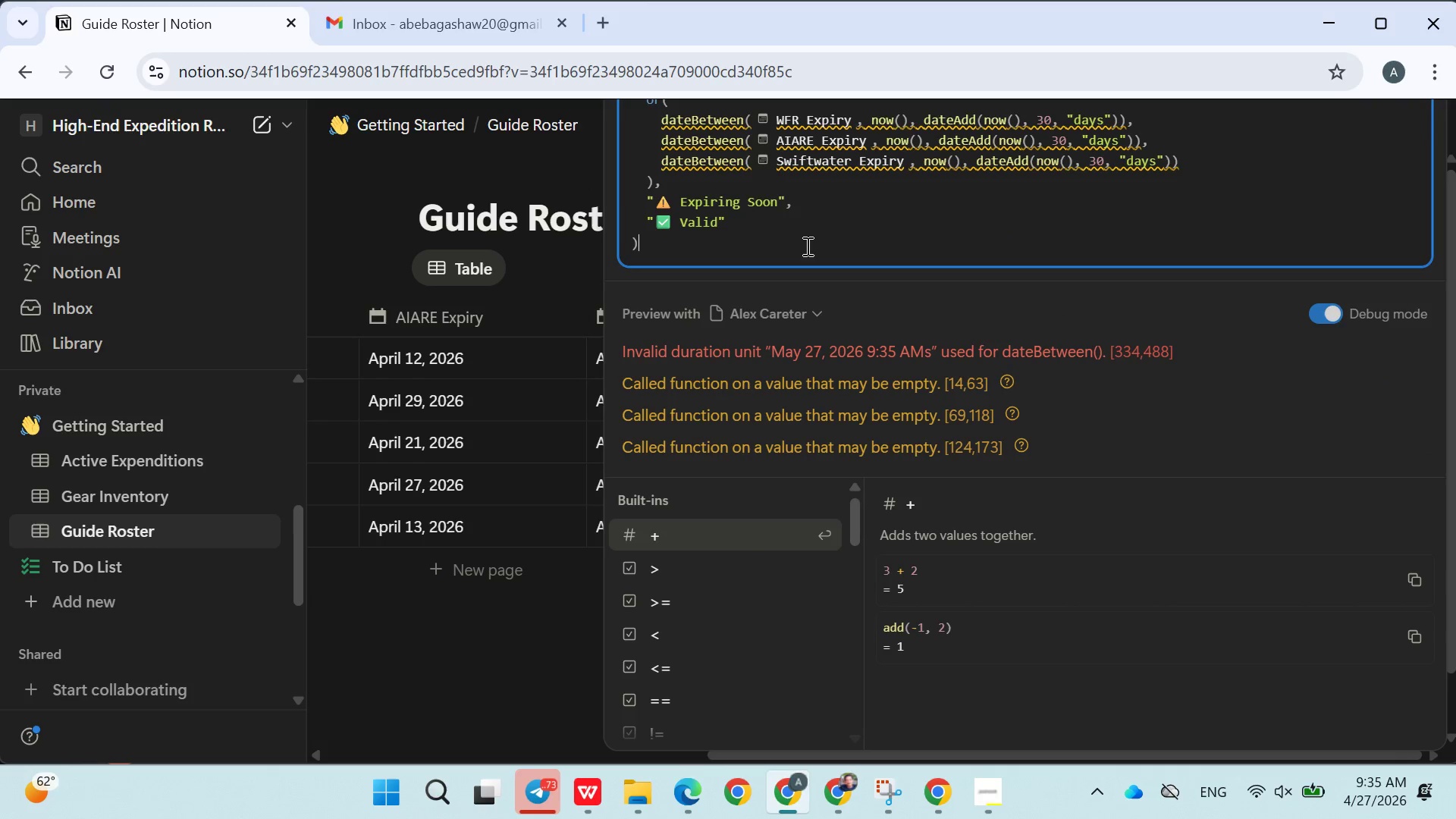 
left_click([543, 629])
 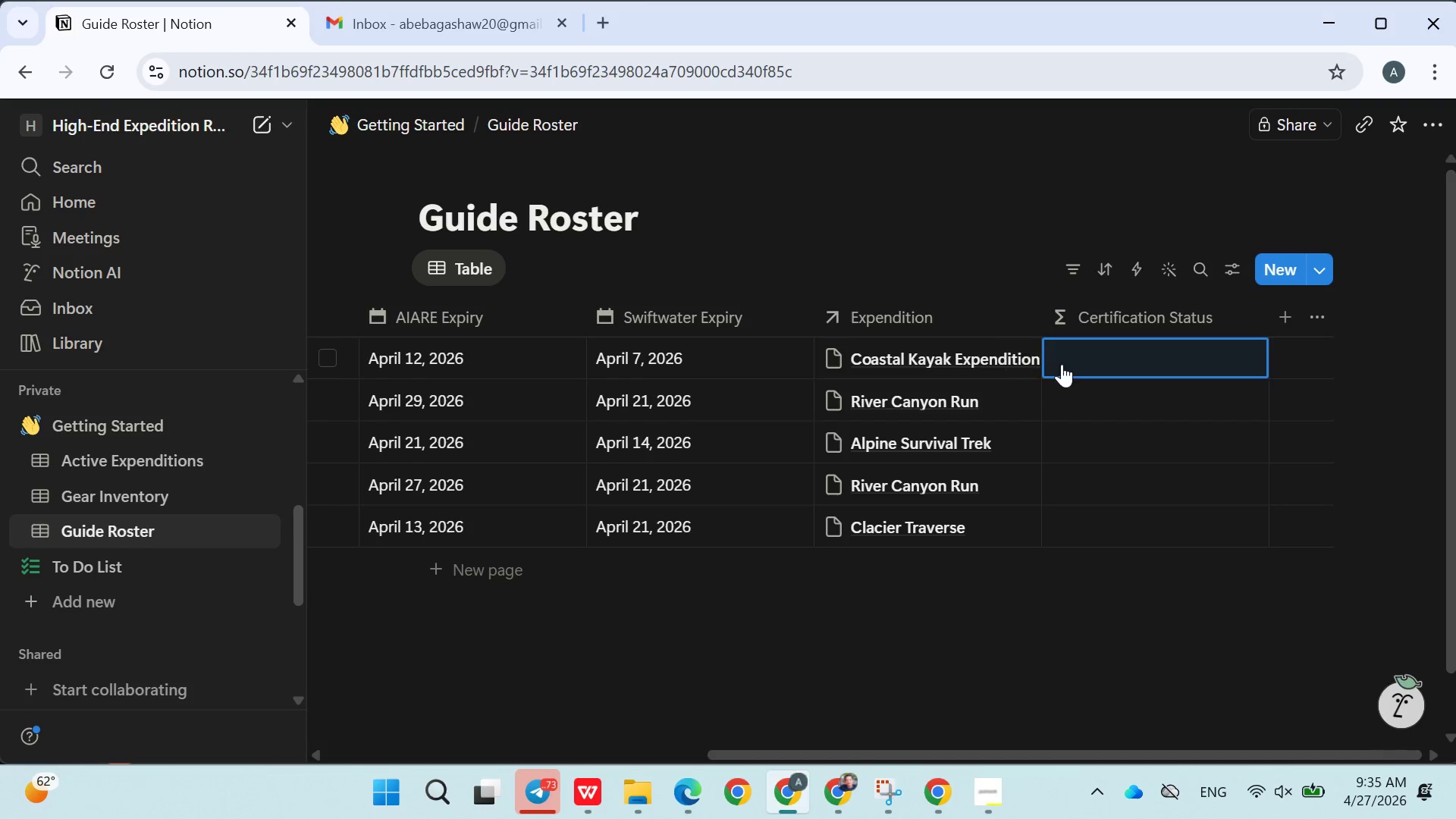 
left_click([1094, 360])
 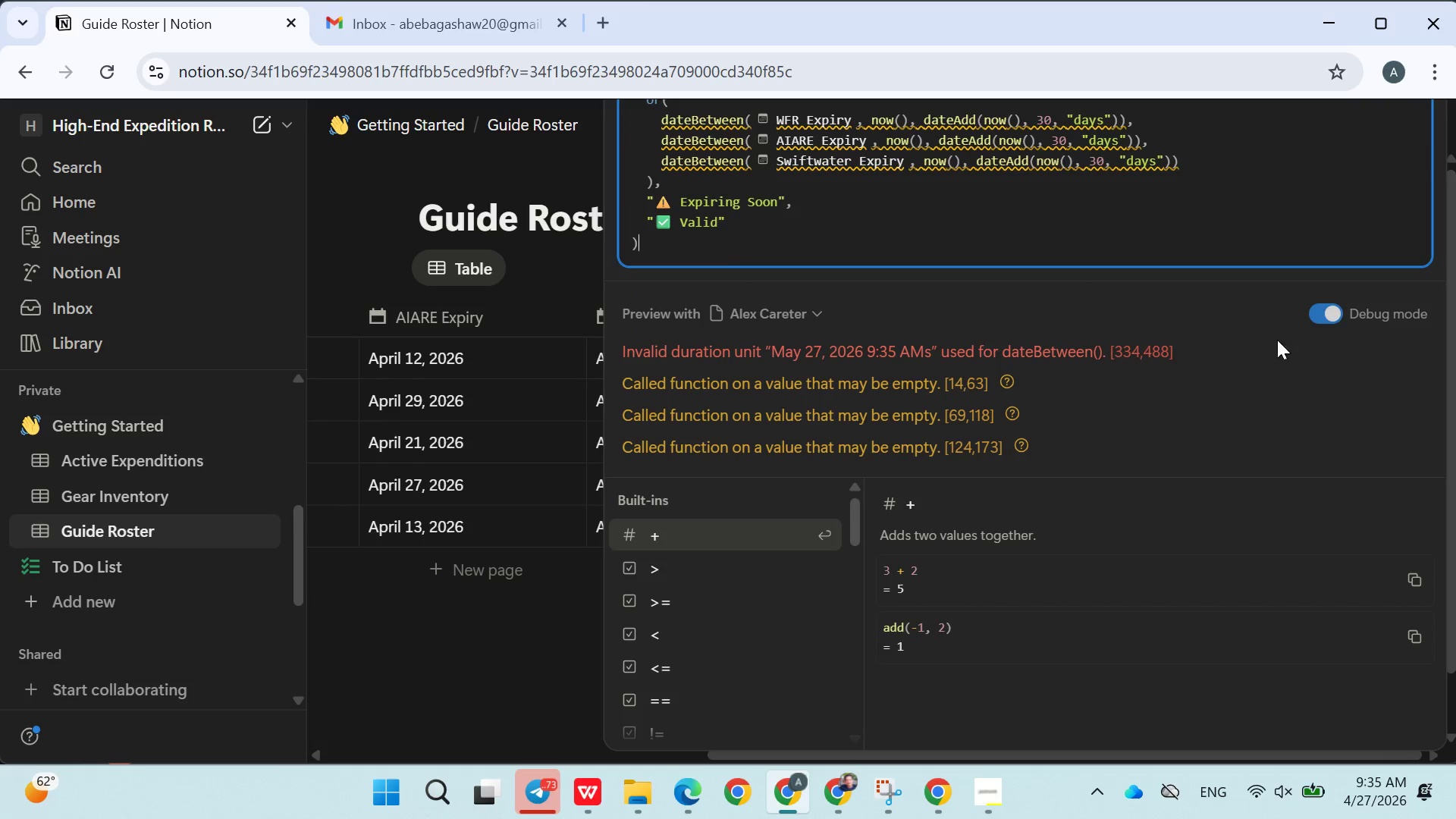 
left_click([1316, 314])
 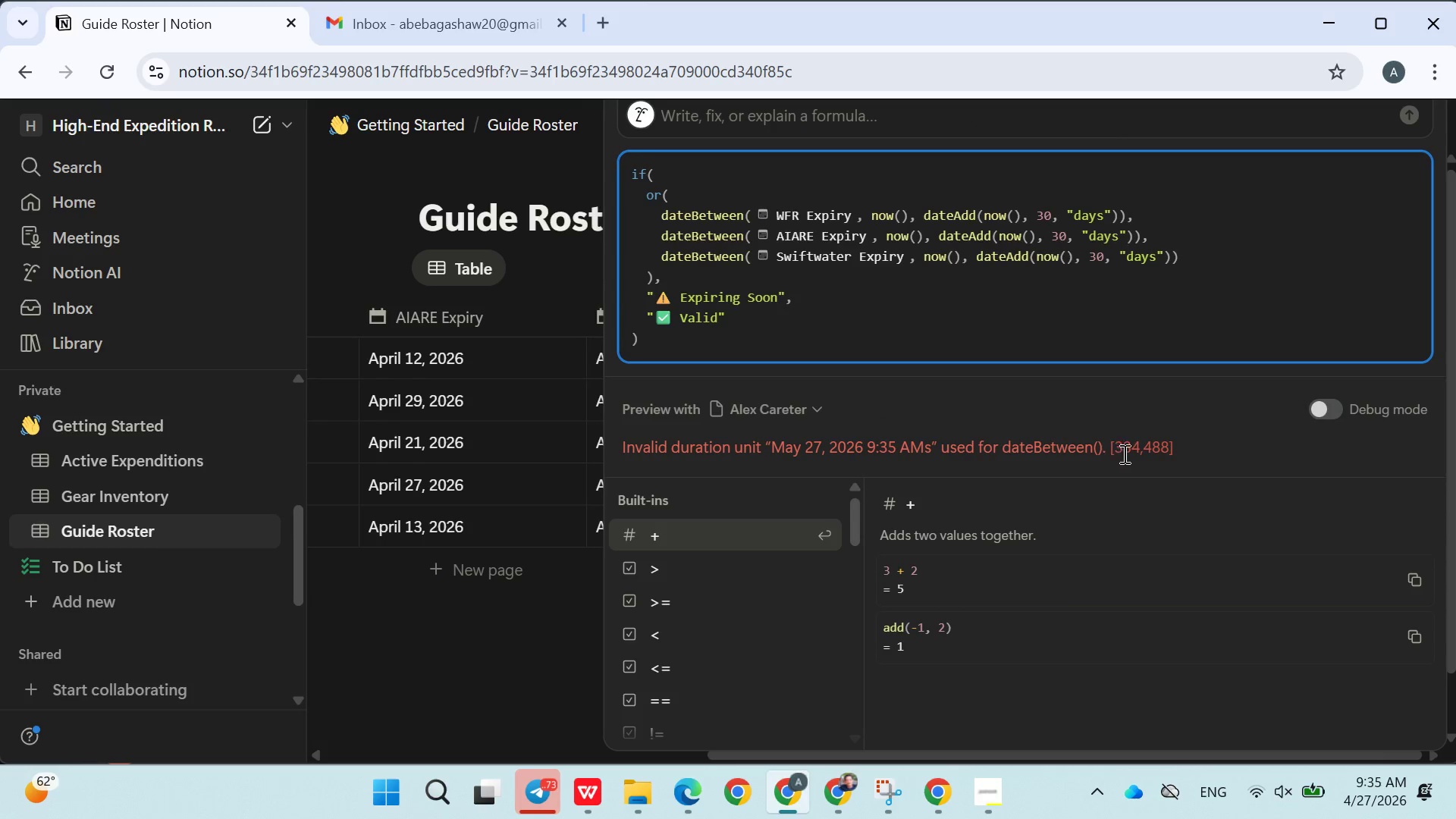 
wait(7.92)
 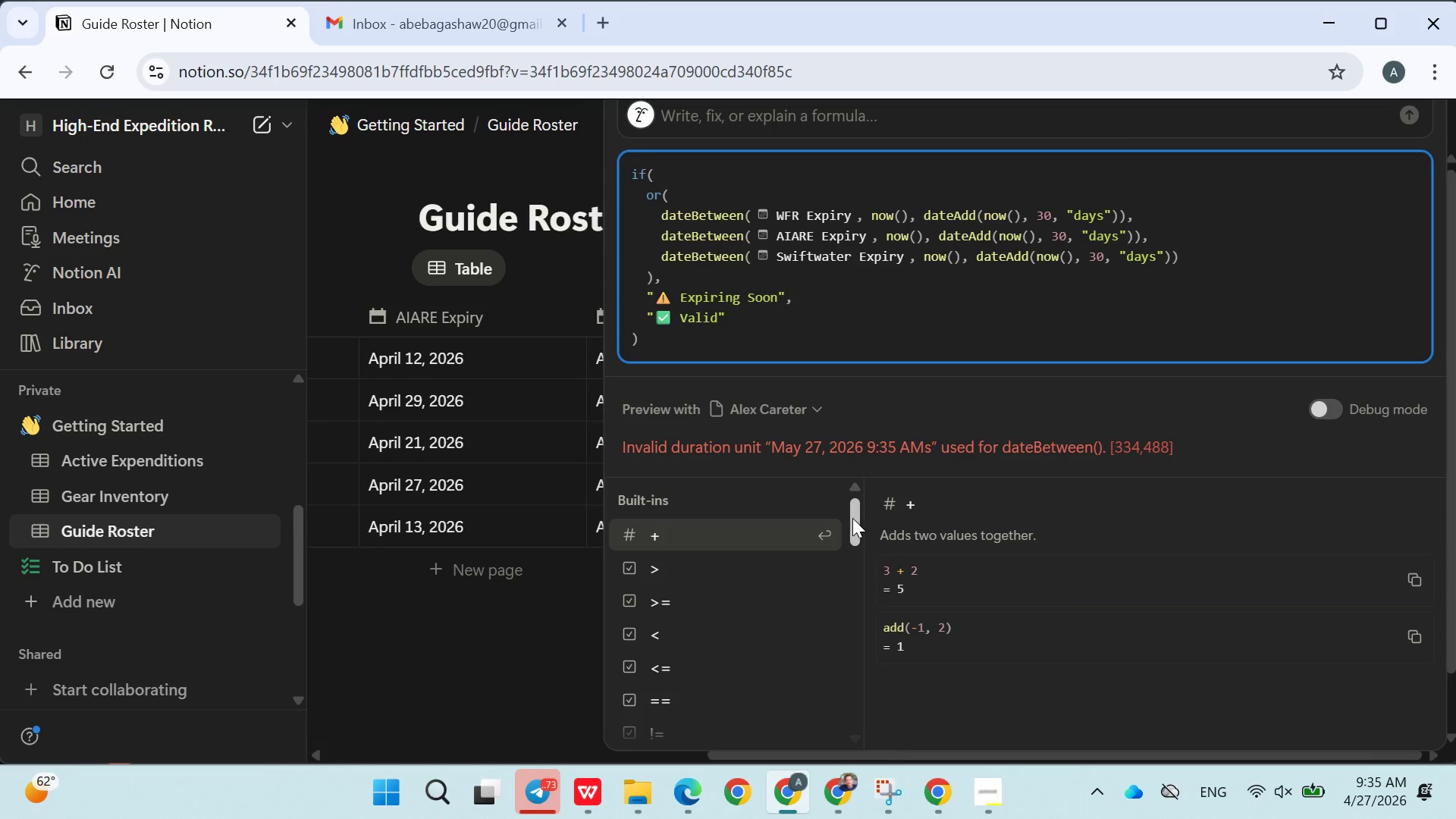 
double_click([1025, 454])
 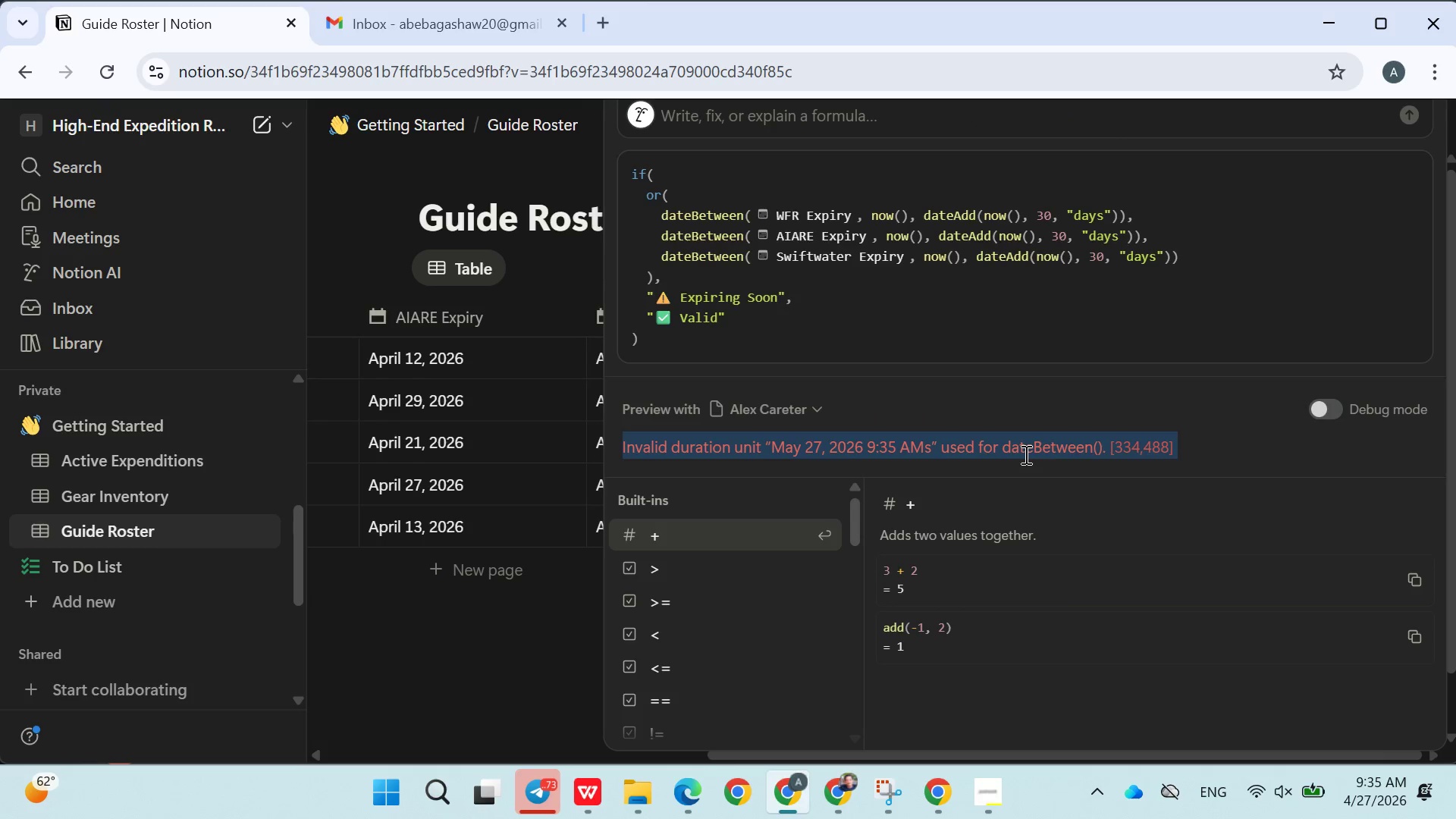 
triple_click([1025, 454])
 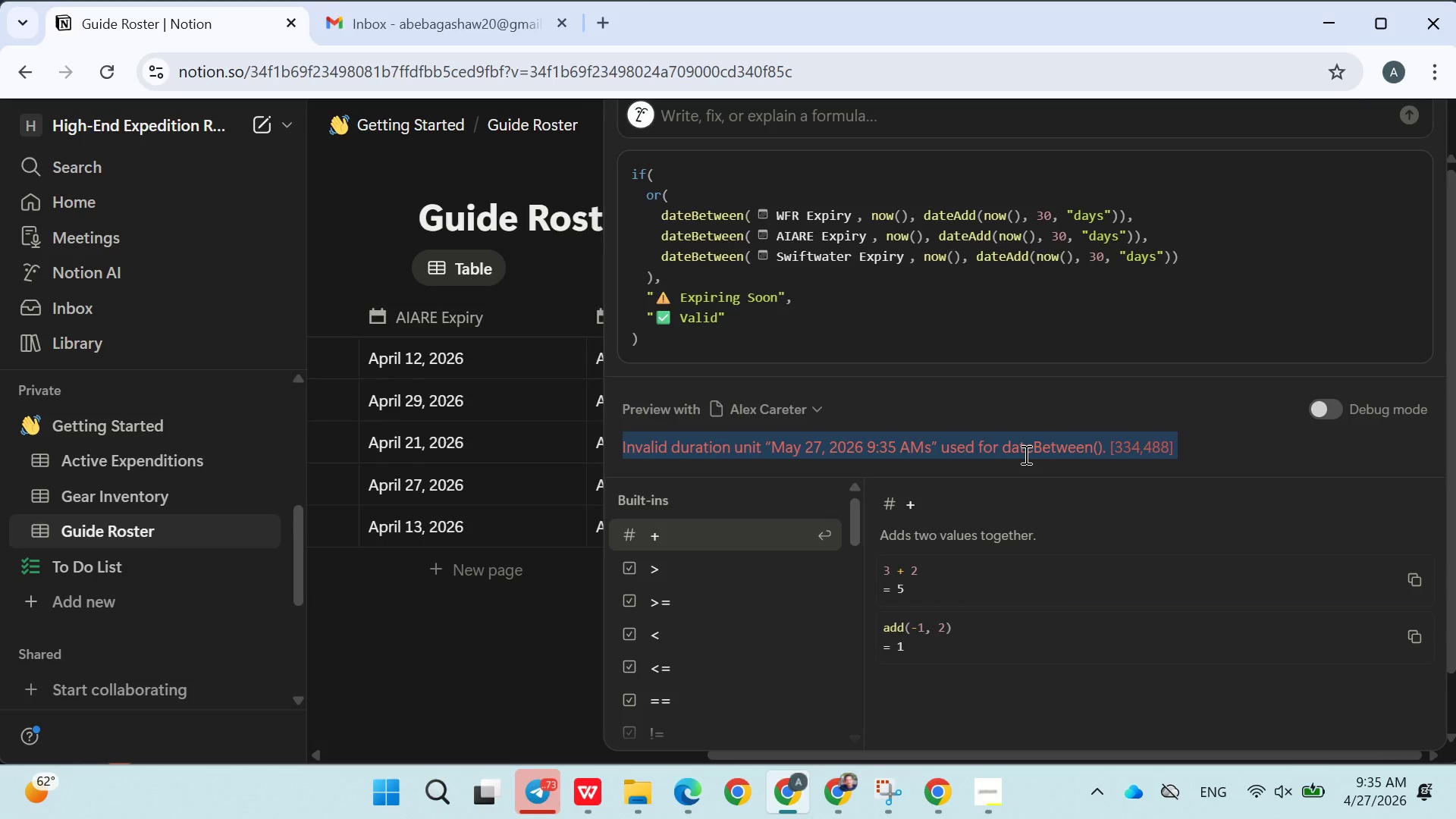 
left_click([359, 206])
 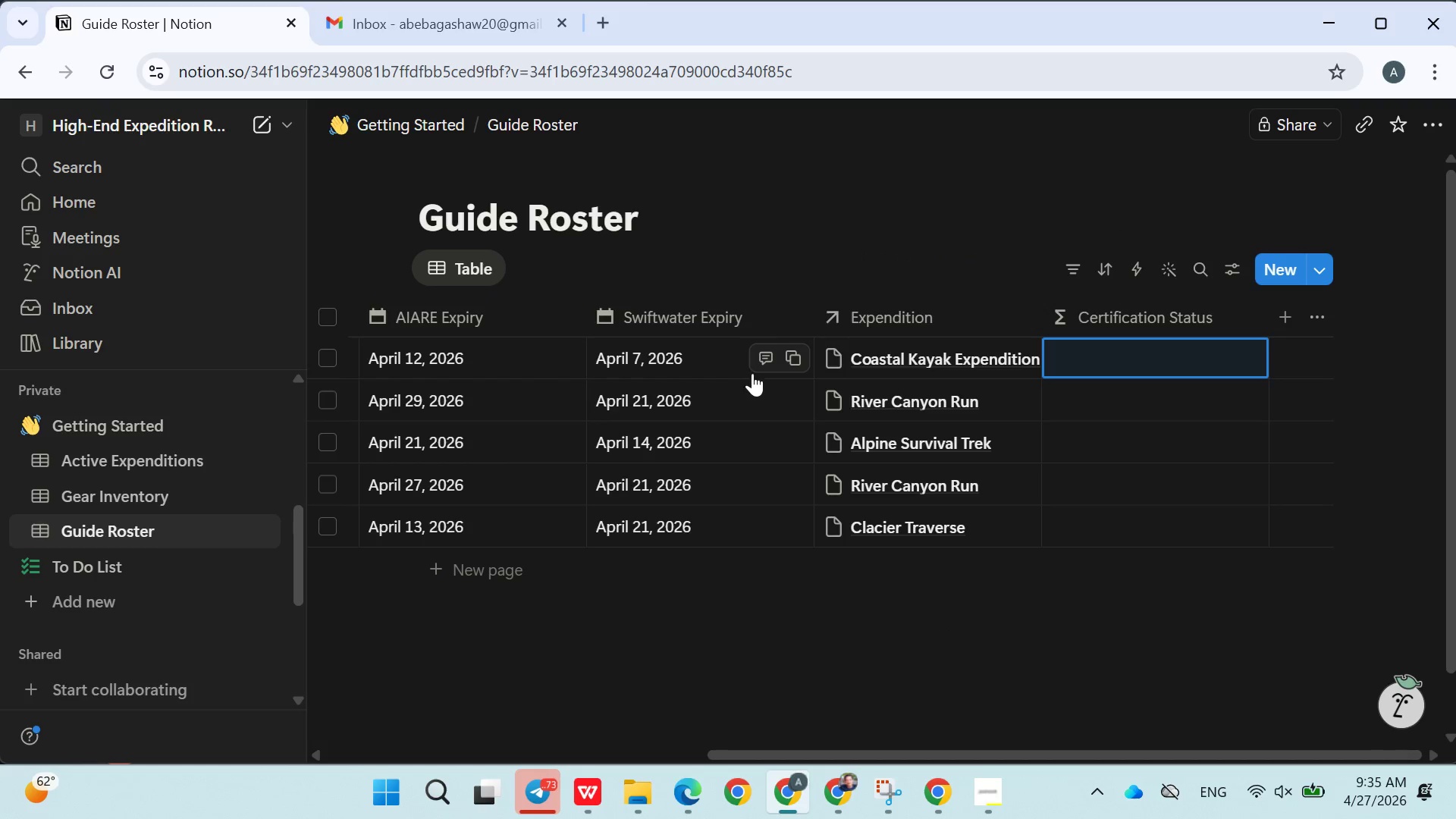 
wait(8.23)
 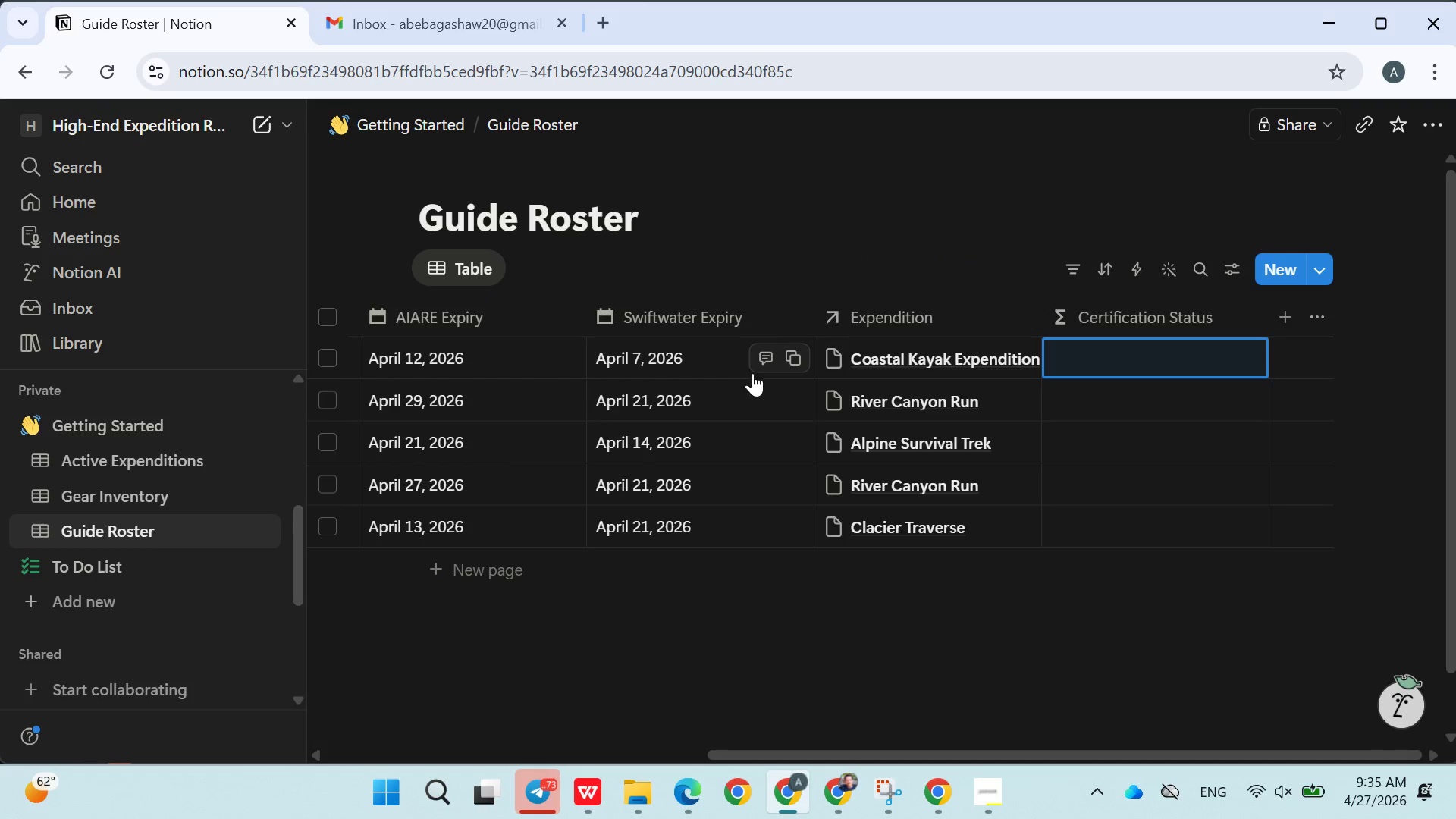 
left_click([582, 361])
 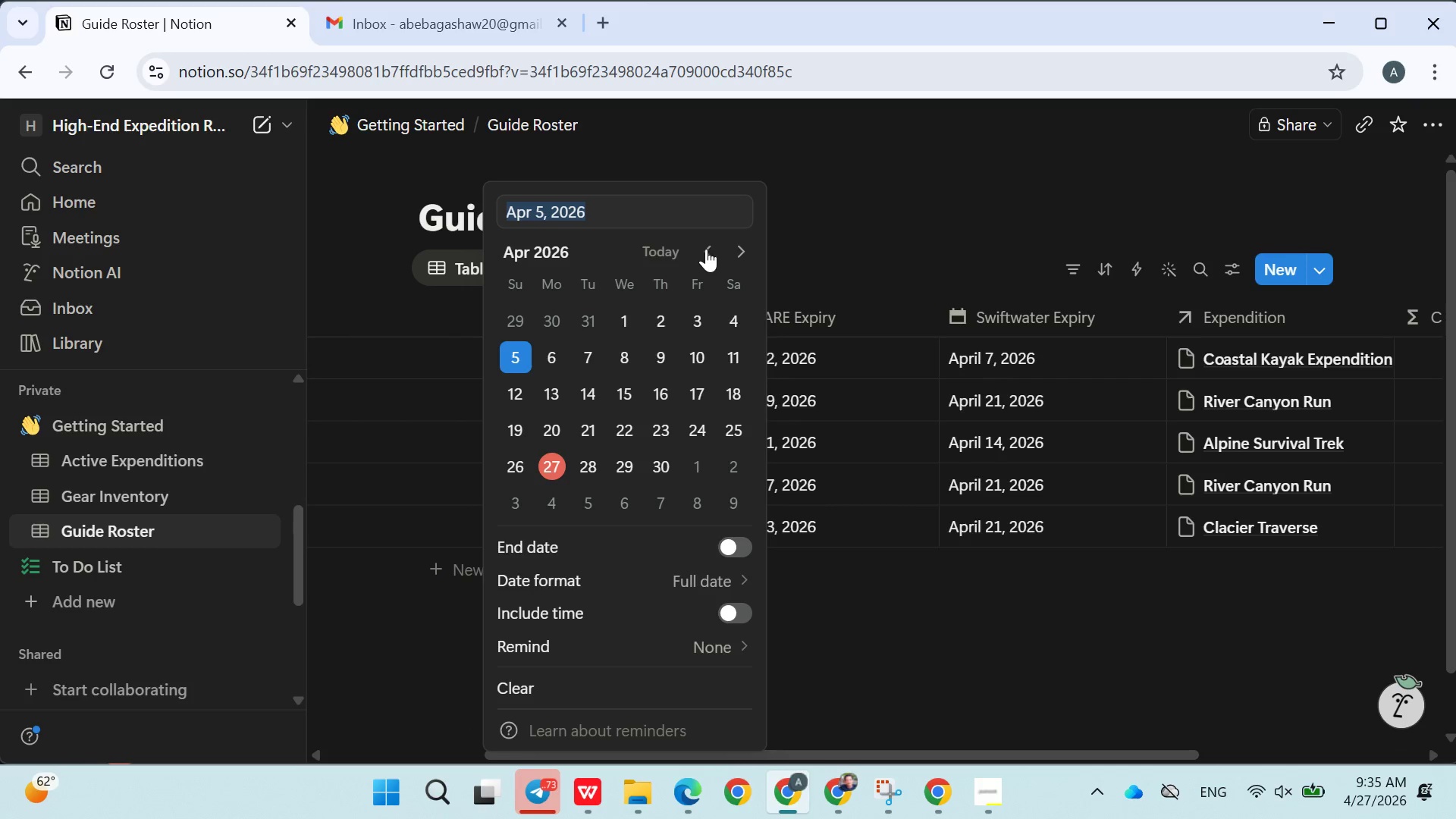 
left_click([840, 239])
 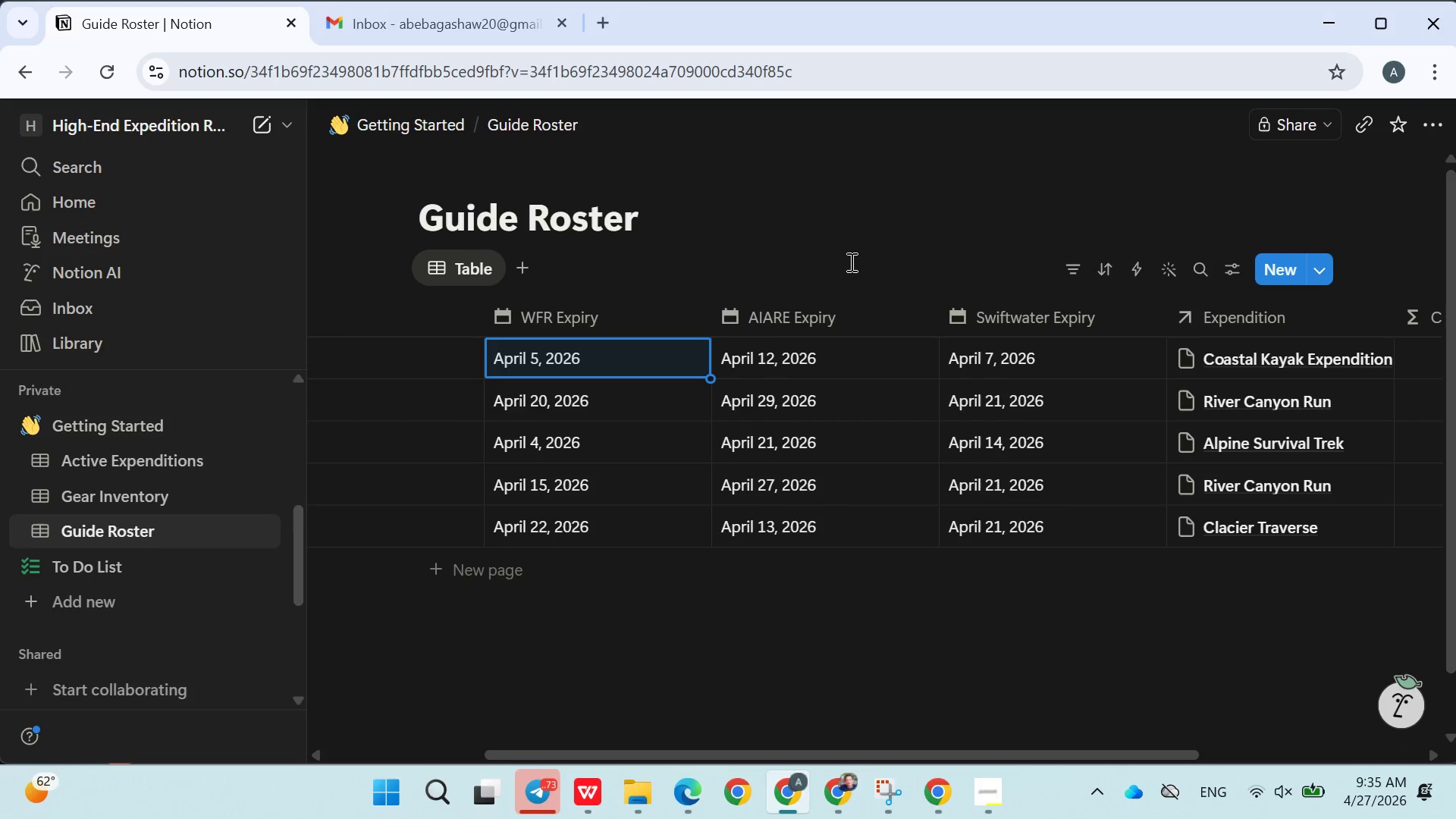 
left_click([903, 250])
 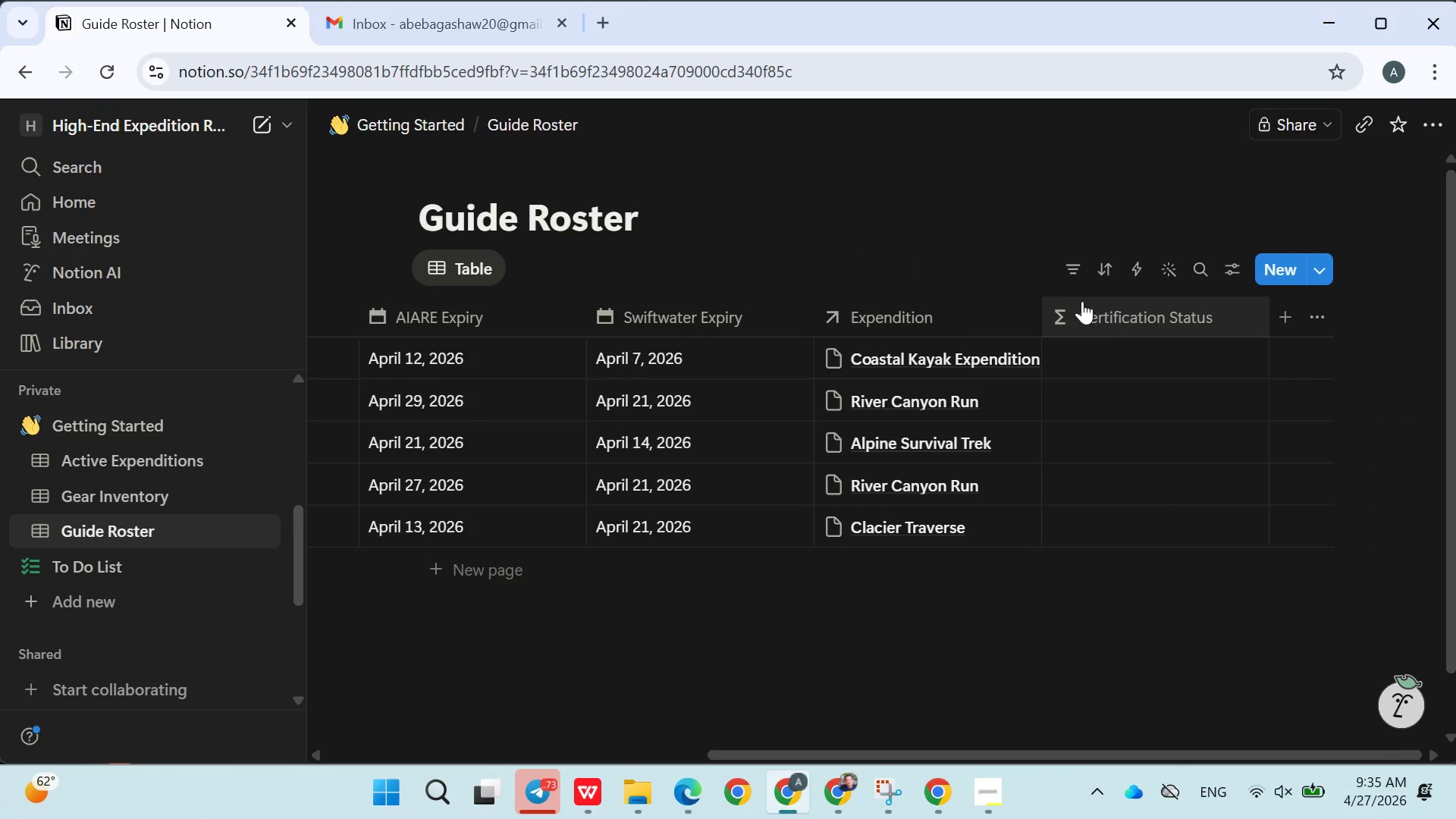 
left_click([1110, 304])
 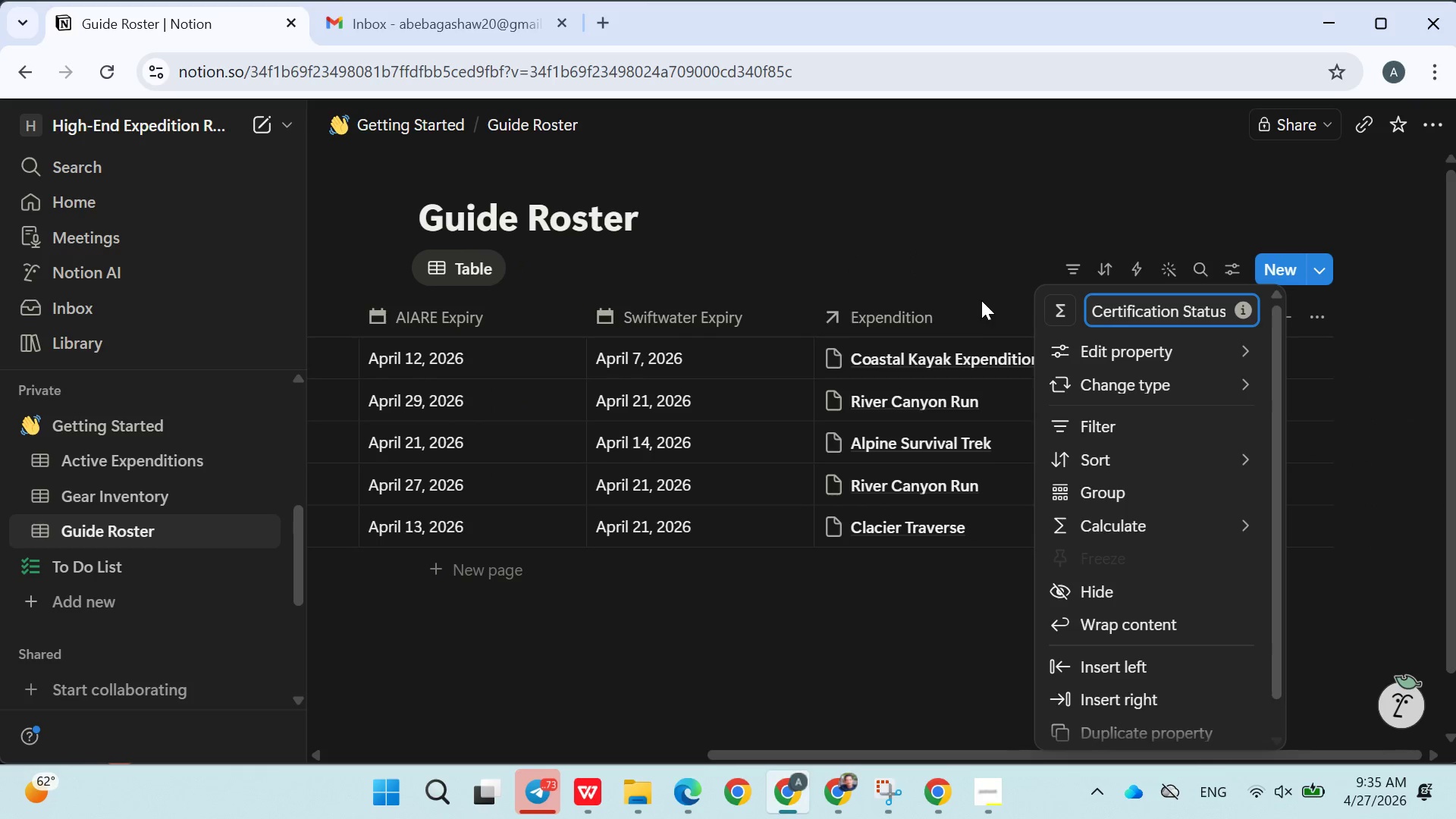 
left_click([981, 300])
 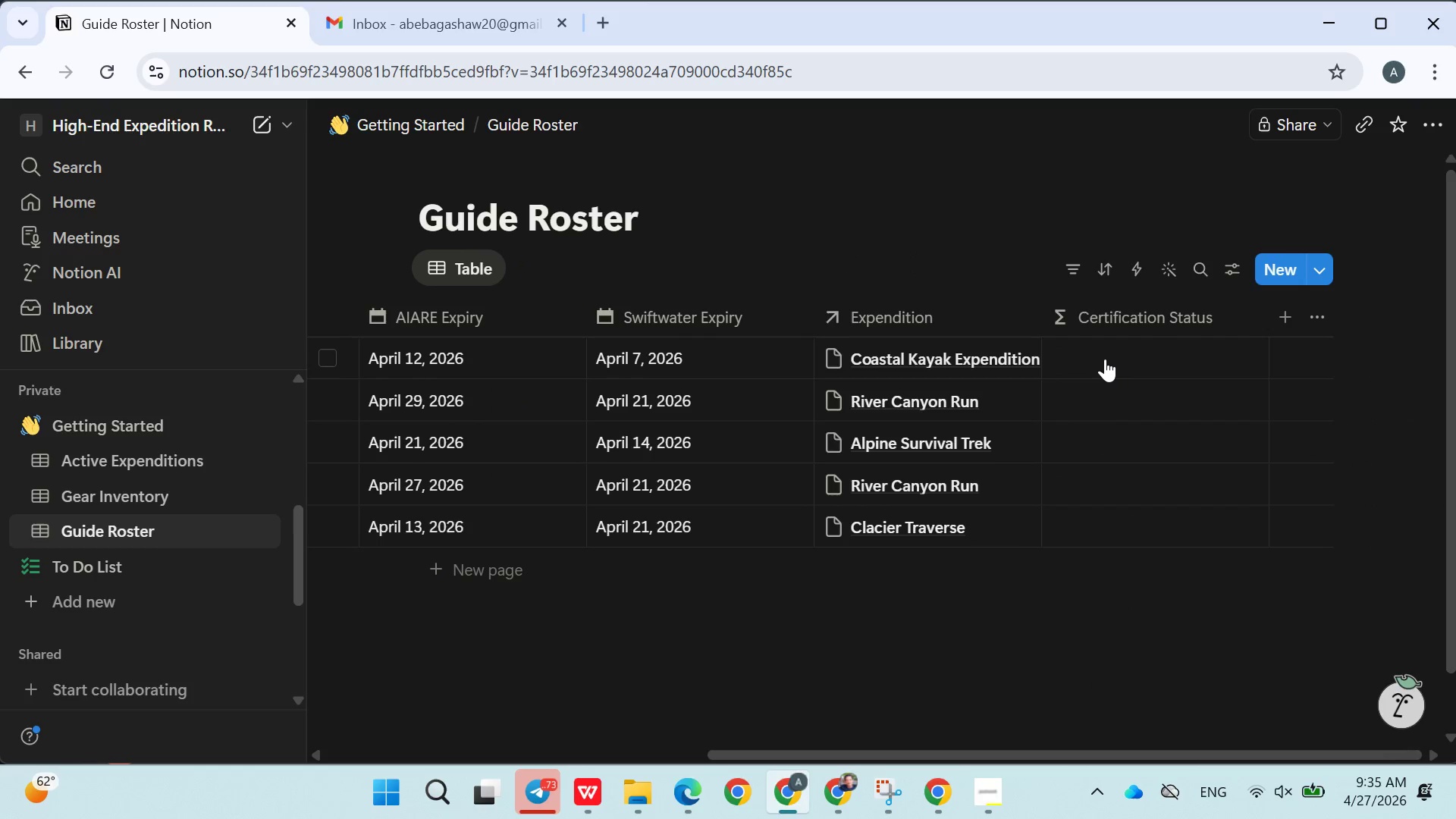 
left_click([1105, 359])
 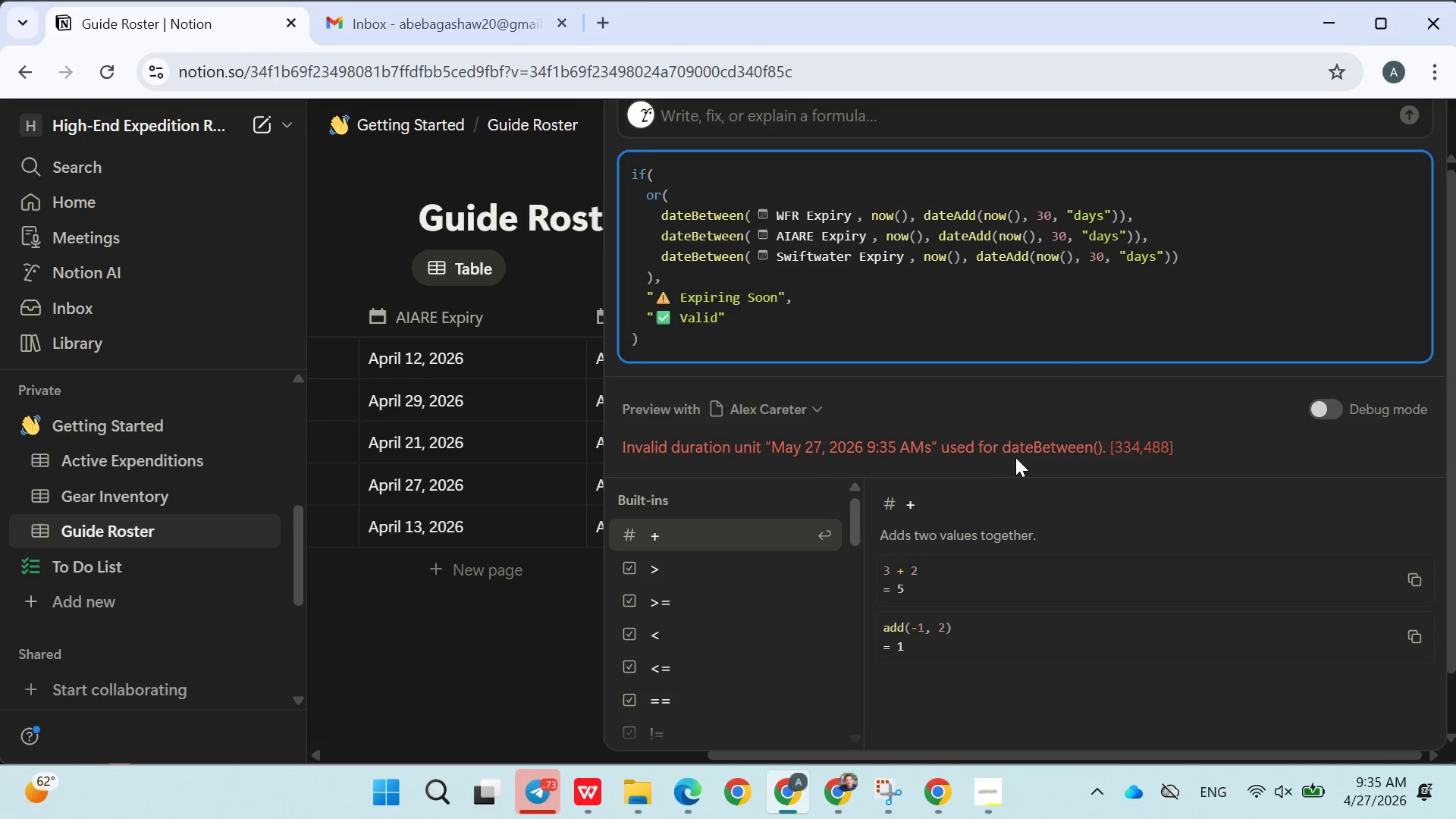 
wait(7.19)
 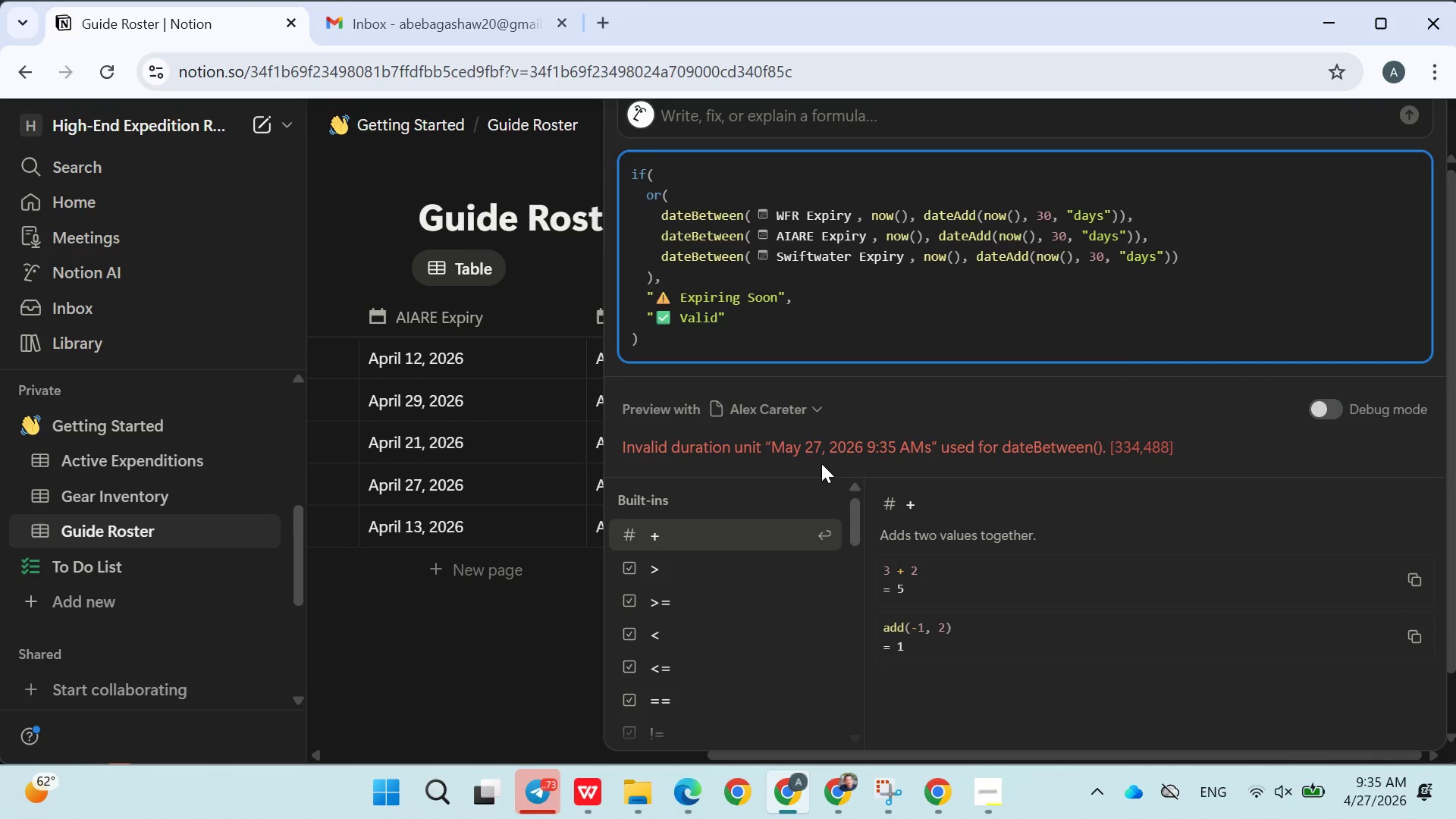 
left_click([399, 277])
 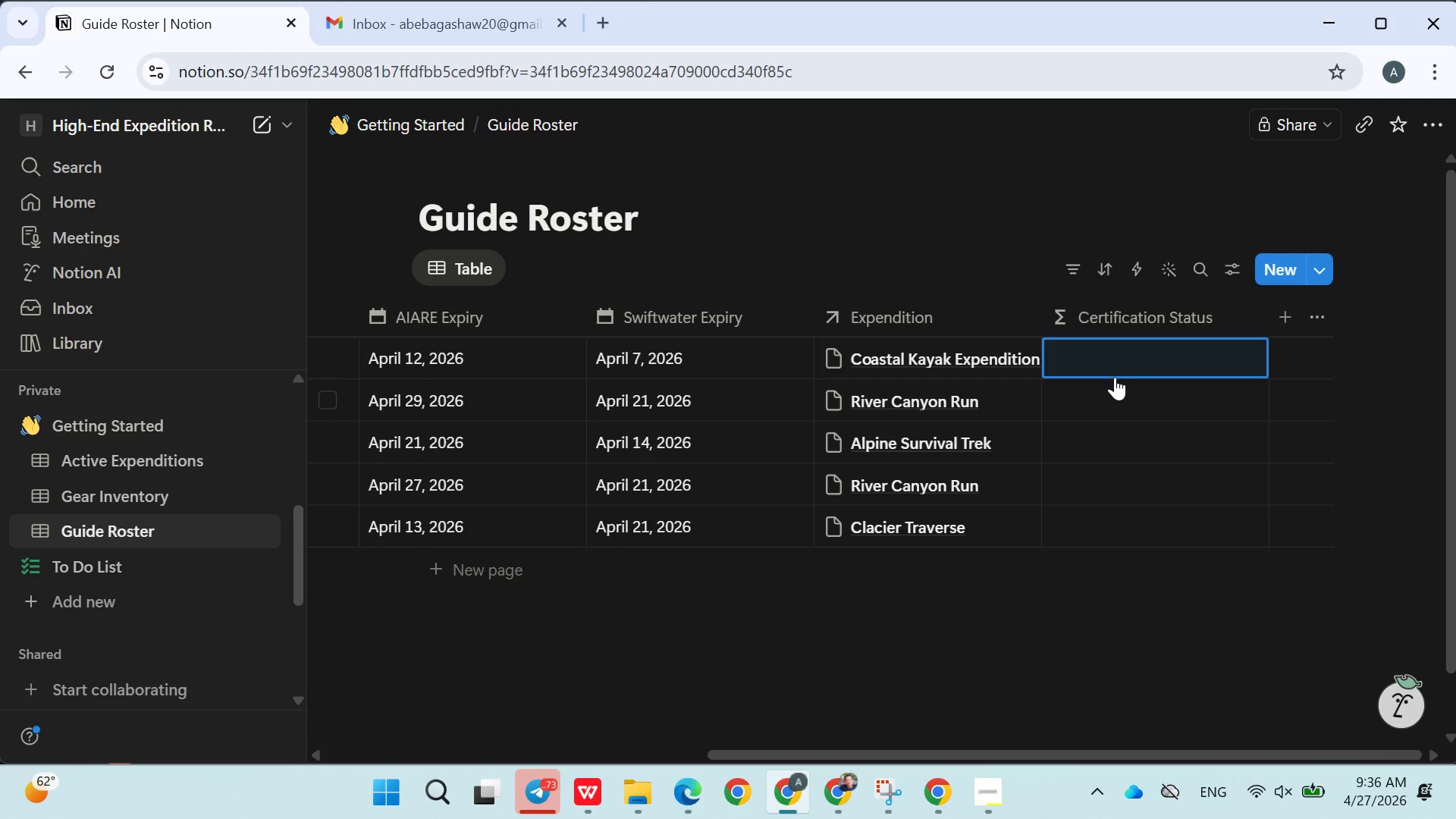 
left_click([1100, 360])
 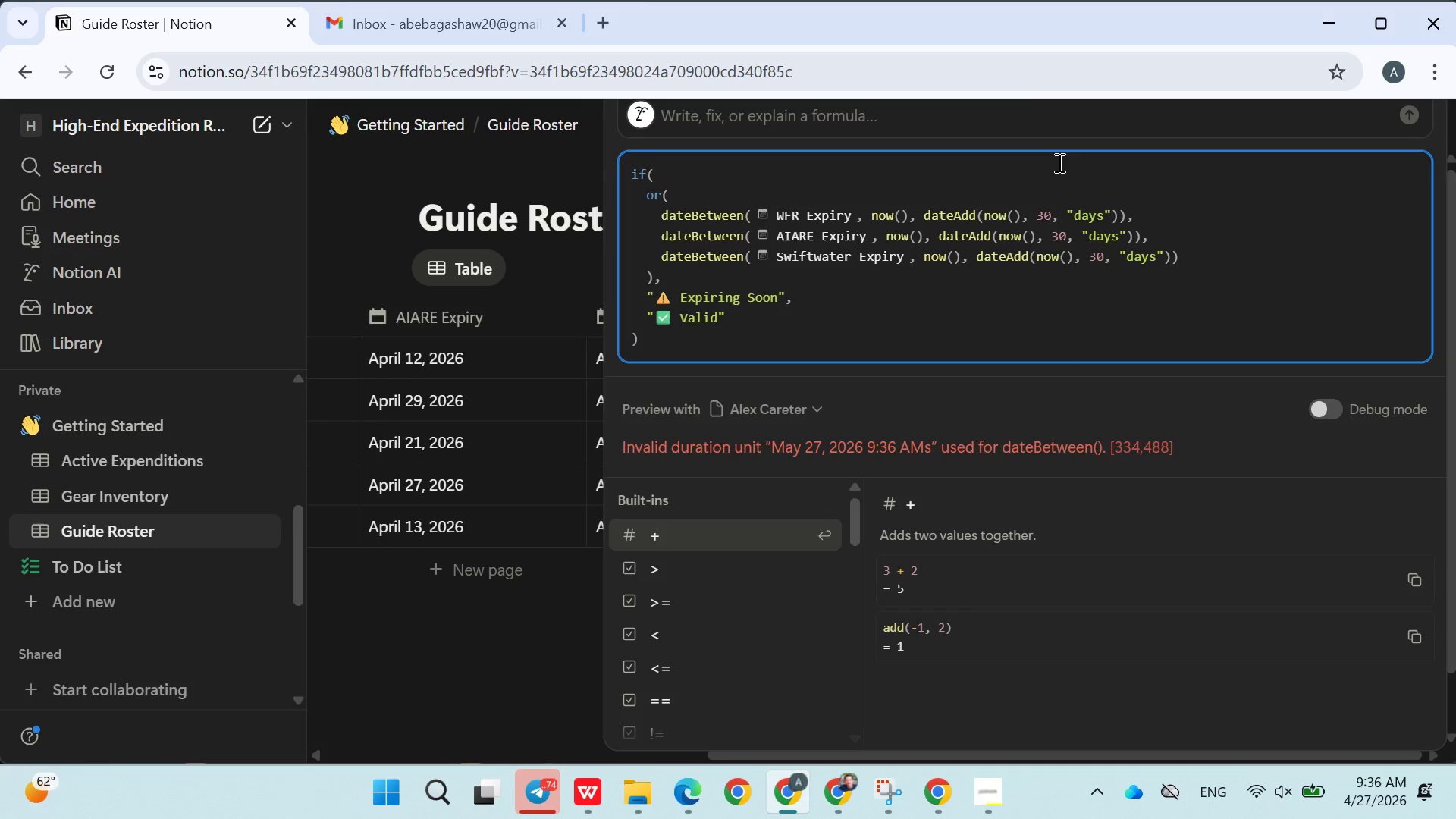 
wait(6.92)
 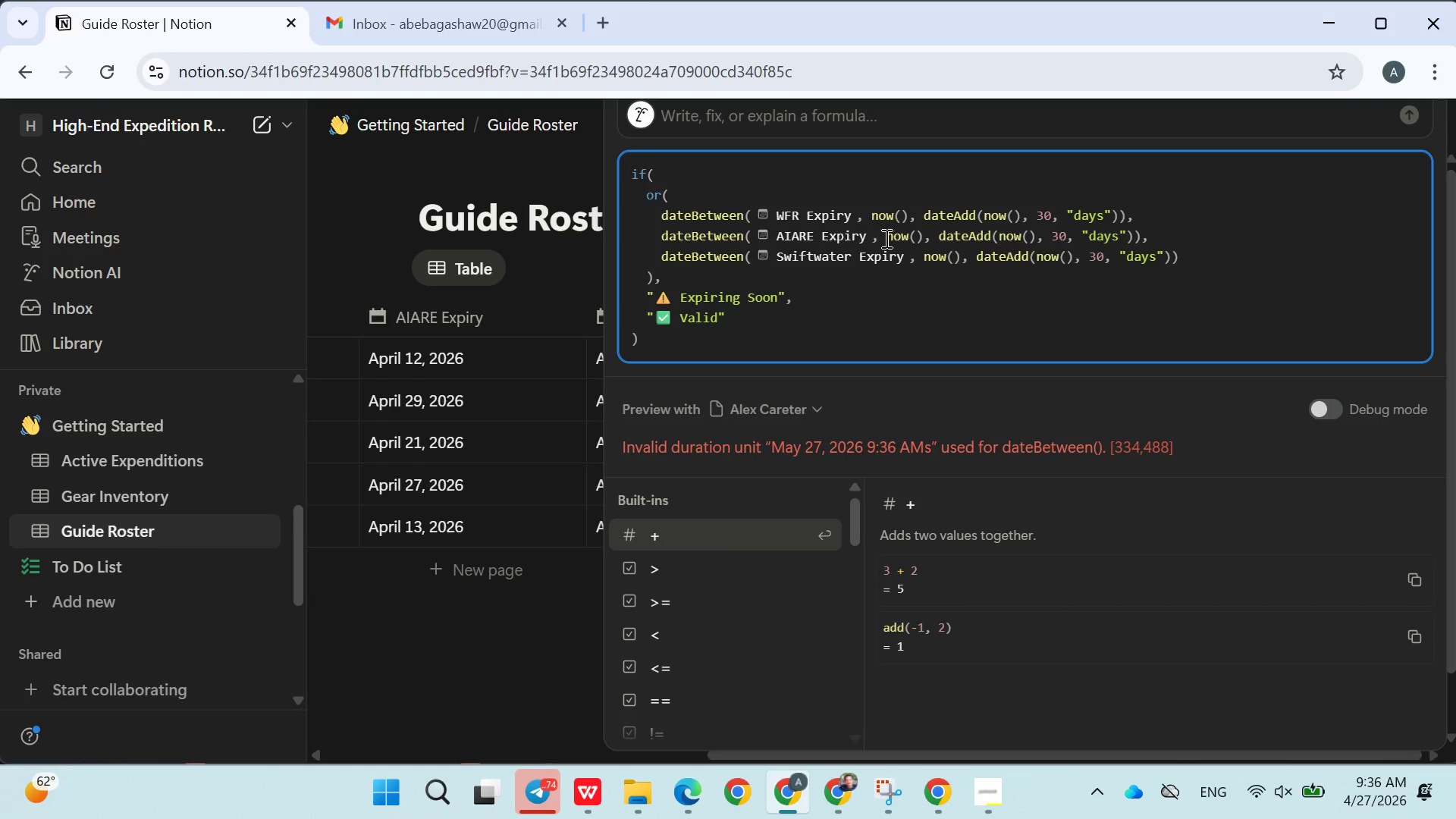 
left_click([540, 261])
 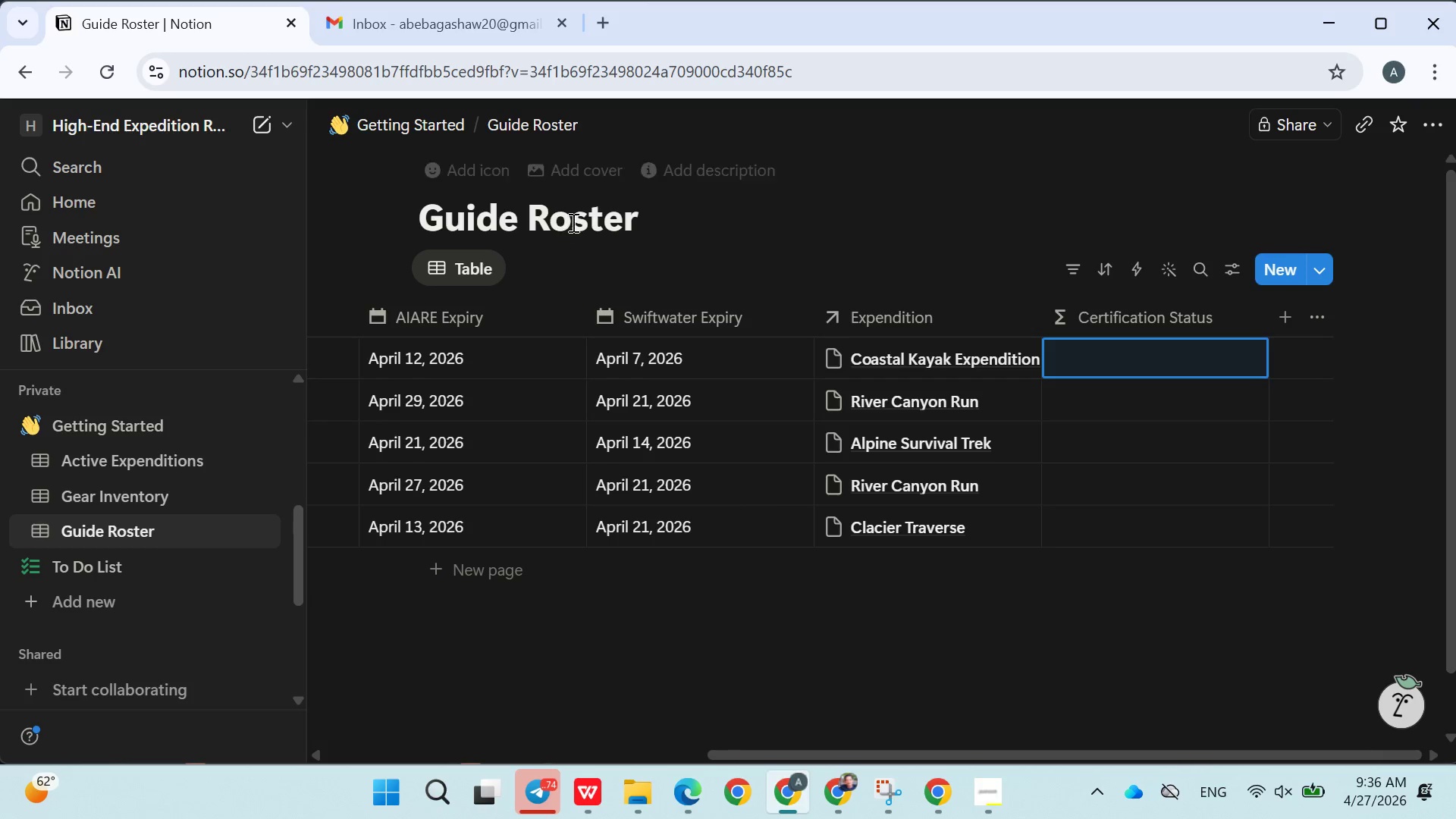 
wait(14.52)
 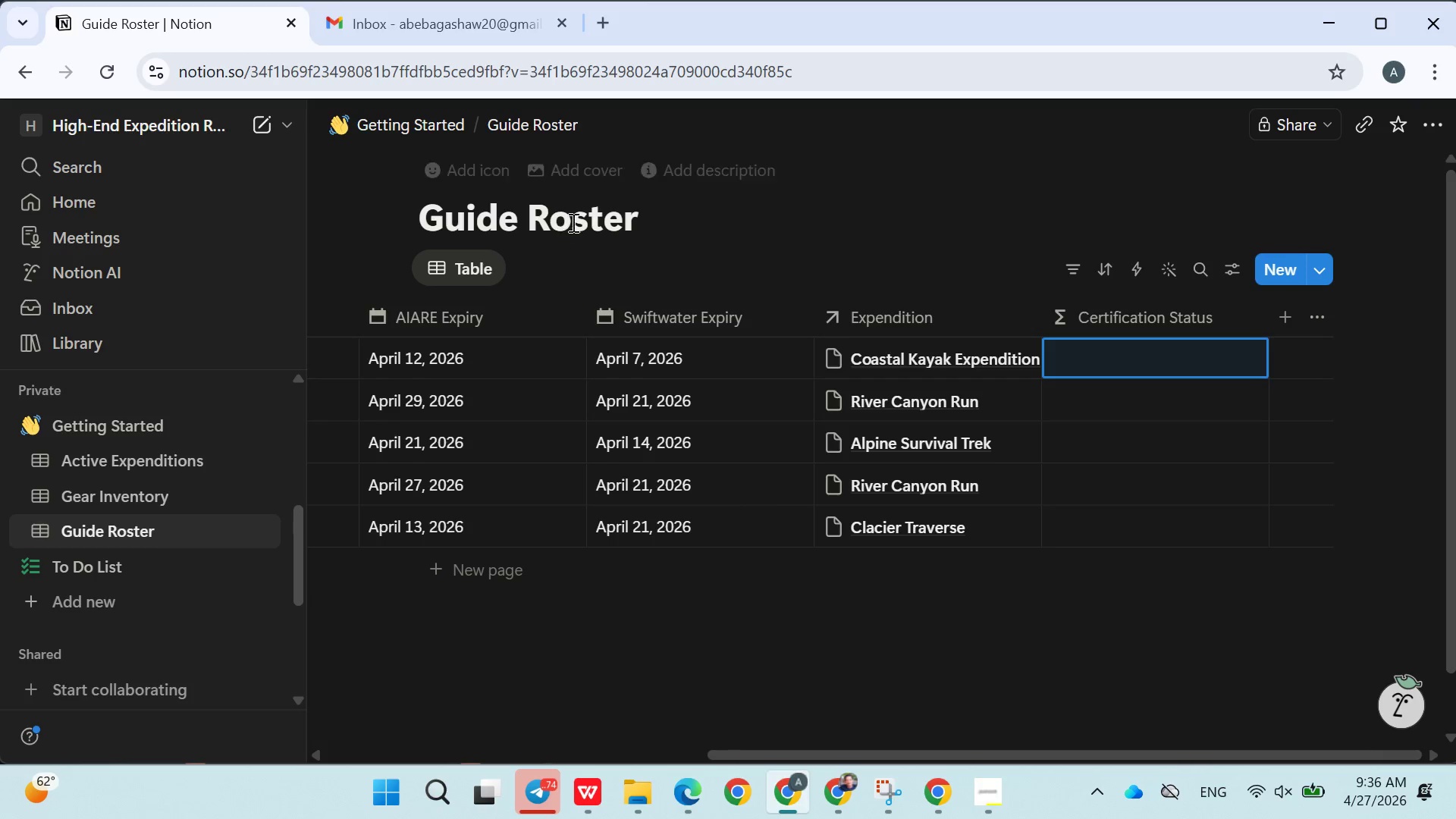 
left_click([602, 353])
 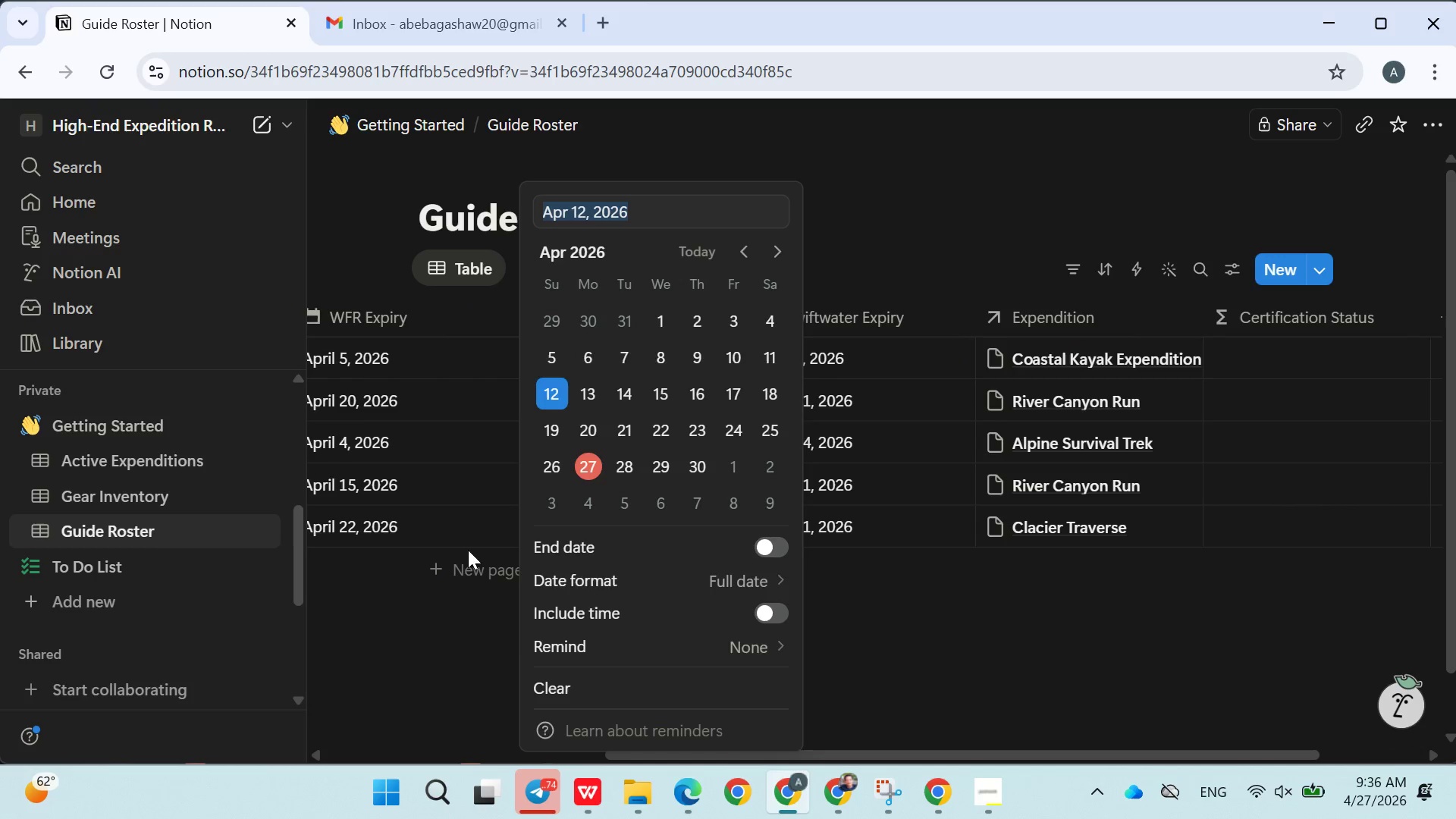 
left_click([466, 557])
 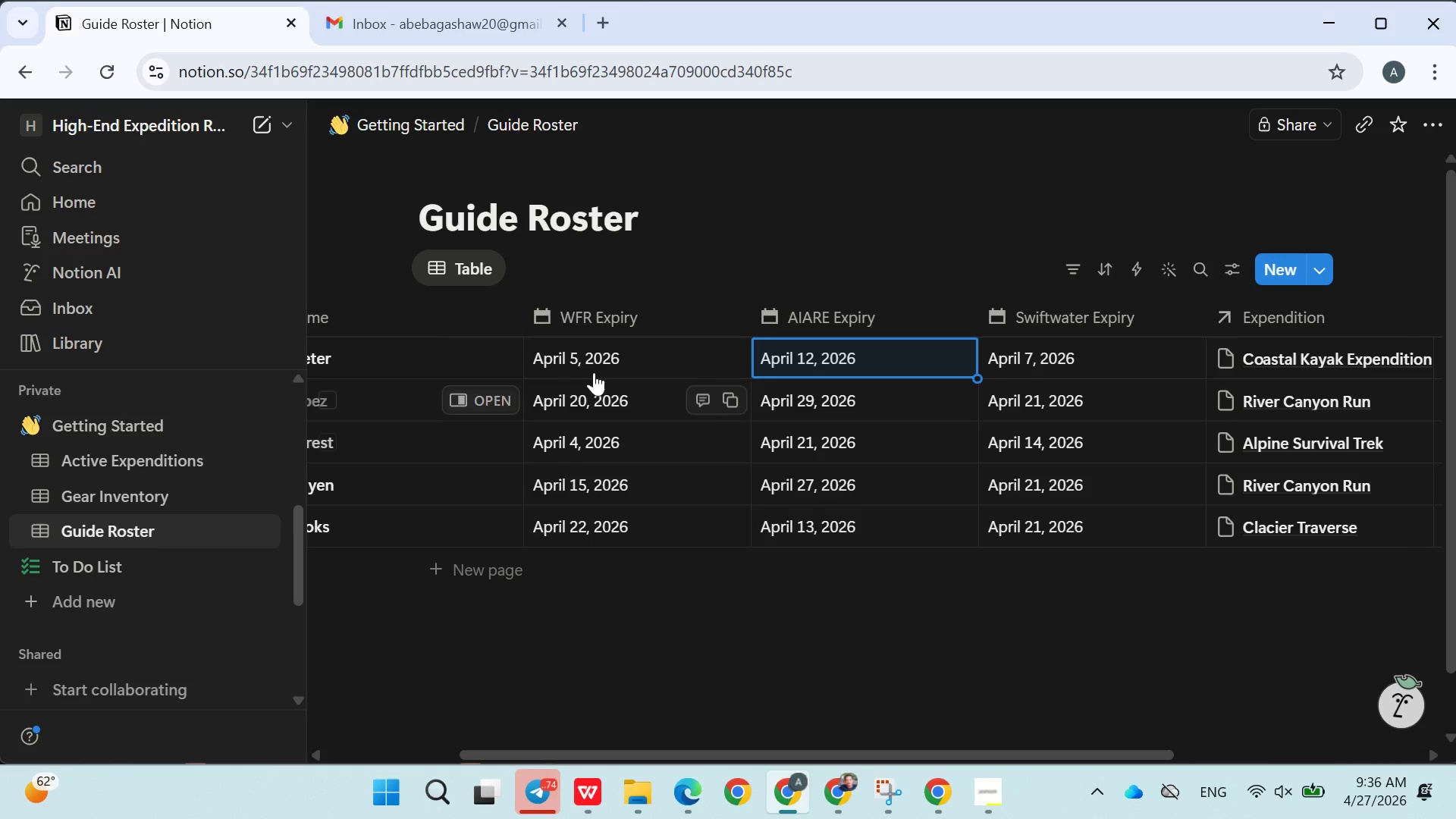 
left_click([594, 369])
 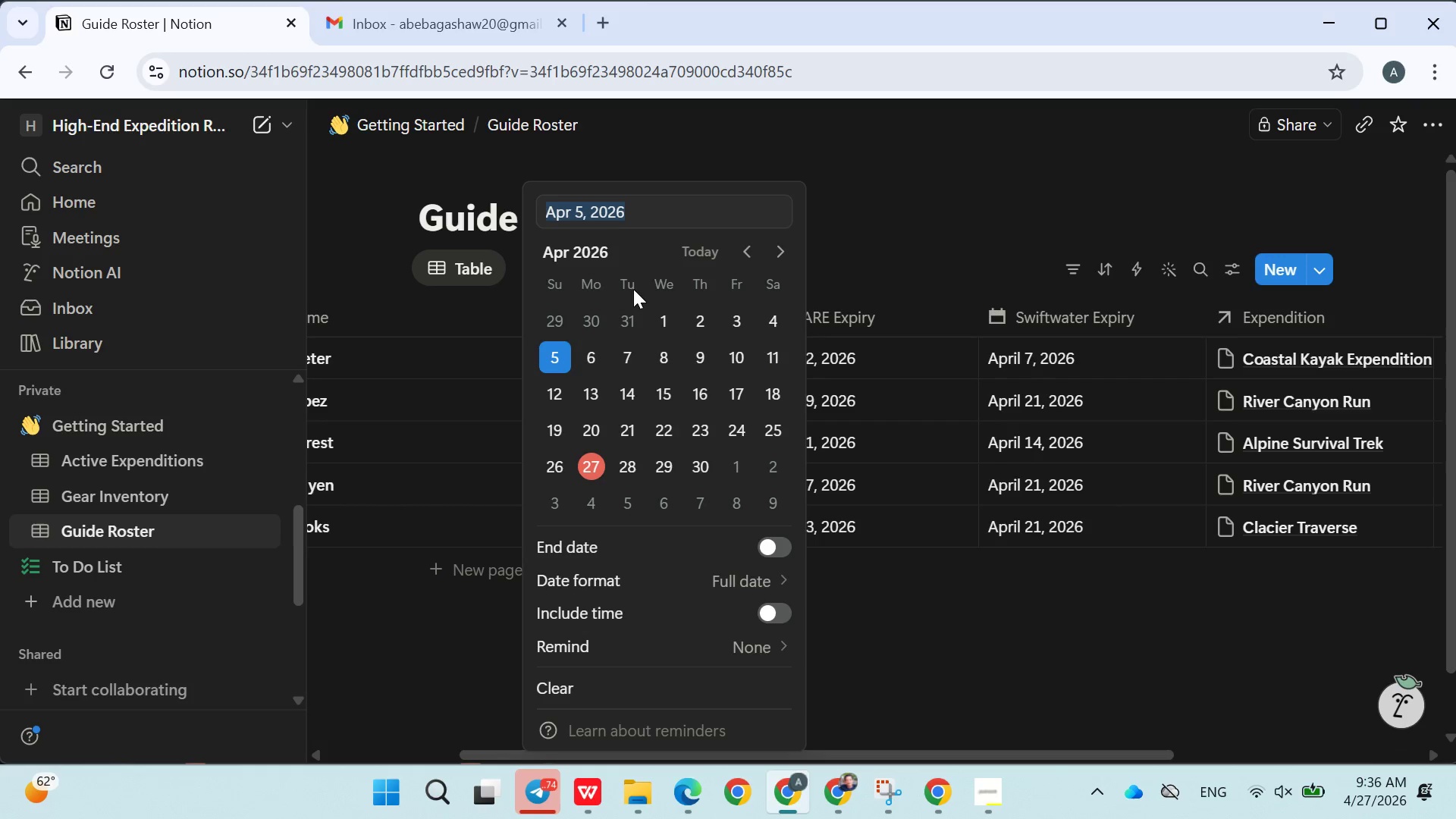 
wait(5.53)
 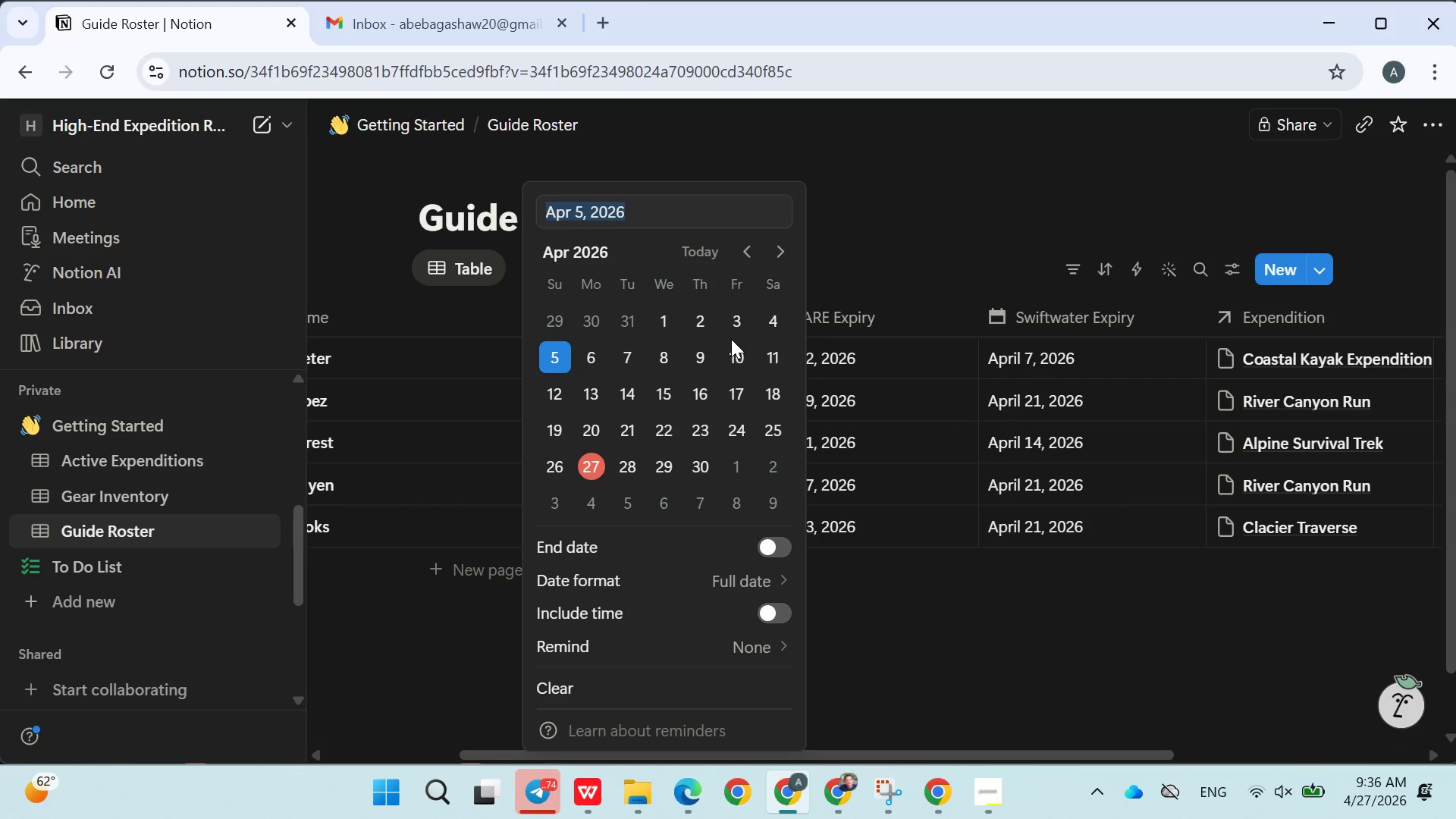 
left_click([751, 249])
 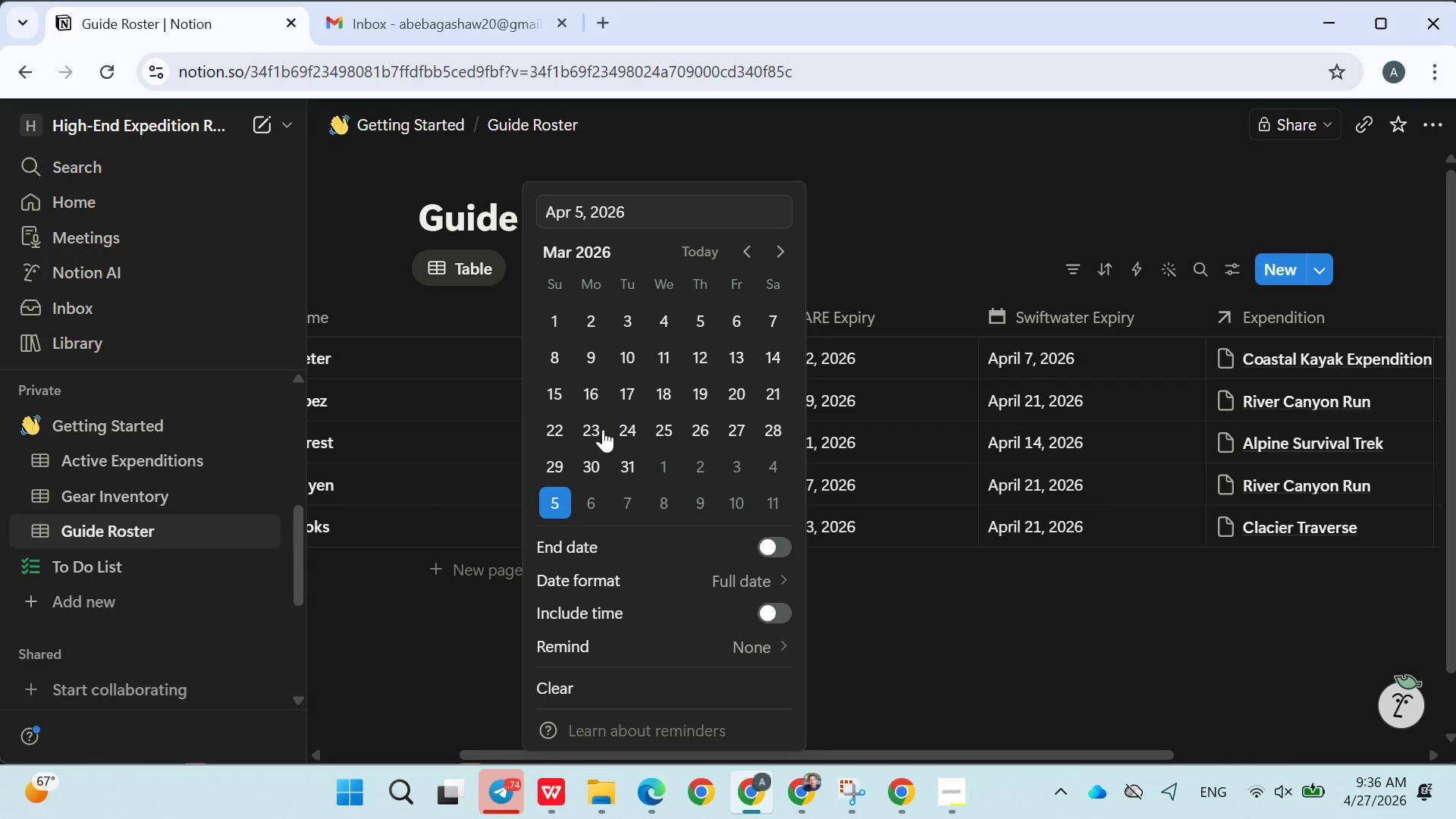 
left_click([586, 453])
 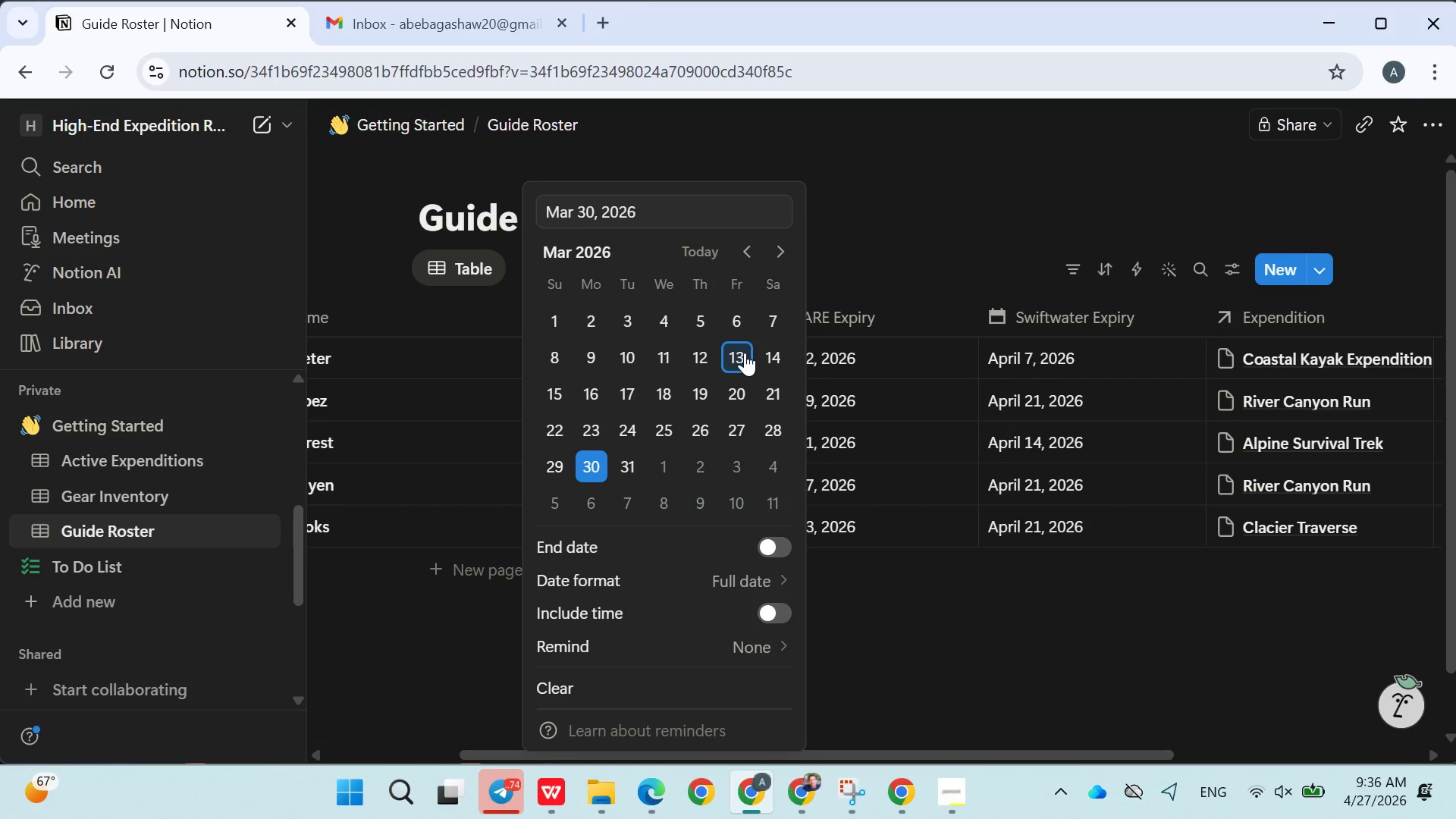 
wait(6.78)
 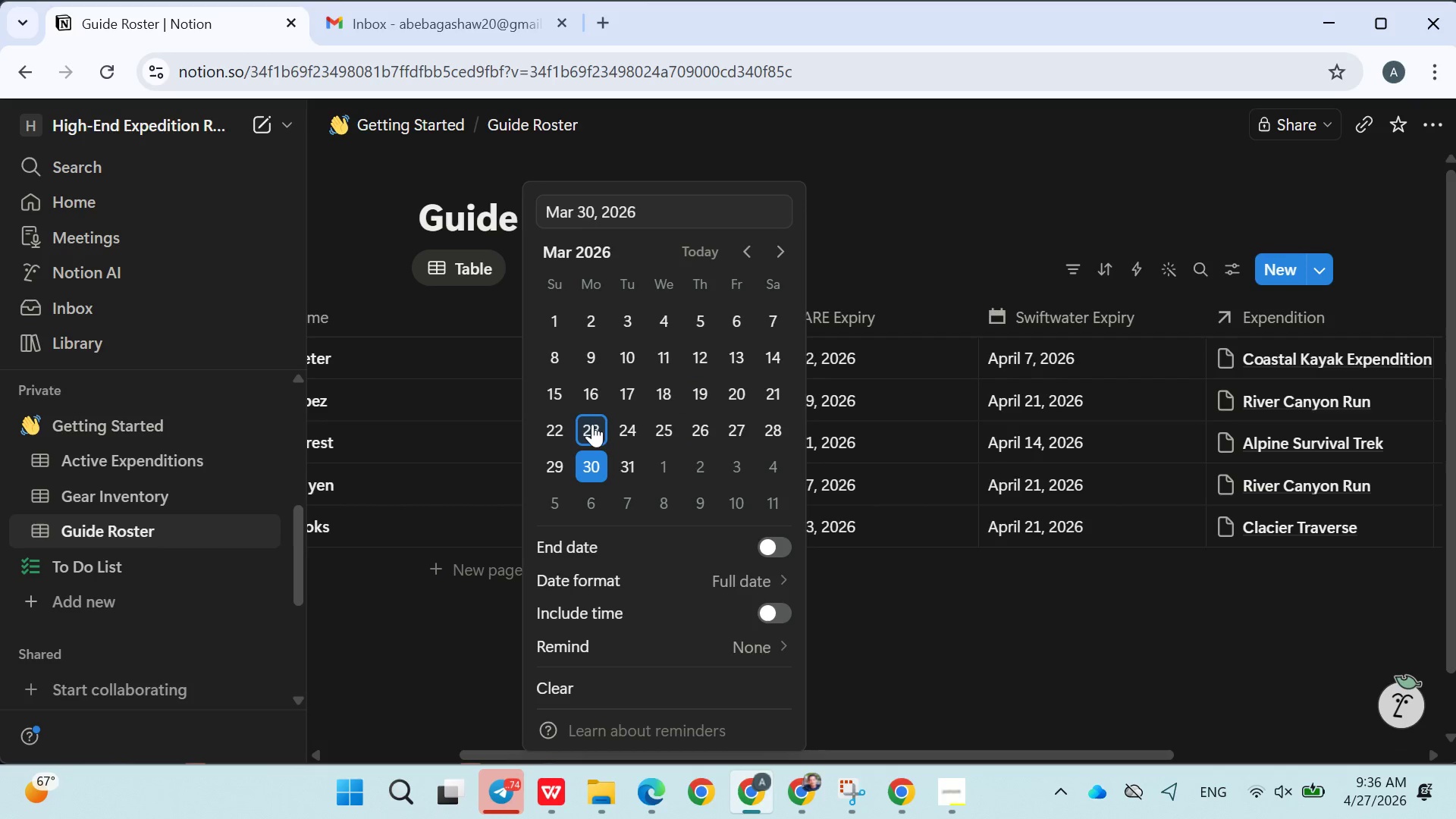 
left_click([717, 391])
 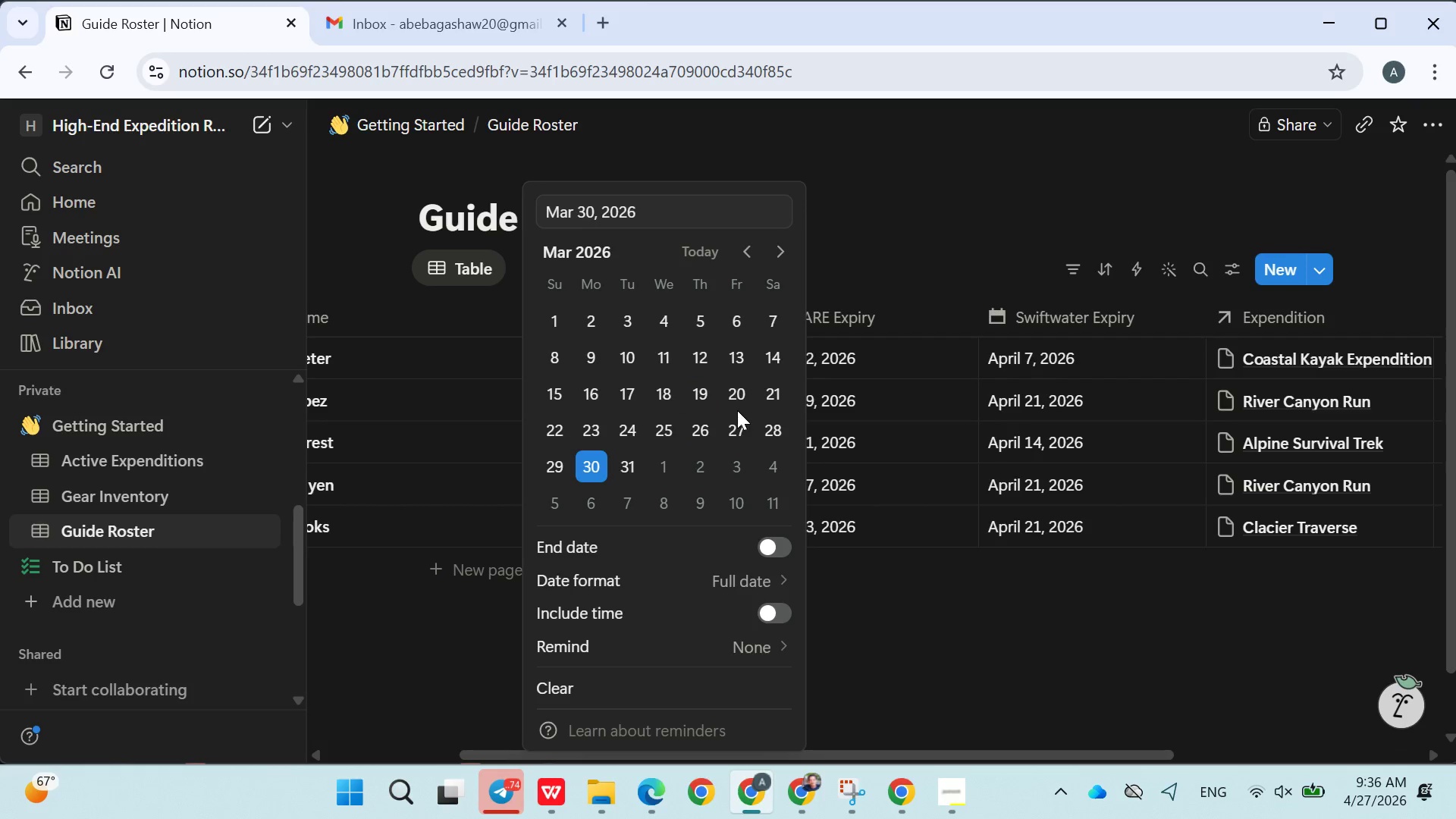 
left_click([737, 410])
 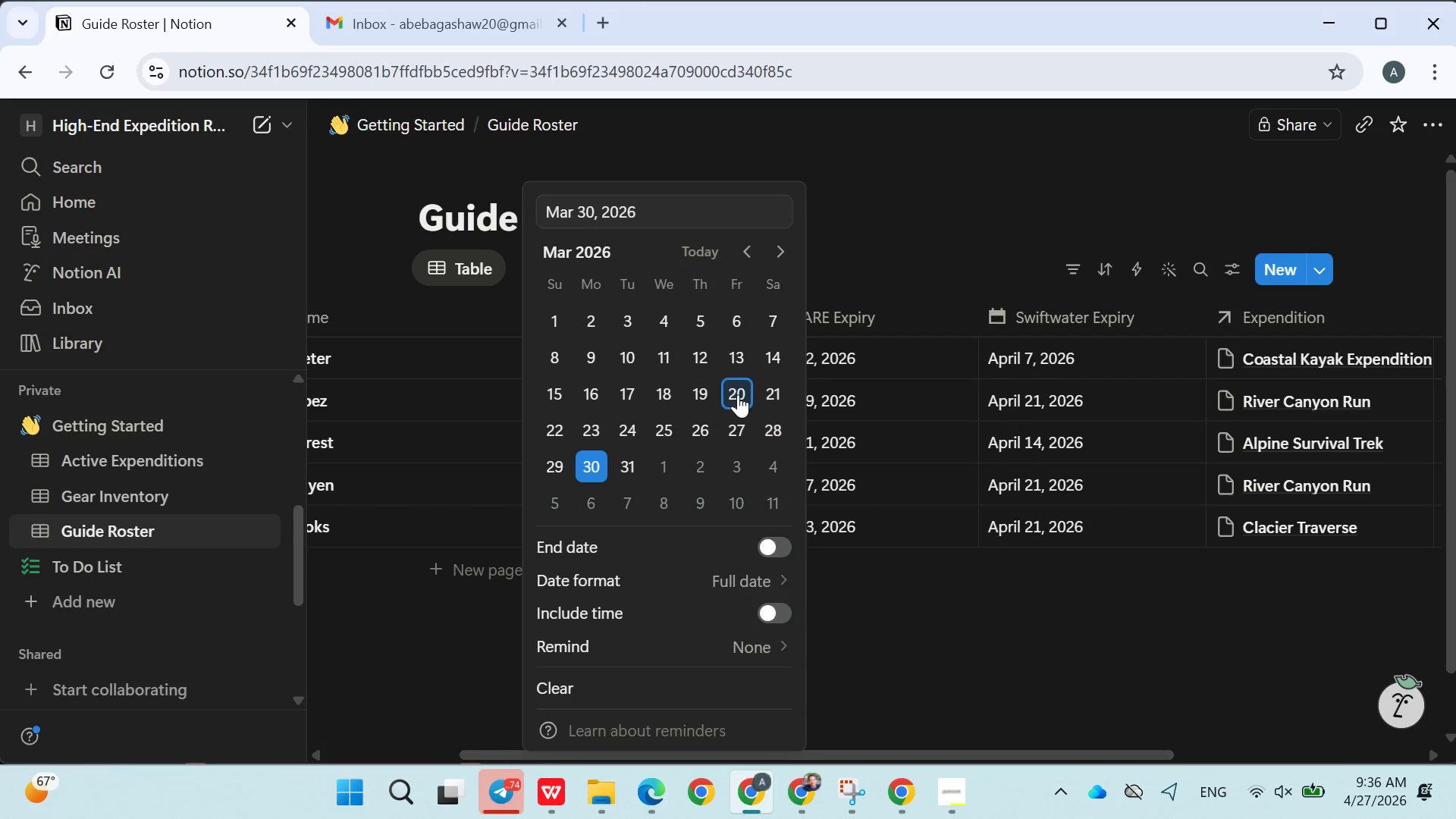 
left_click([738, 394])
 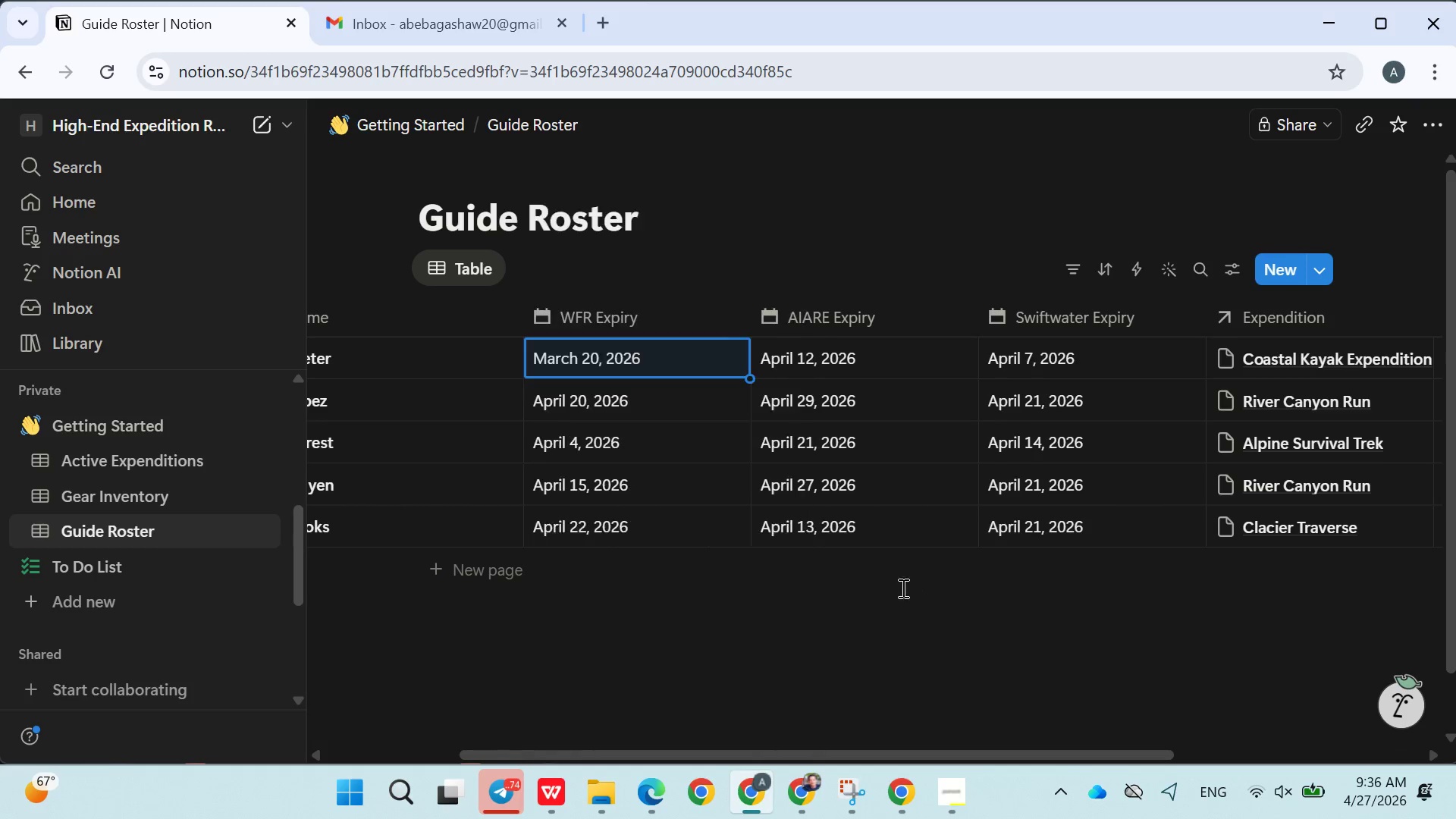 
left_click([902, 588])
 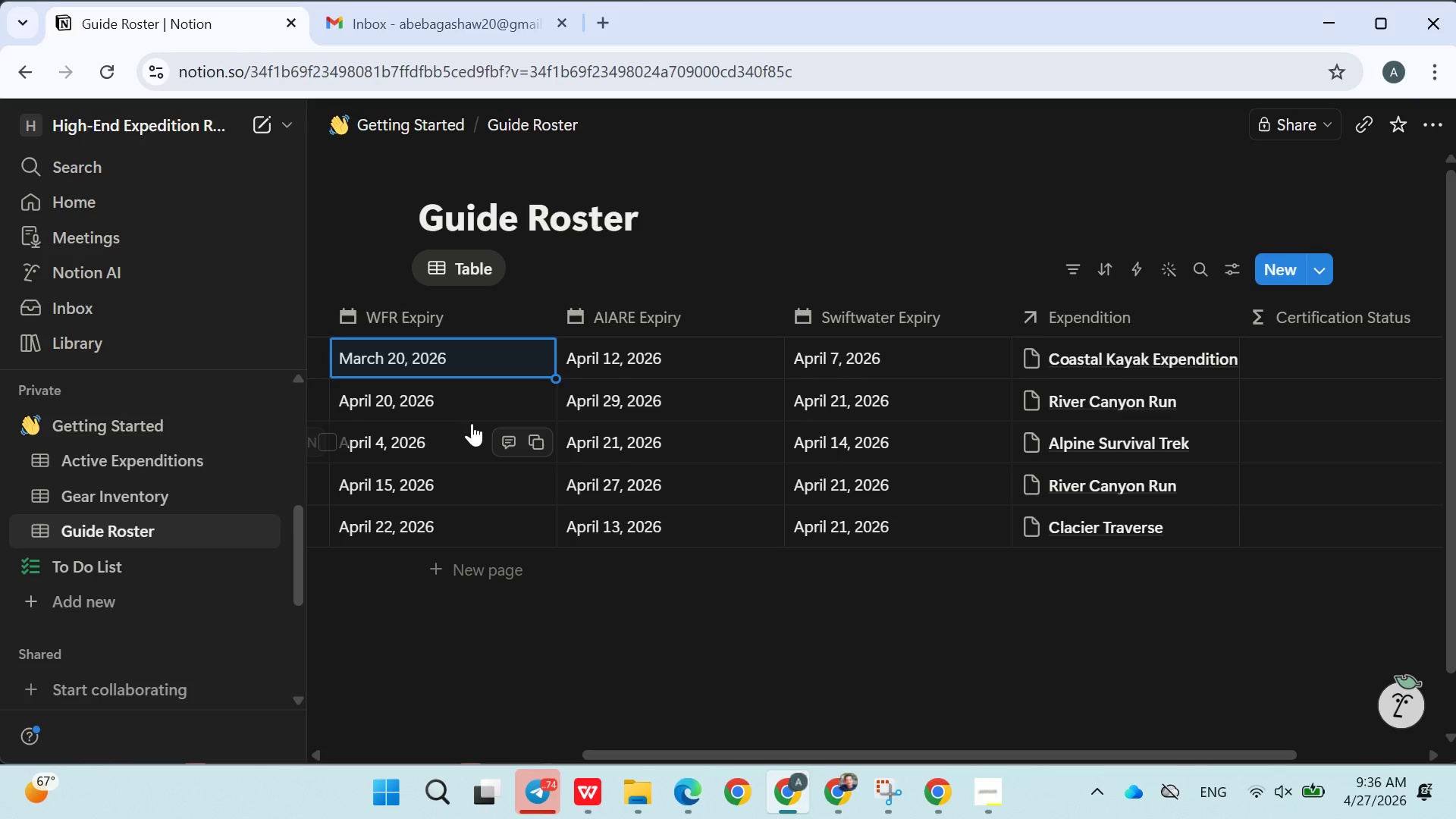 
left_click([460, 402])
 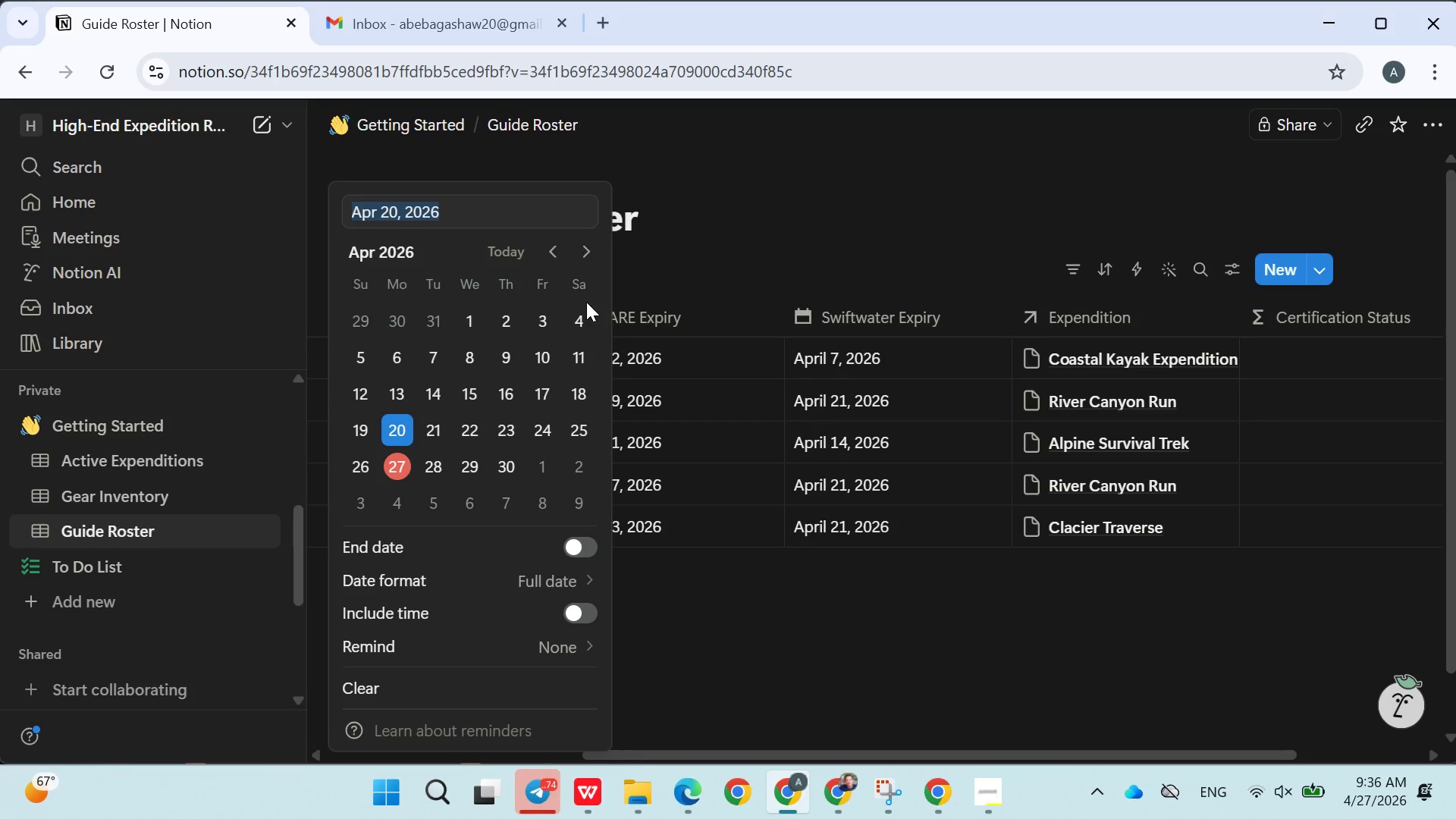 
wait(5.83)
 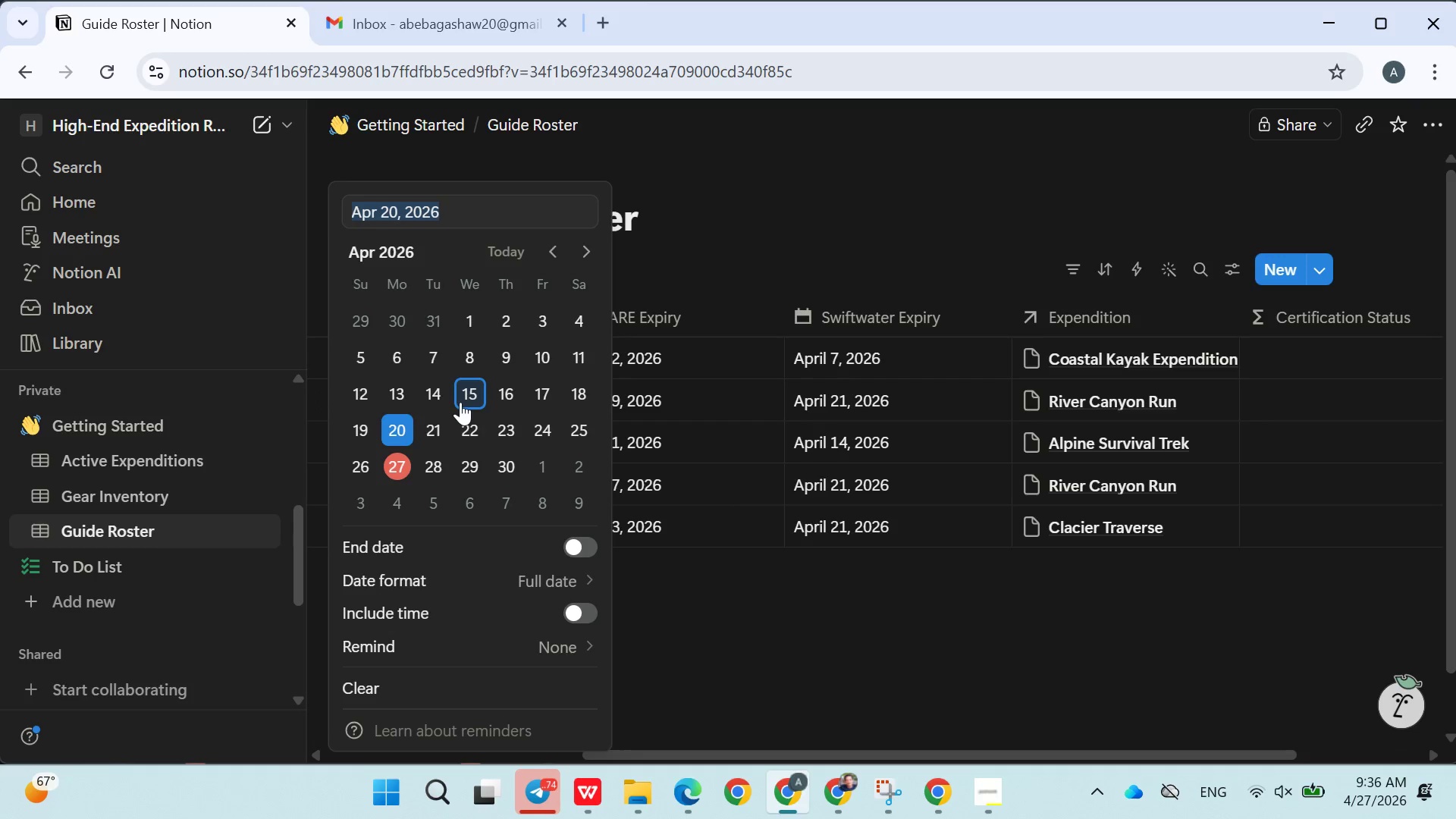 
double_click([589, 247])
 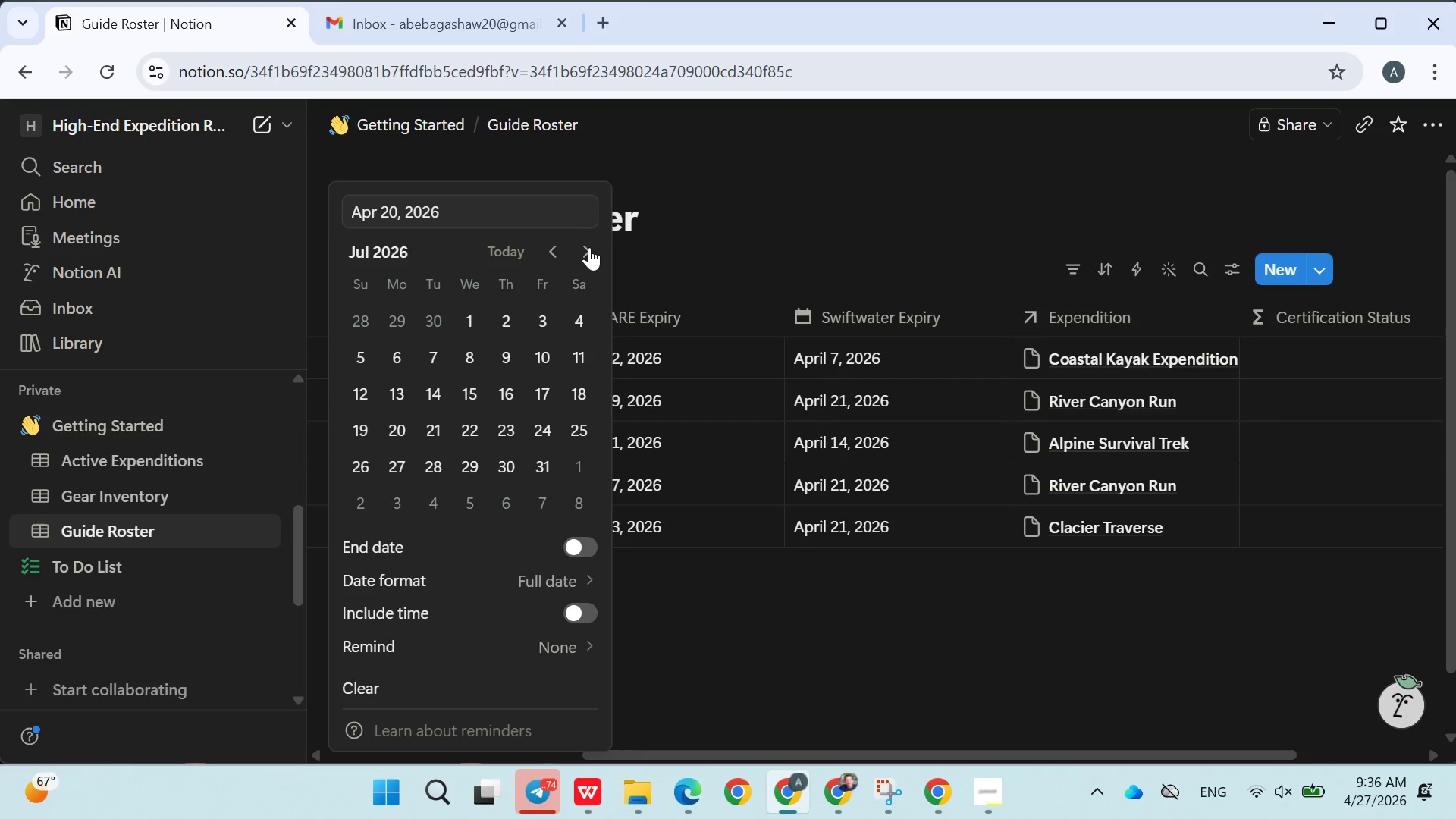 
triple_click([589, 247])
 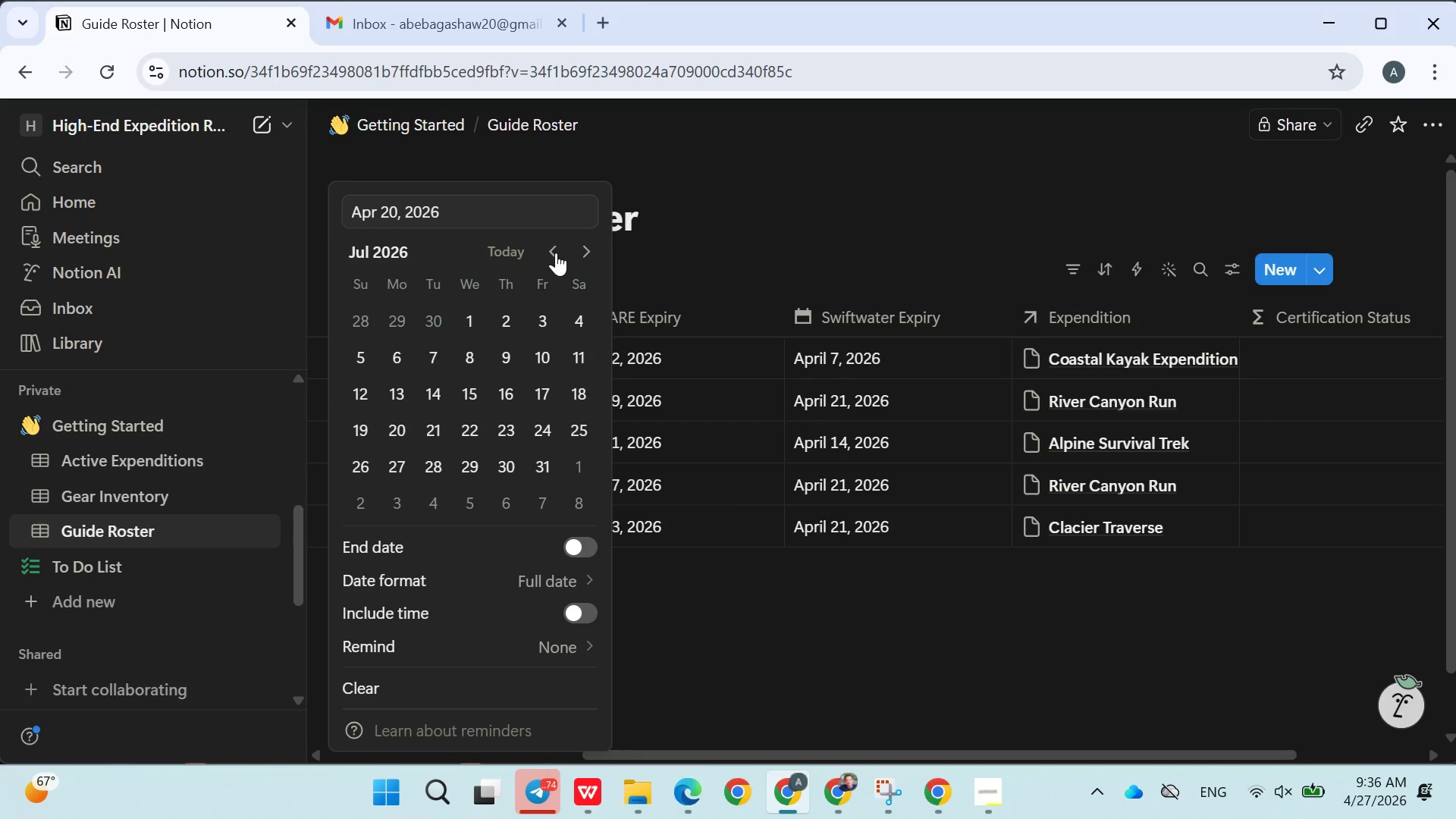 
left_click([556, 253])
 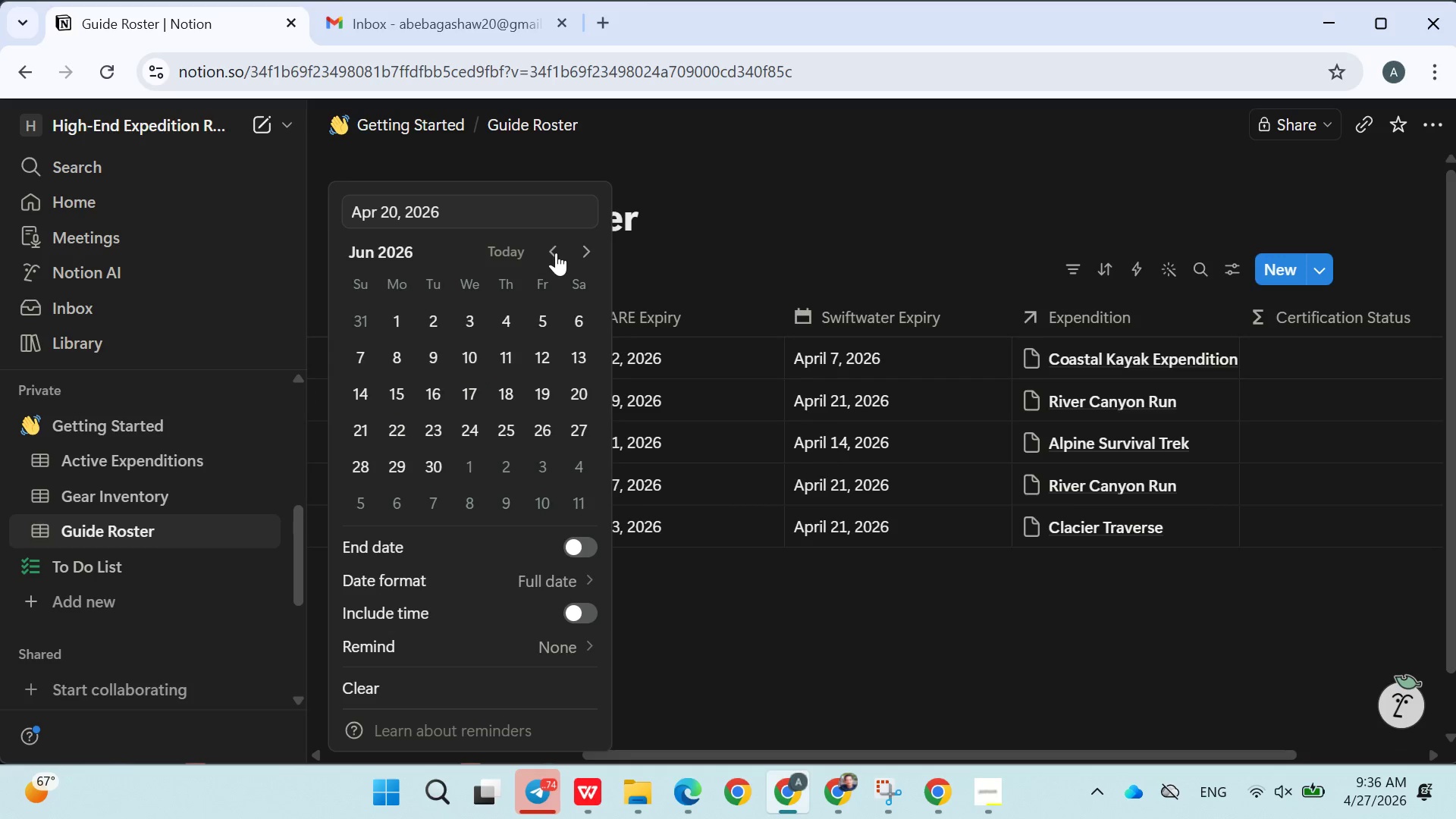 
left_click([556, 253])
 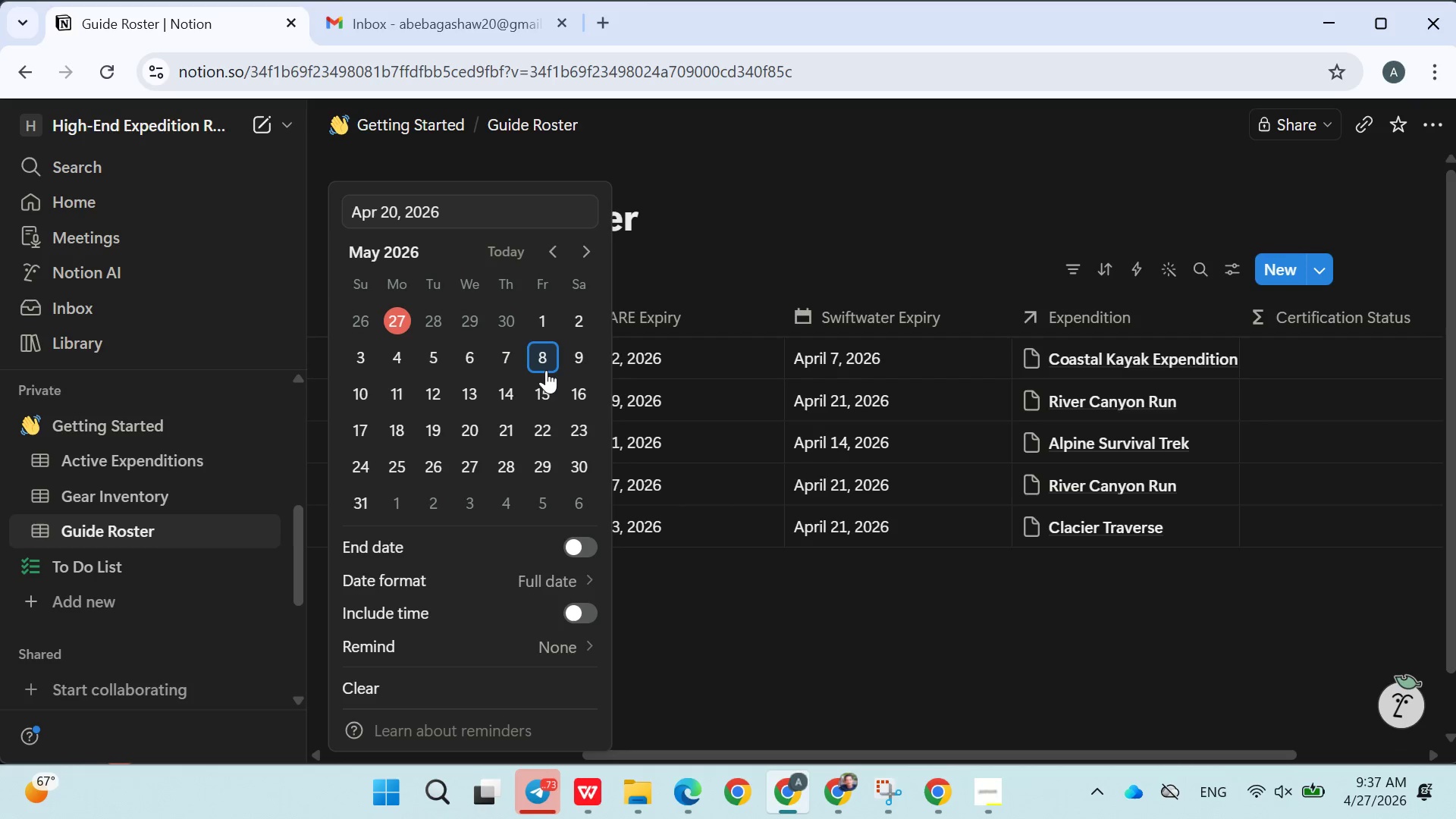 
wait(17.92)
 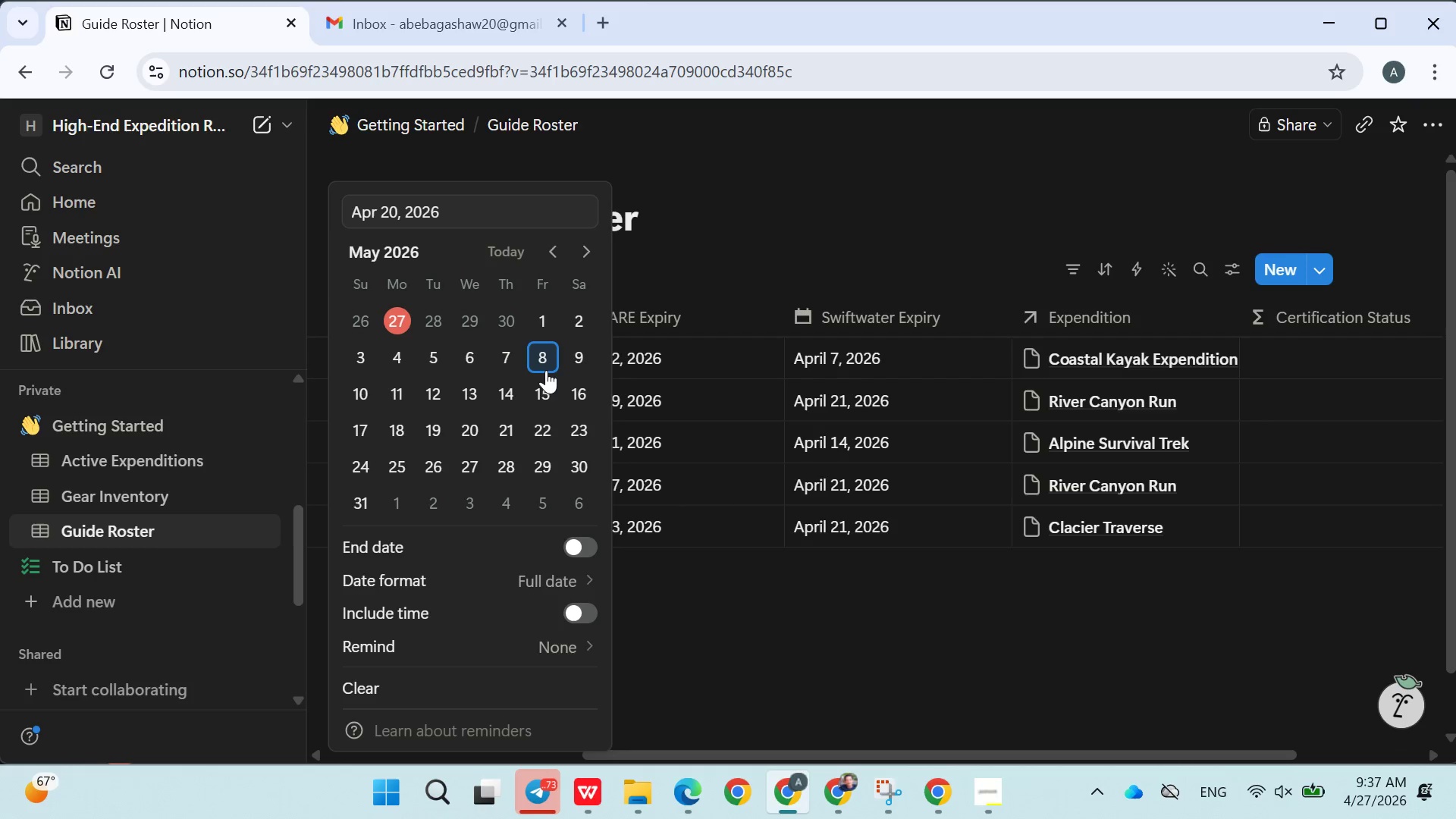 
left_click([707, 243])
 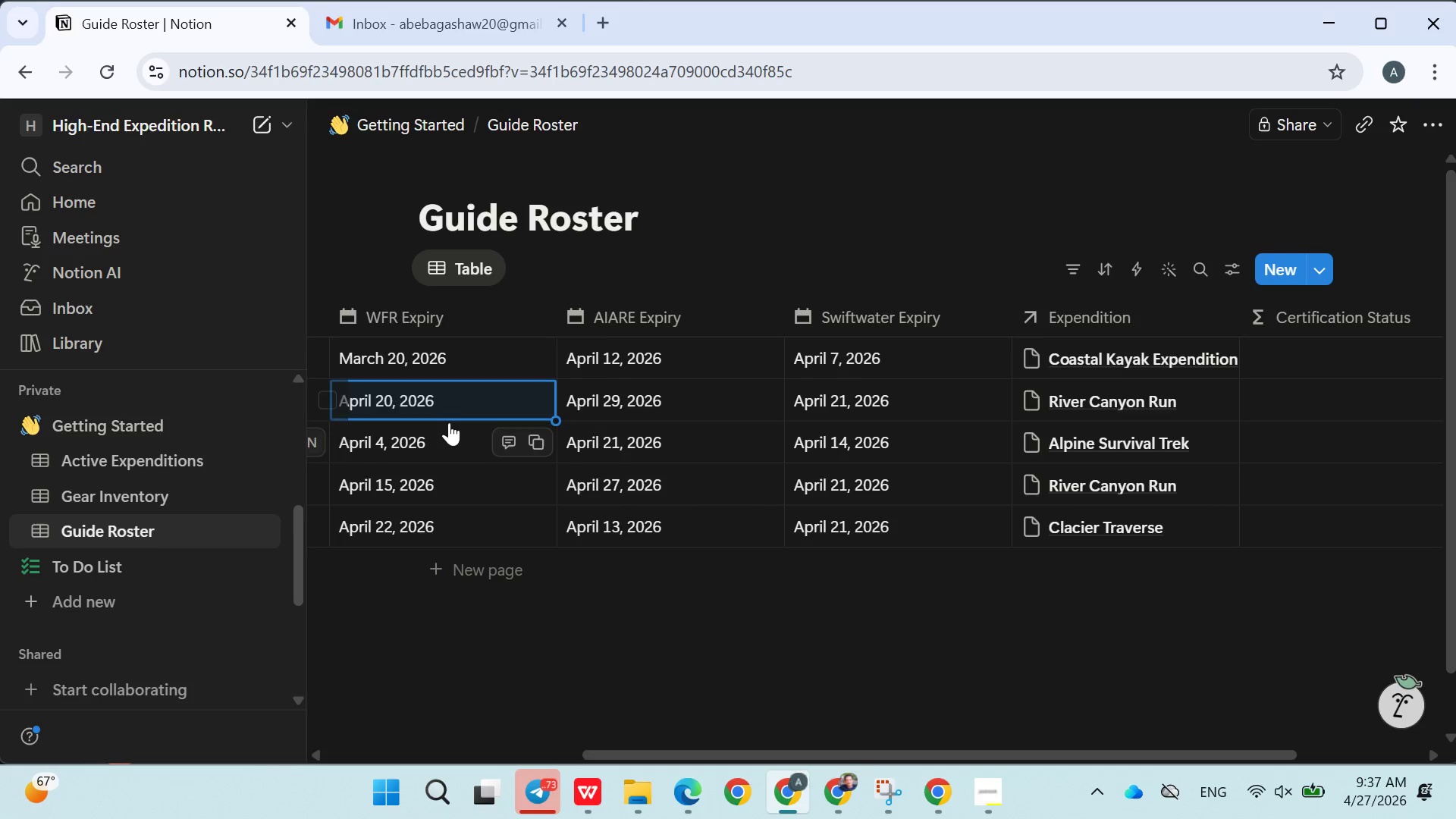 
left_click([448, 418])
 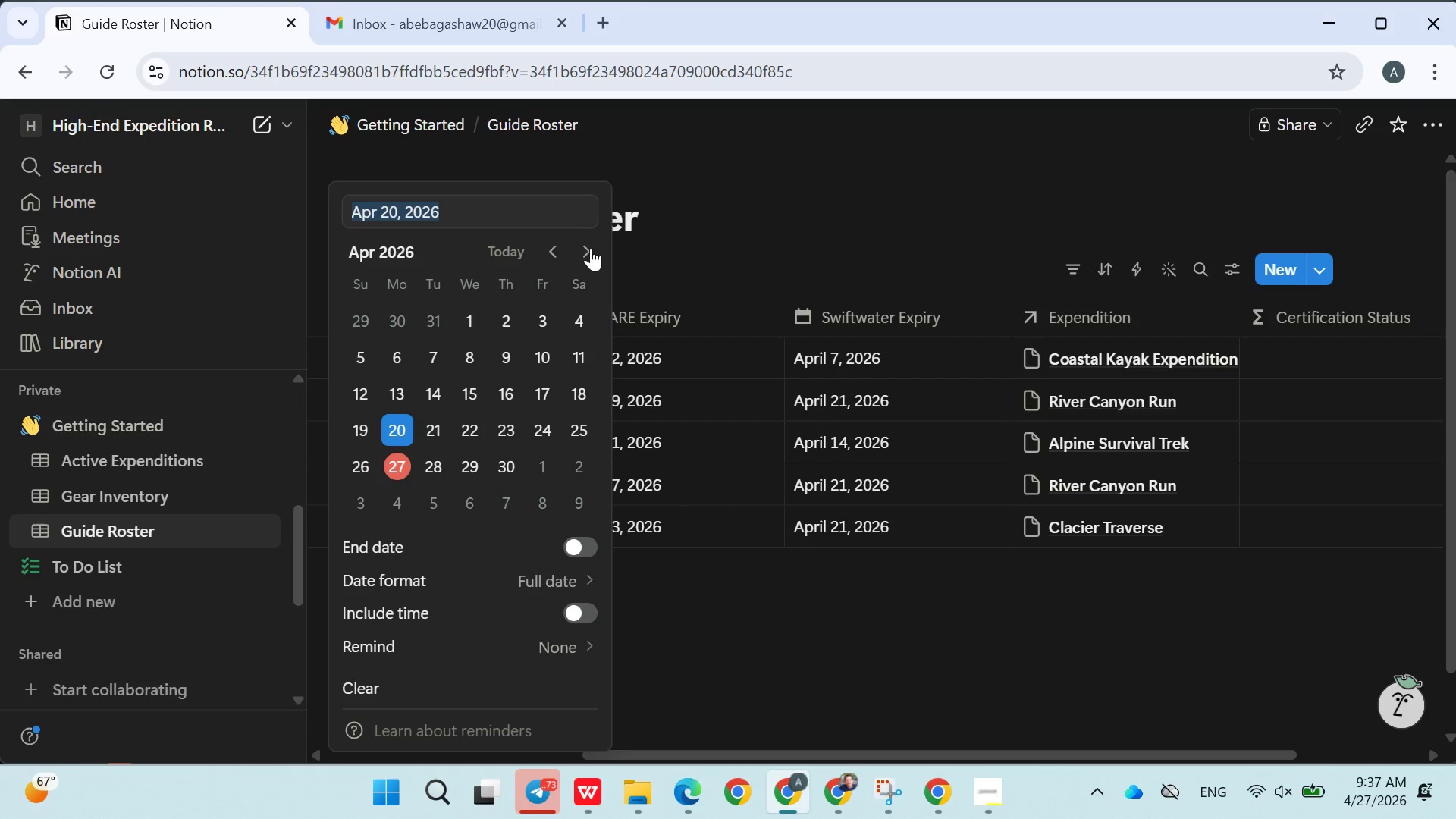 
double_click([591, 248])
 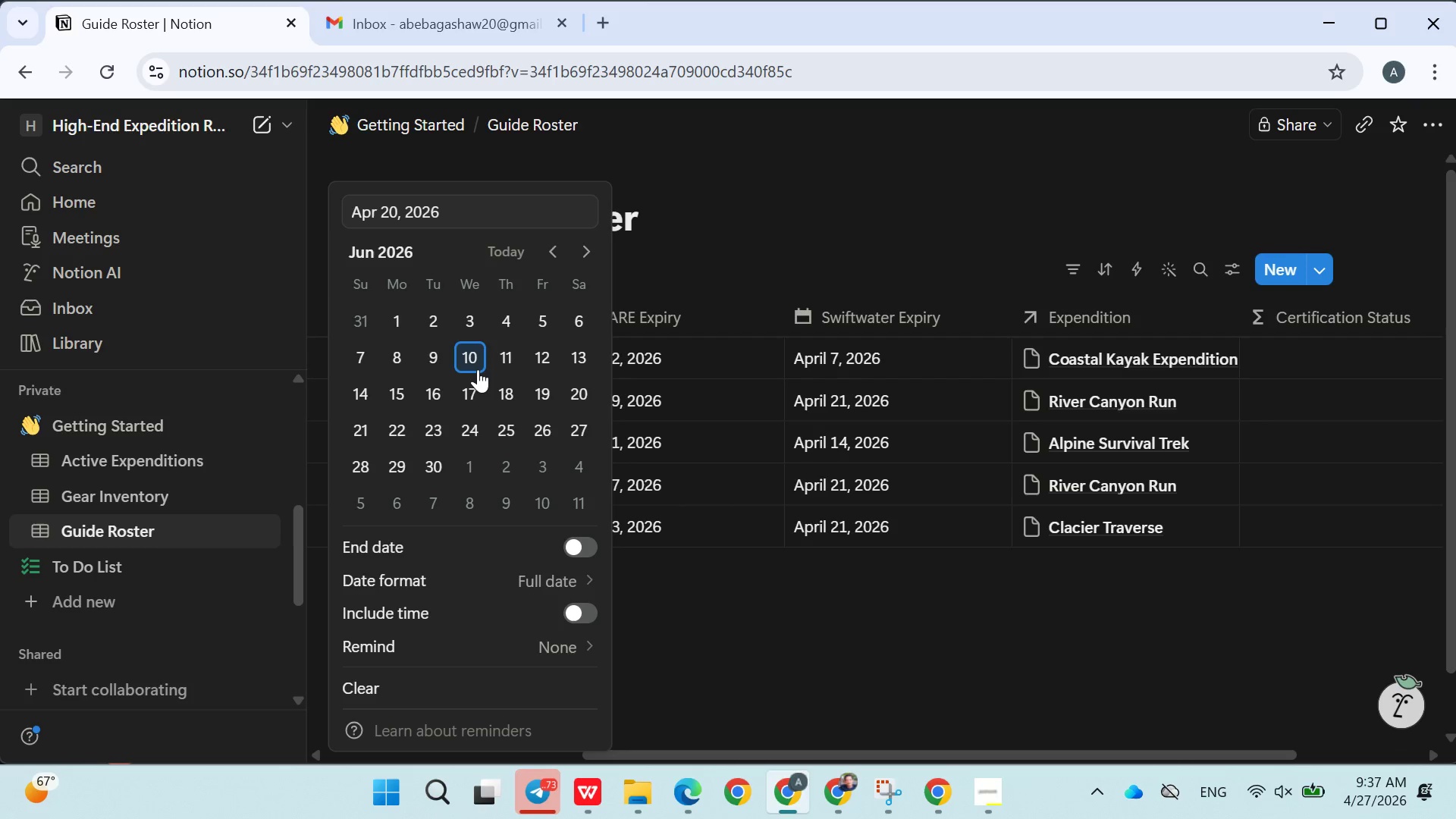 
left_click([478, 369])
 